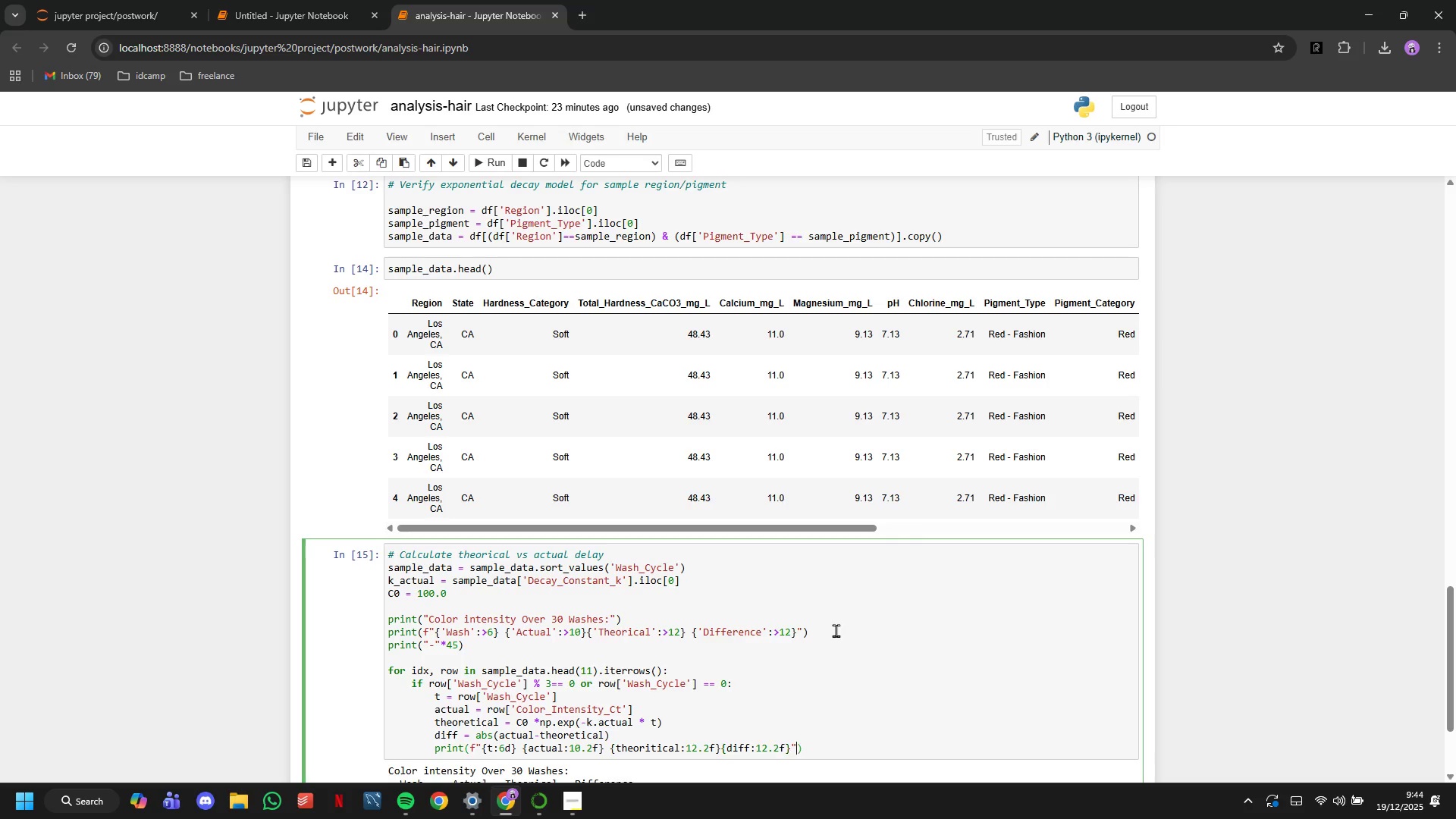 
key(ArrowRight)
 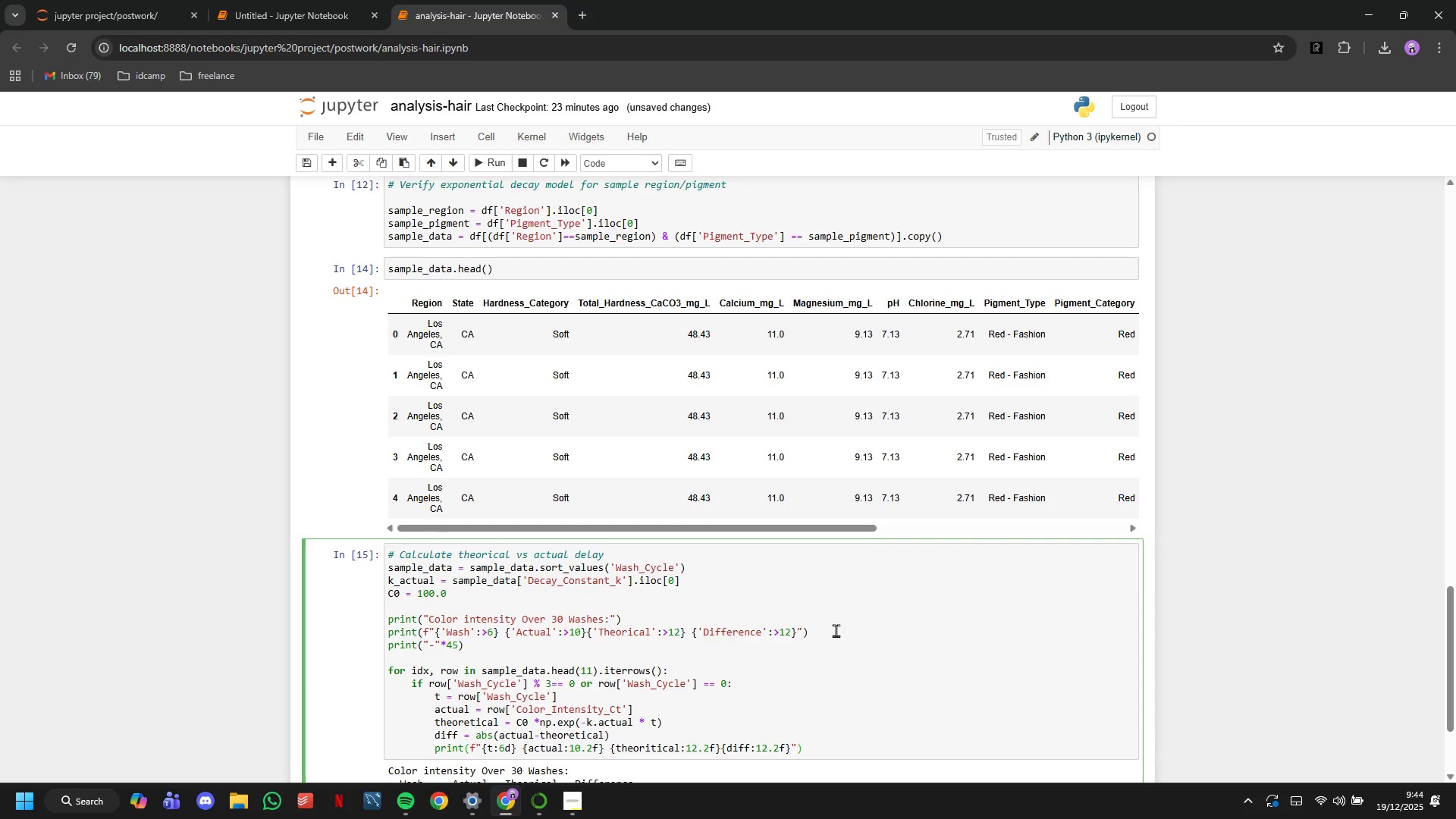 
scroll: coordinate [836, 630], scroll_direction: down, amount: 6.0
 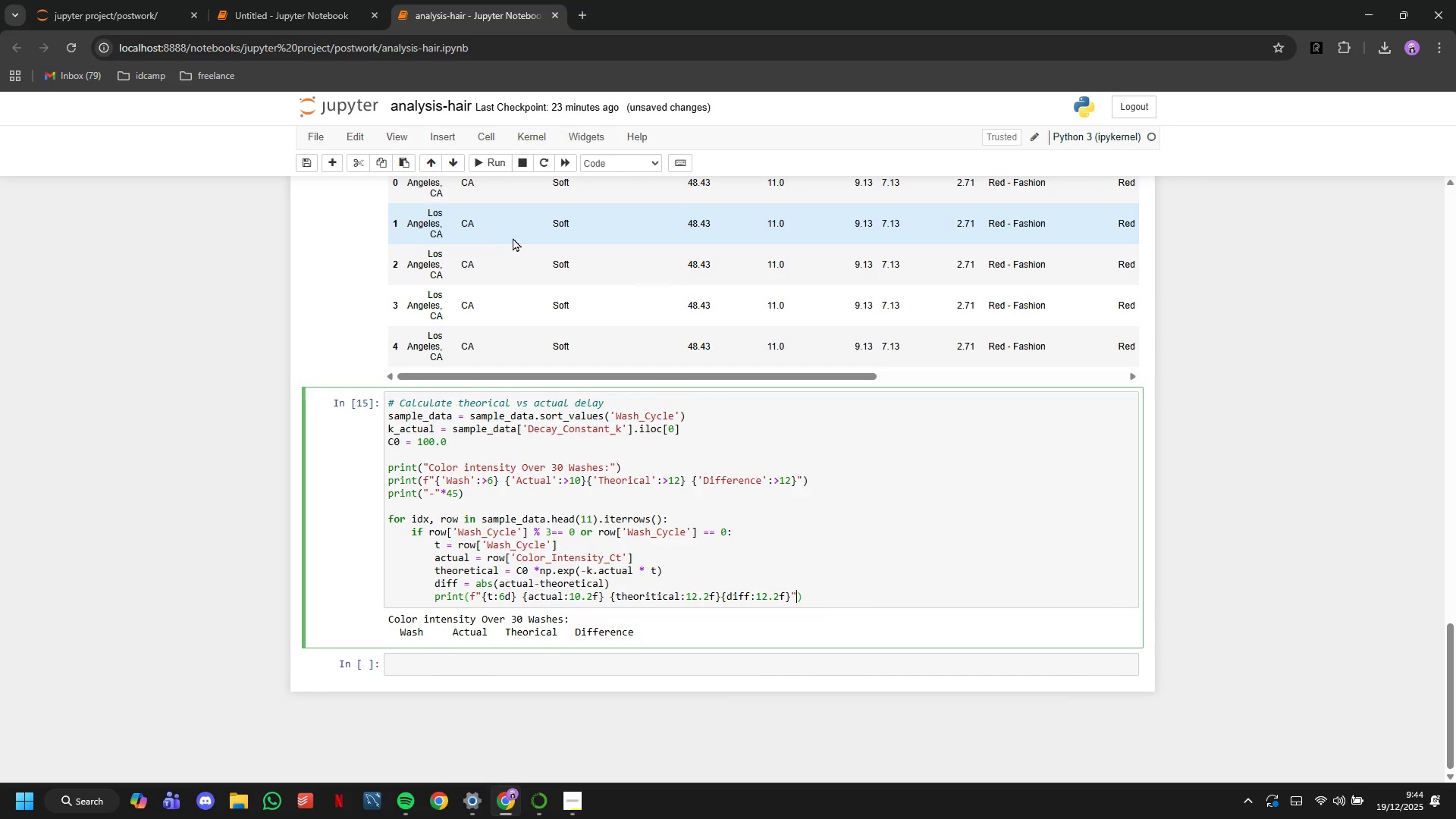 
left_click([482, 157])
 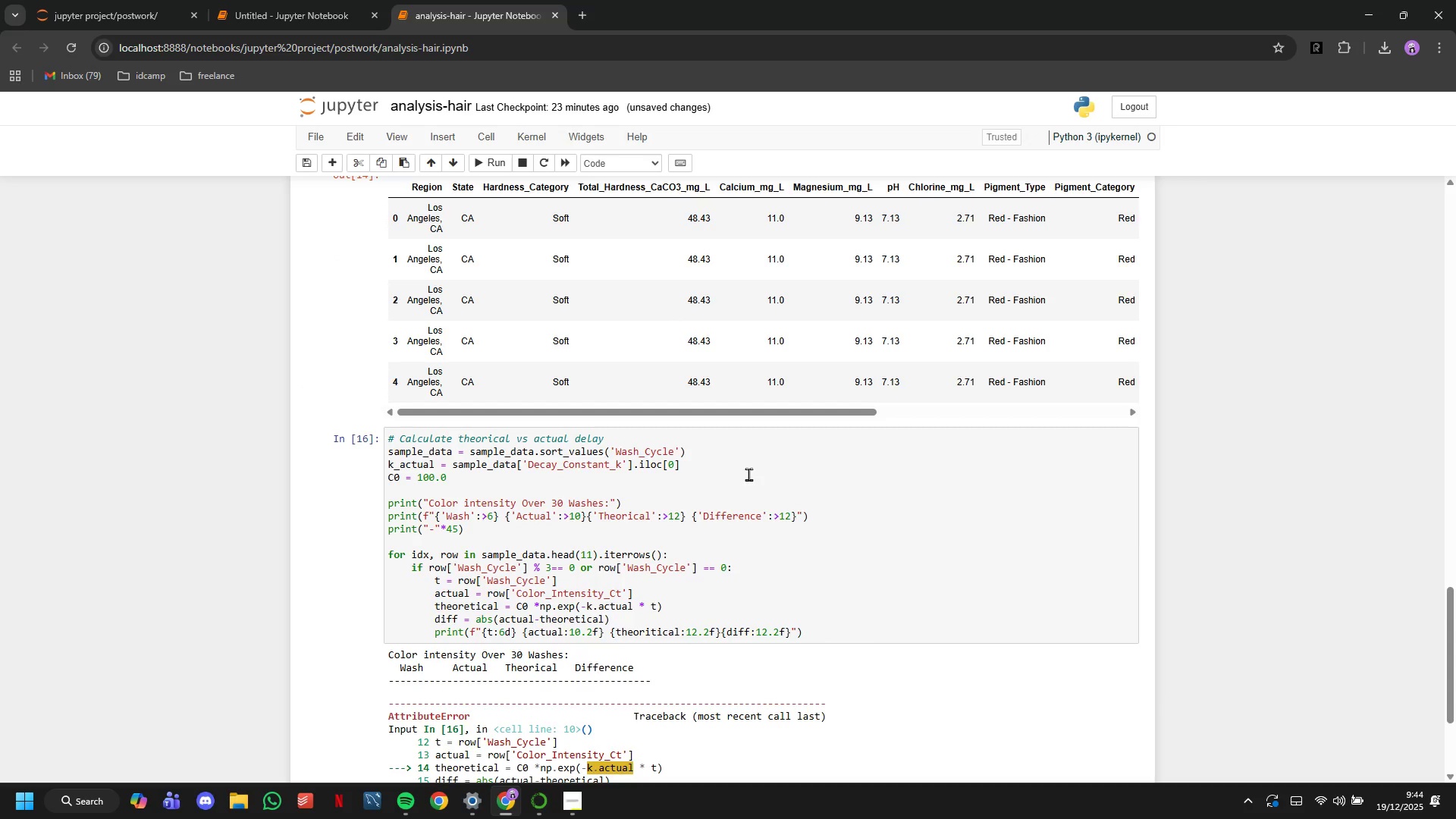 
scroll: coordinate [748, 474], scroll_direction: down, amount: 4.0
 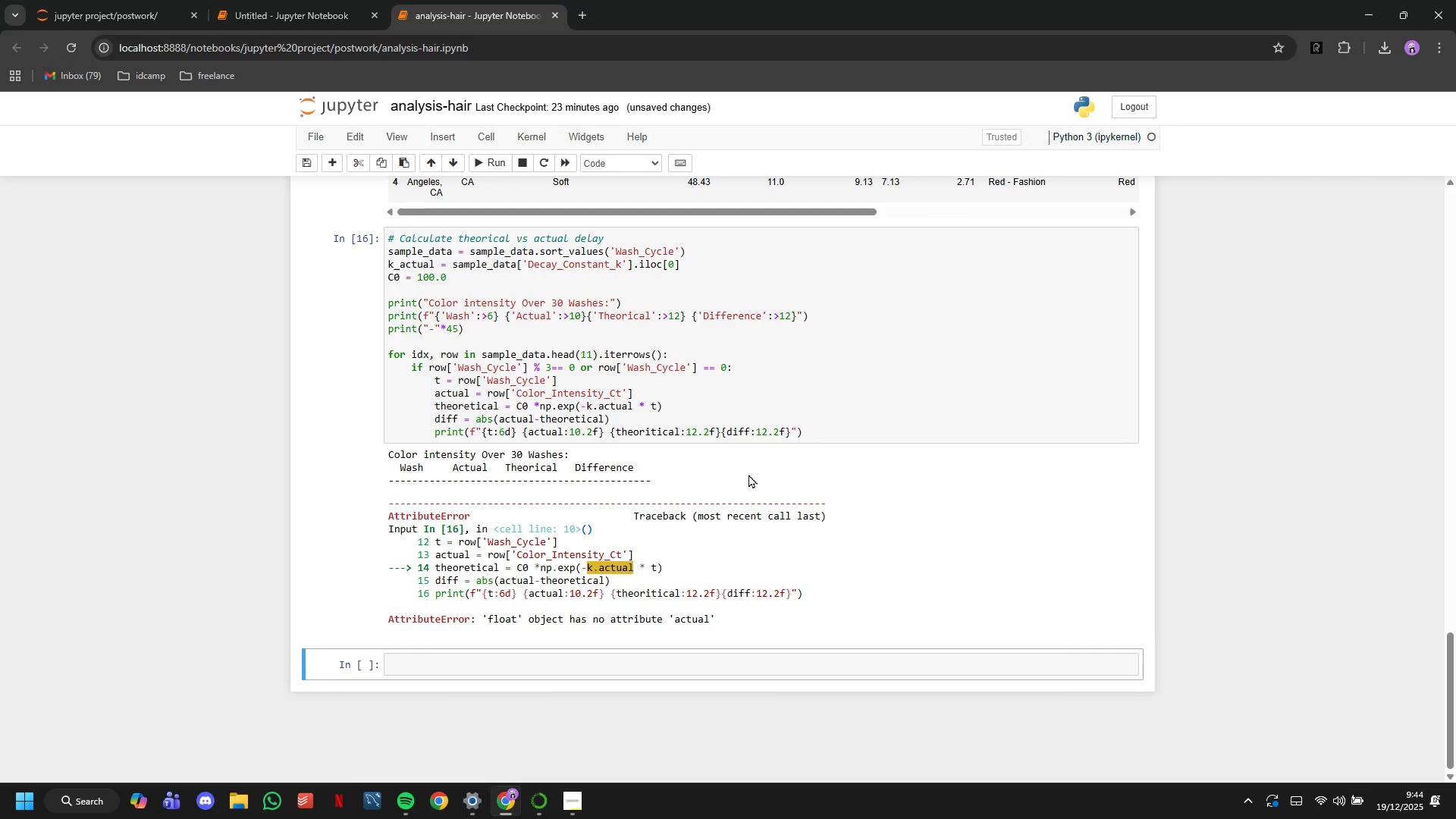 
wait(10.26)
 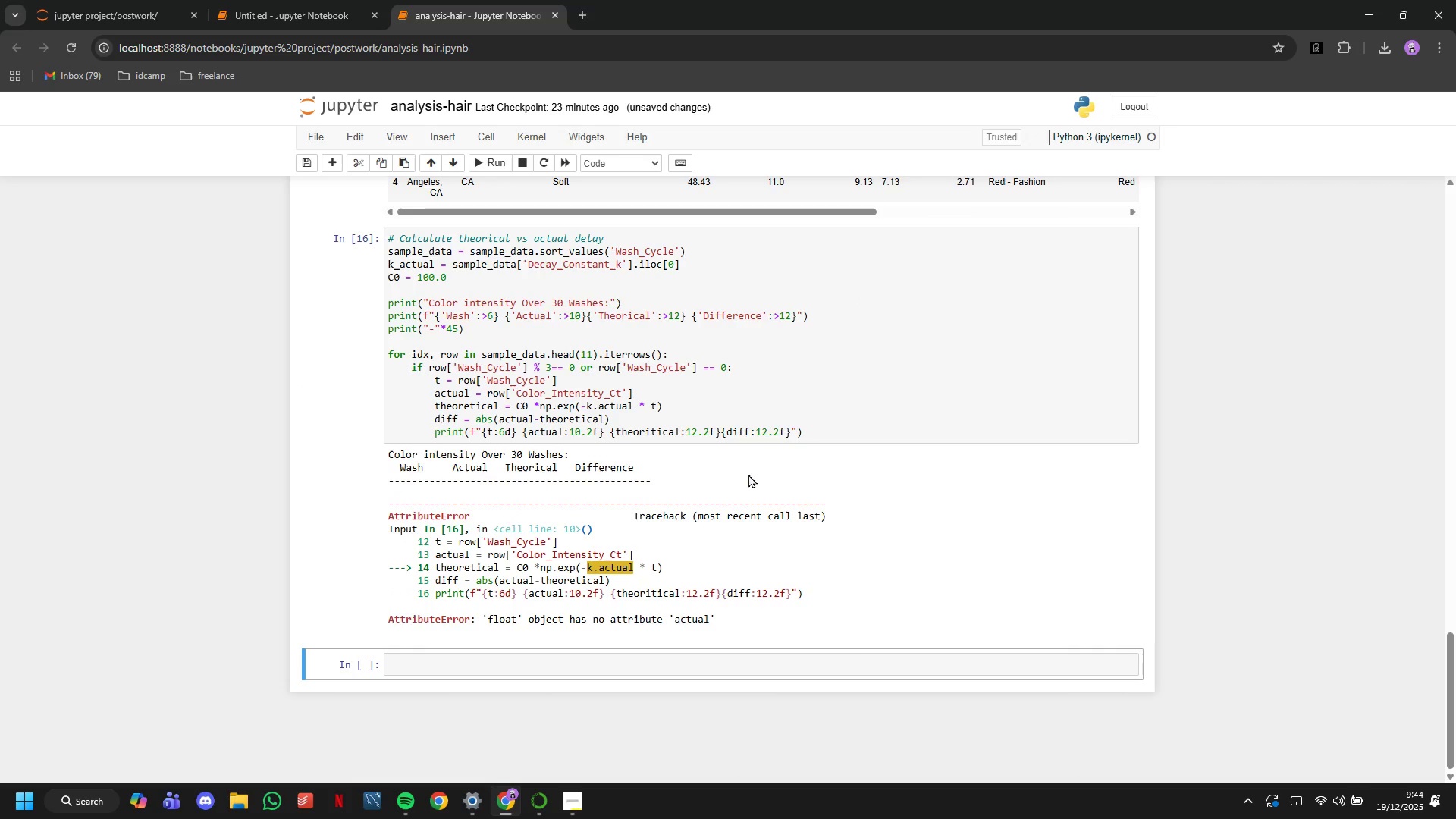 
left_click([596, 407])
 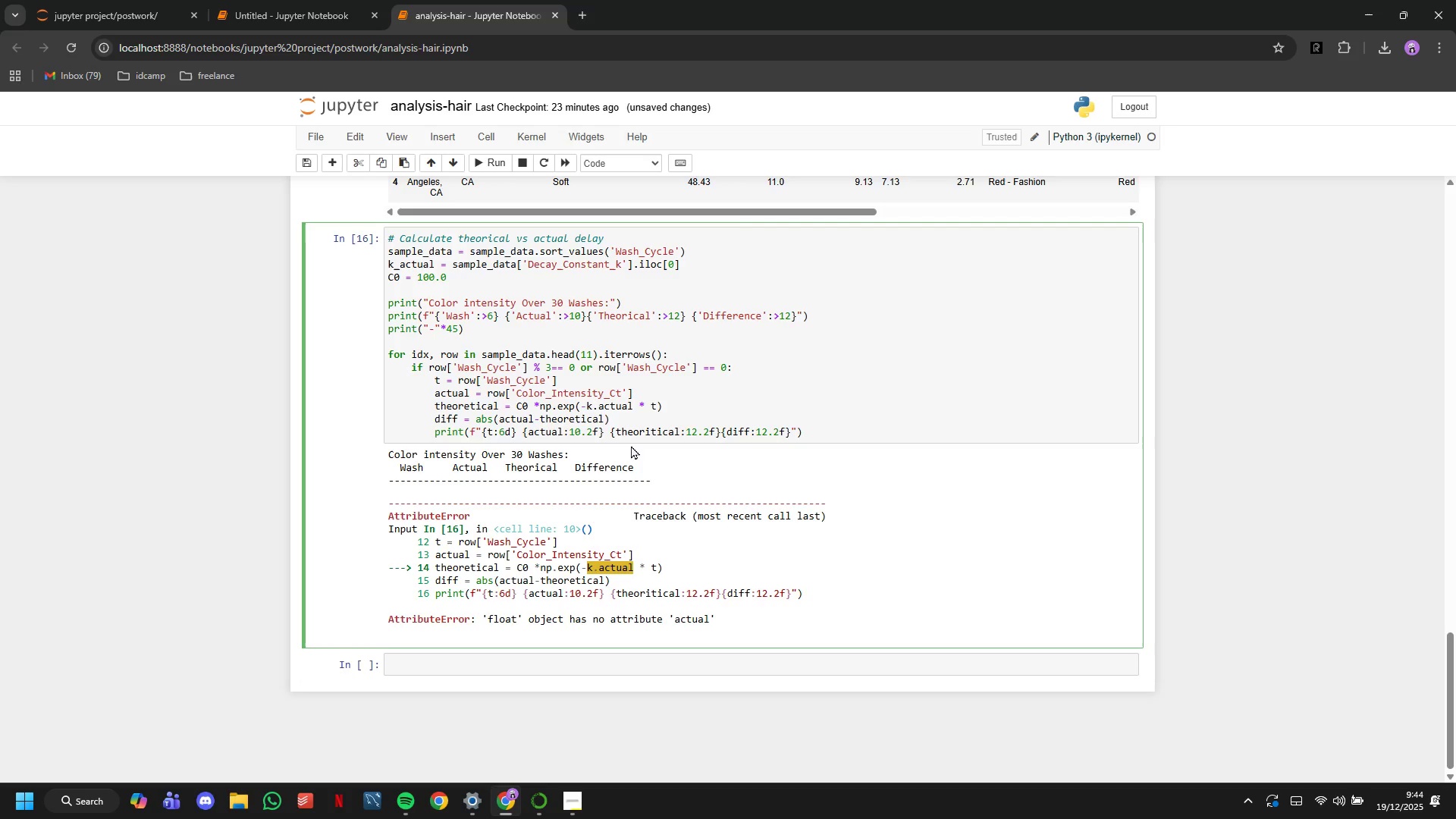 
key(Backspace)
 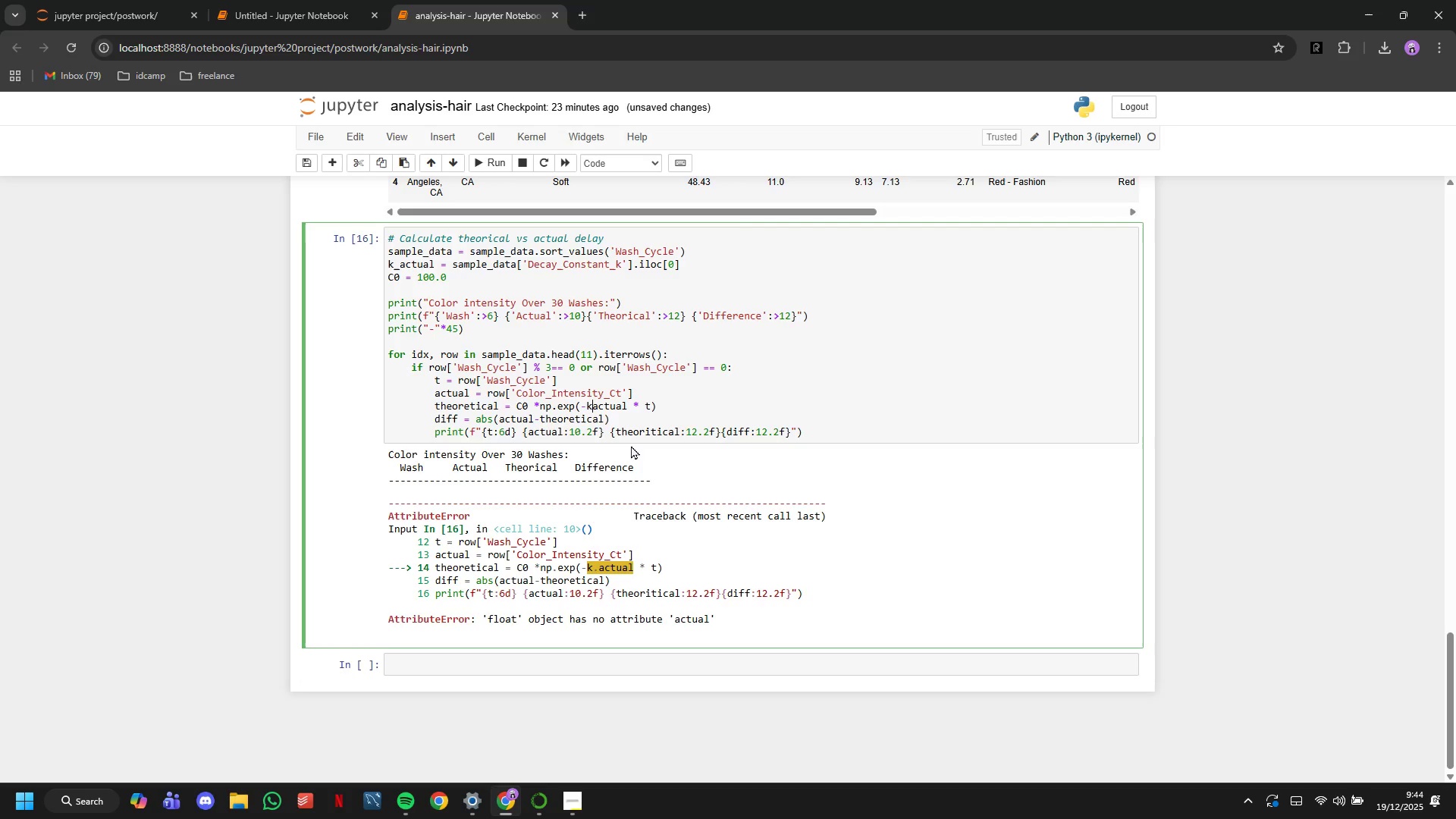 
key(Shift+Minus)
 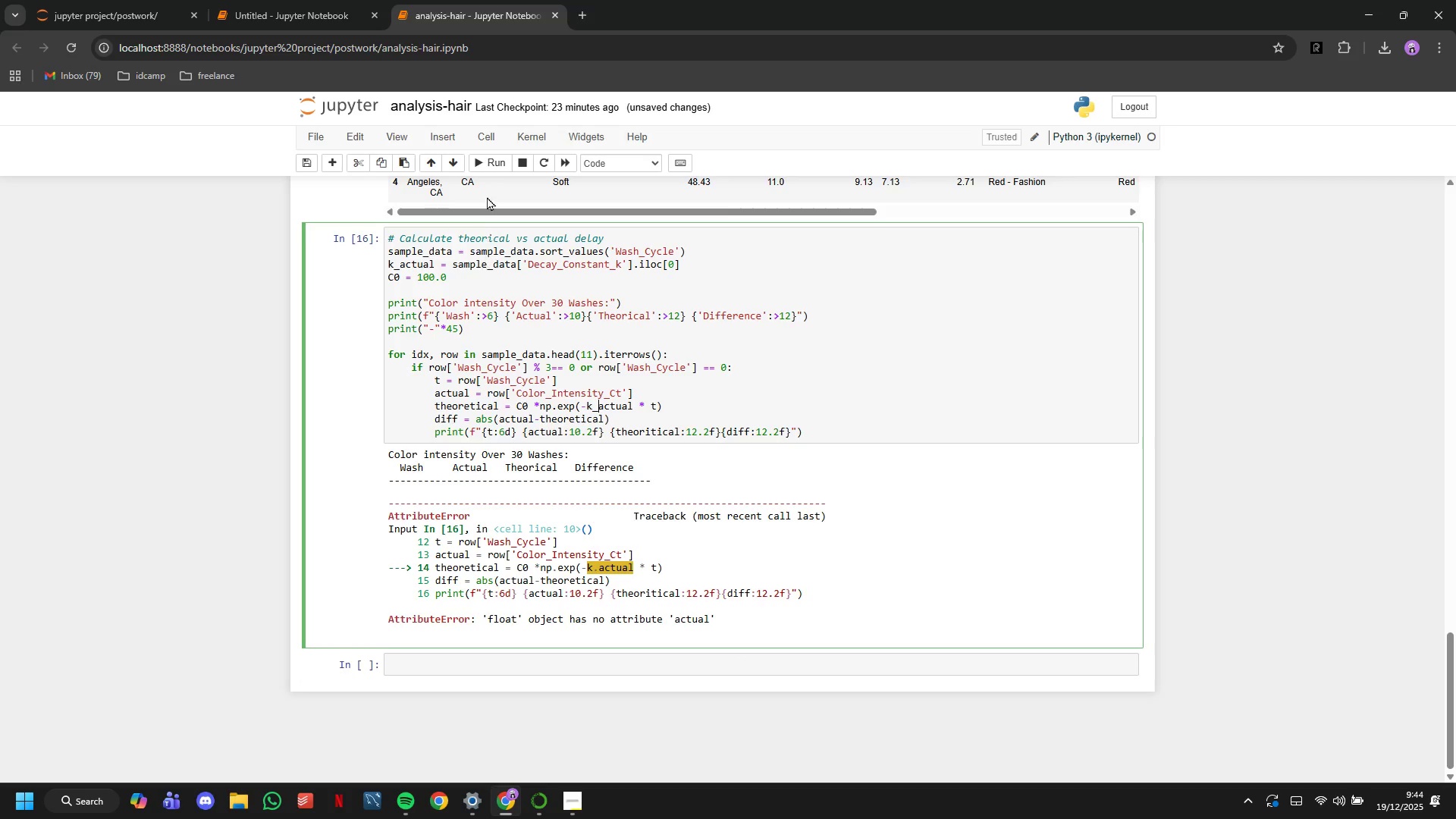 
left_click([487, 163])
 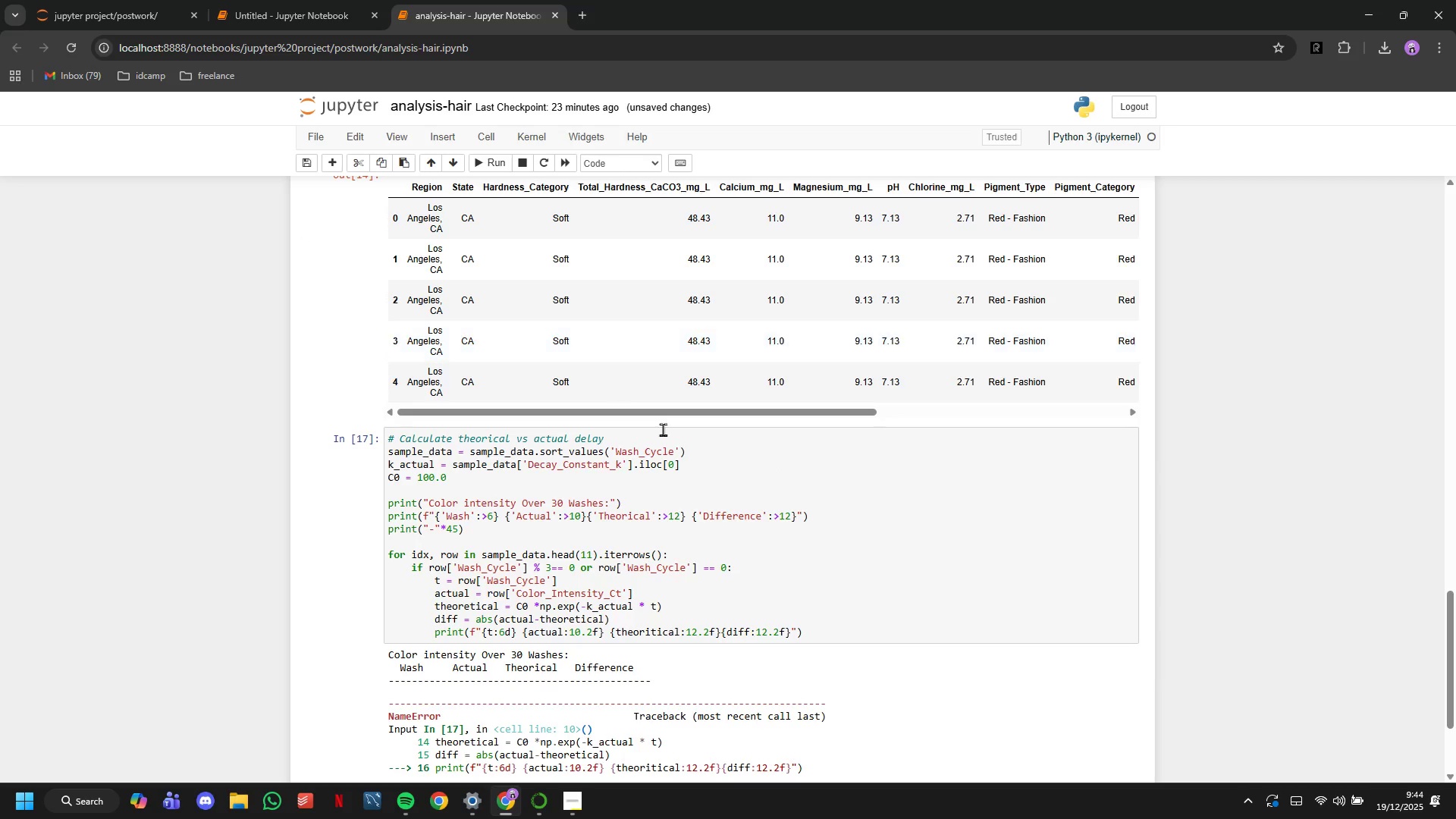 
scroll: coordinate [673, 440], scroll_direction: down, amount: 3.0
 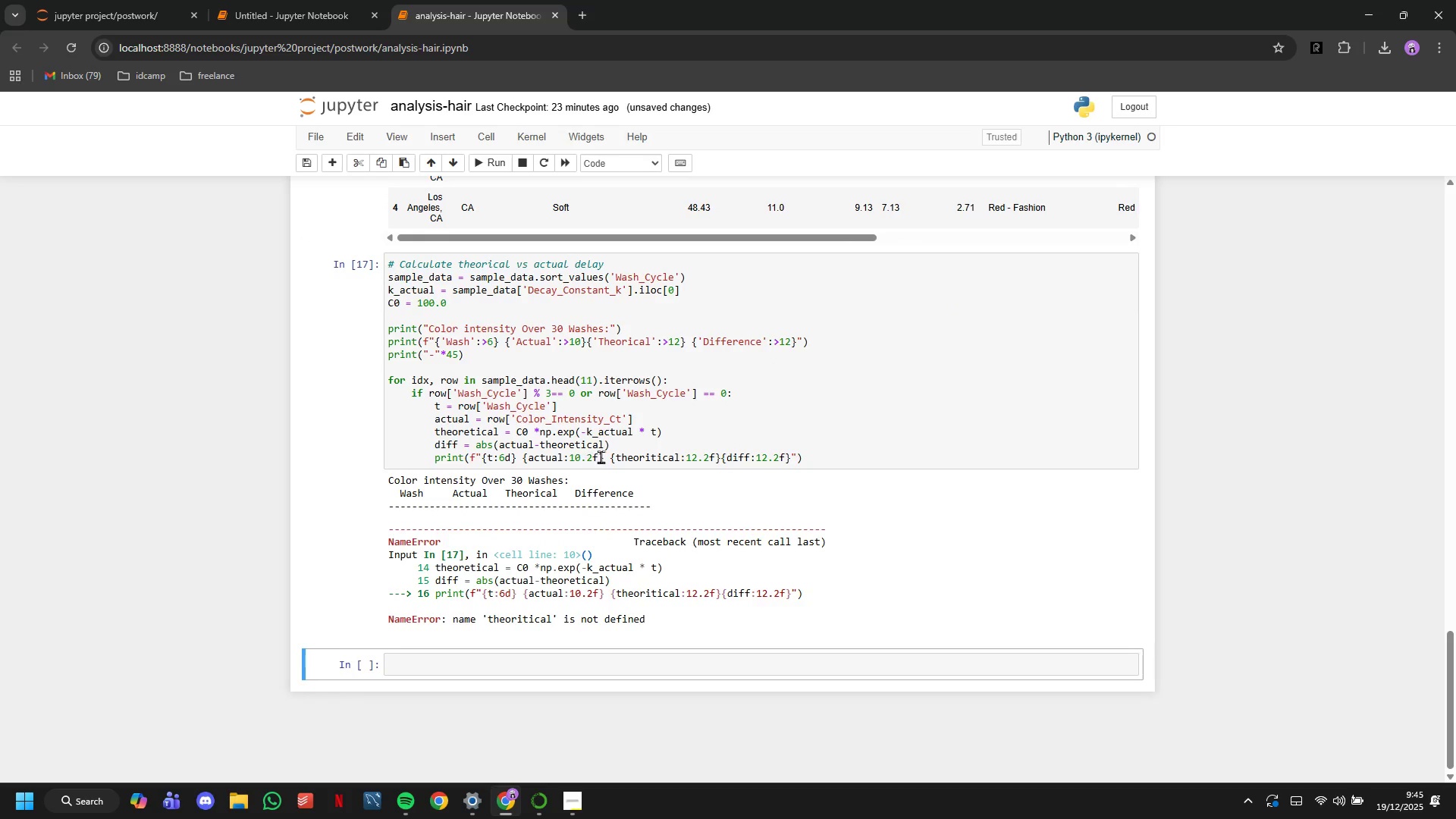 
left_click([659, 457])
 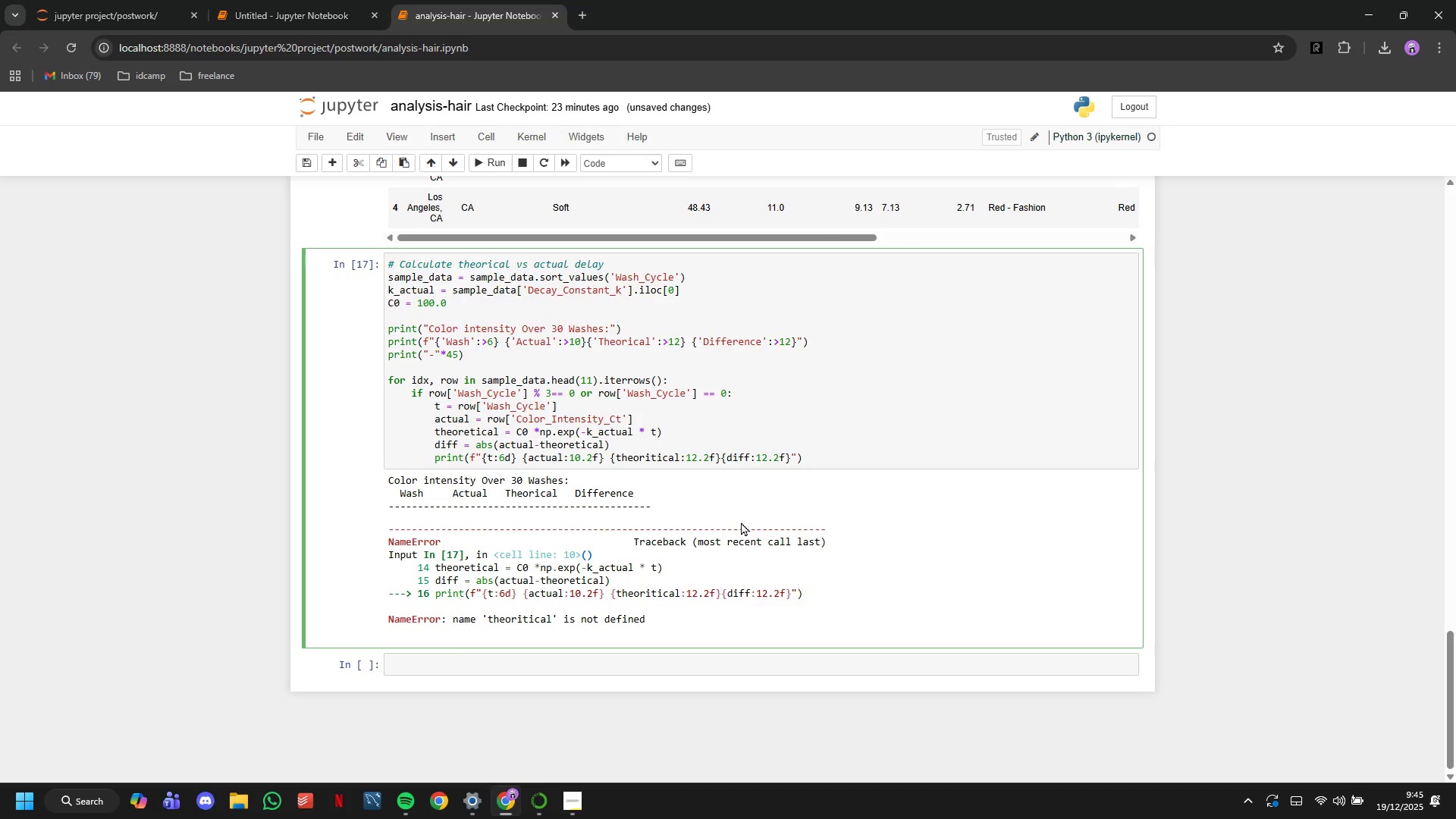 
key(ArrowRight)
 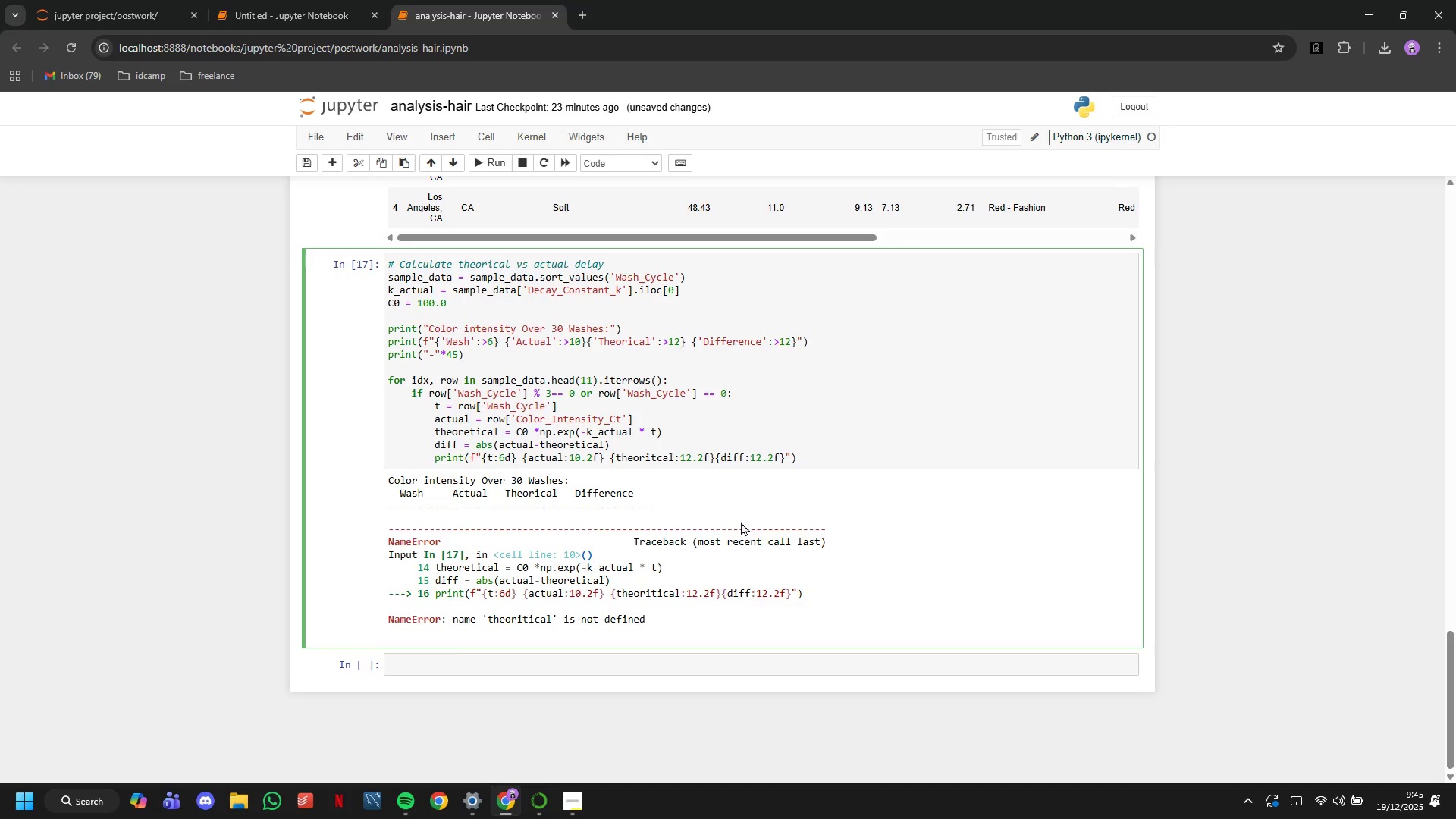 
key(Backspace)
 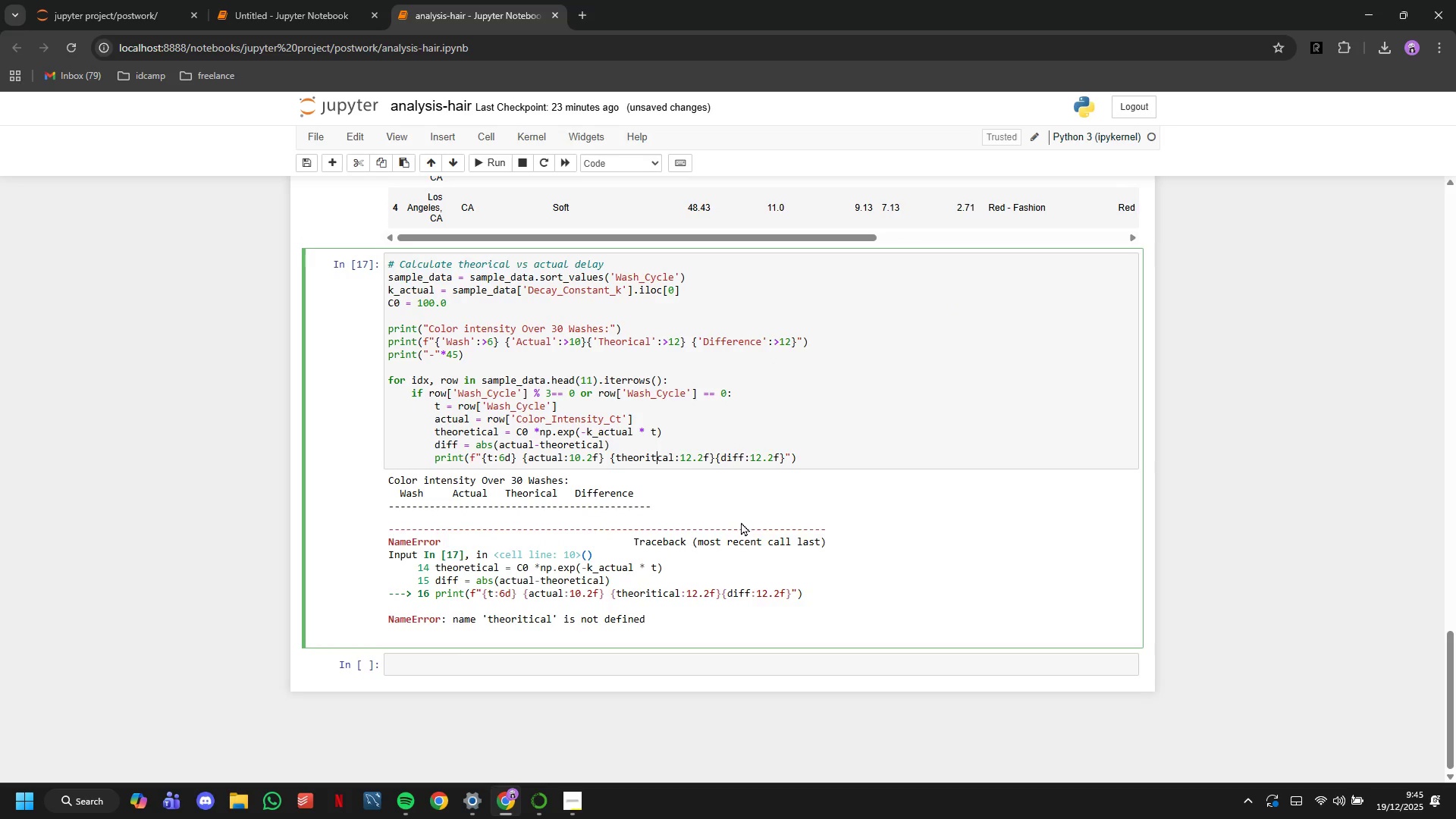 
key(I)
 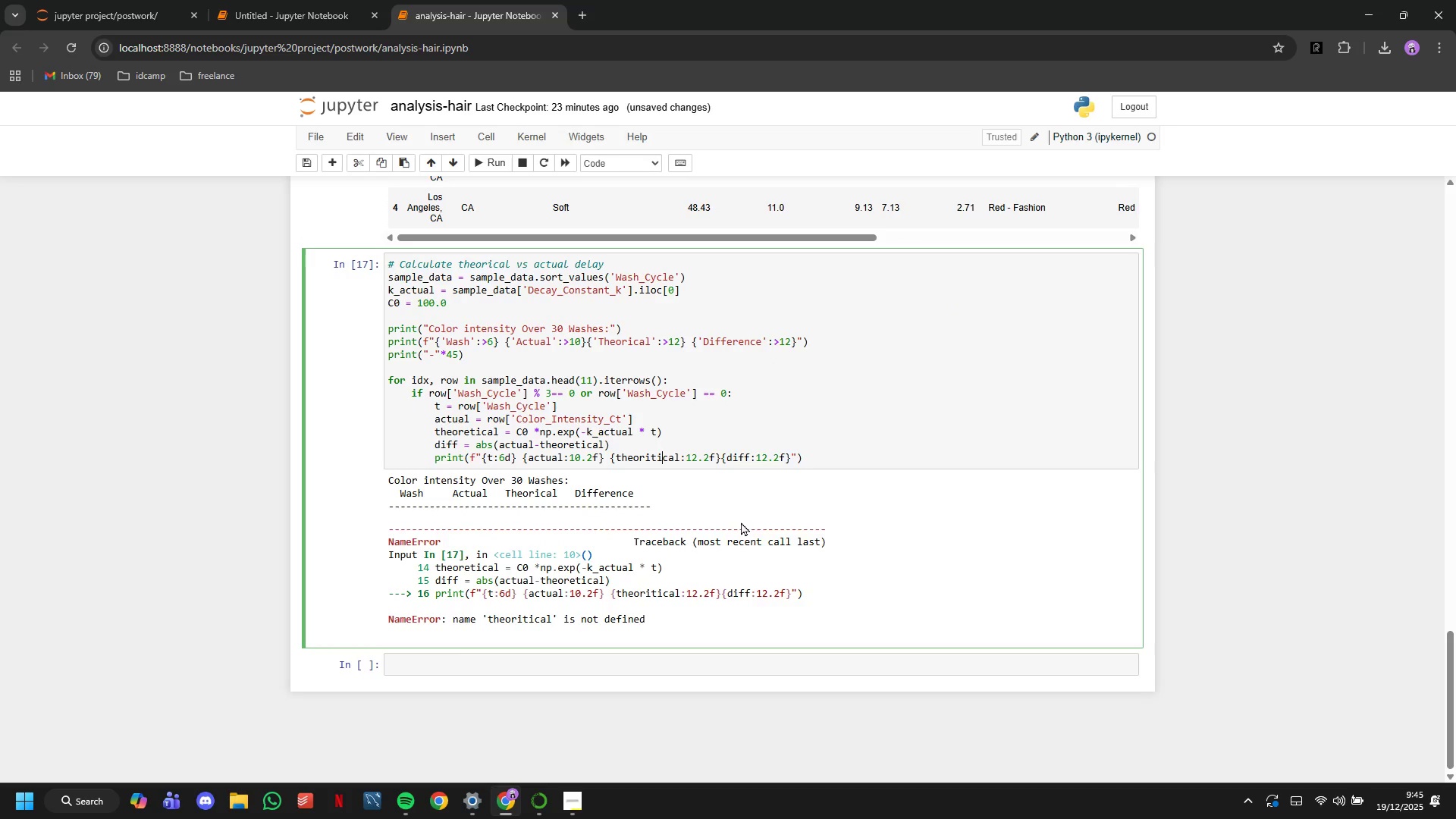 
key(ArrowLeft)
 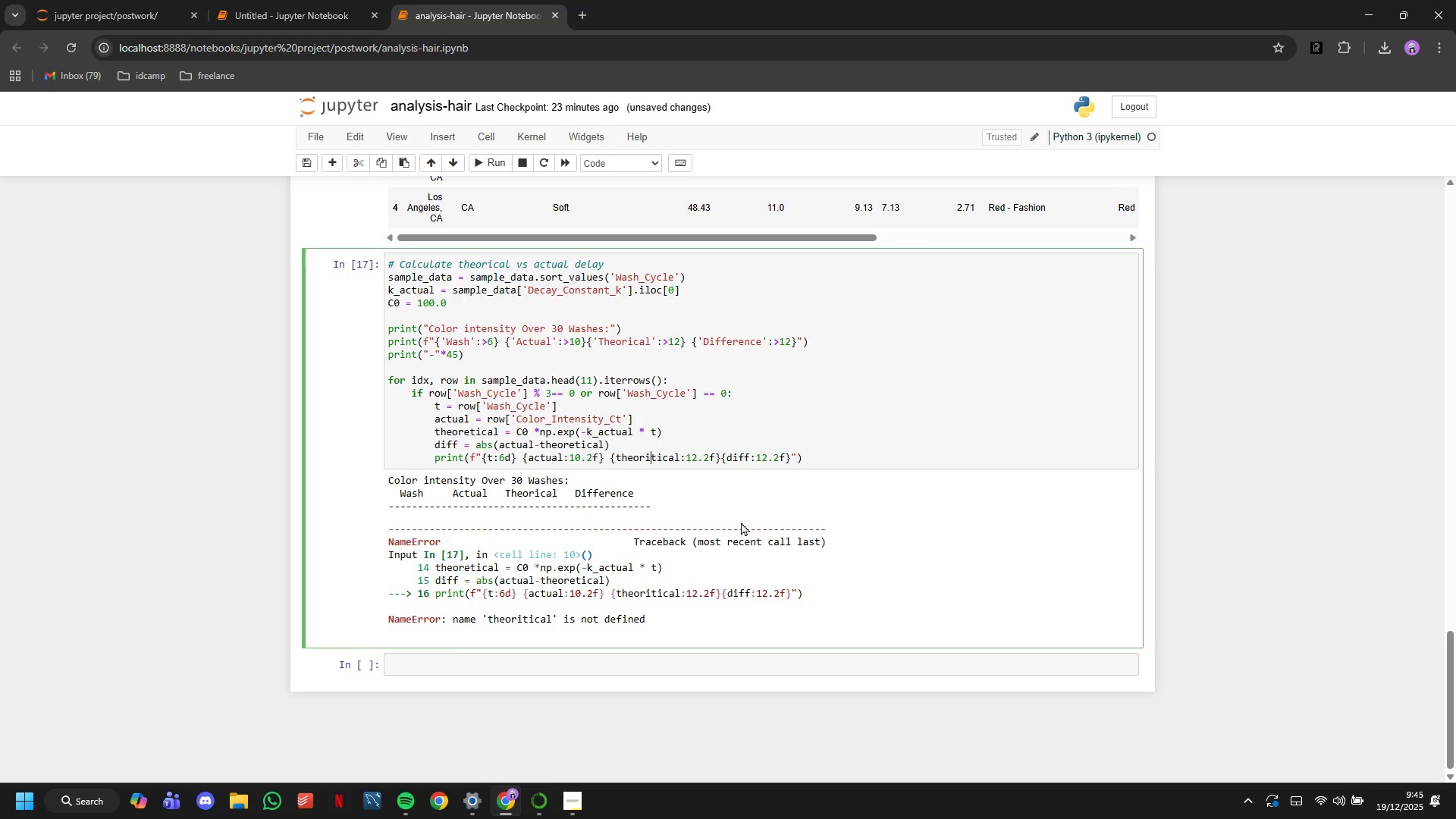 
key(ArrowLeft)
 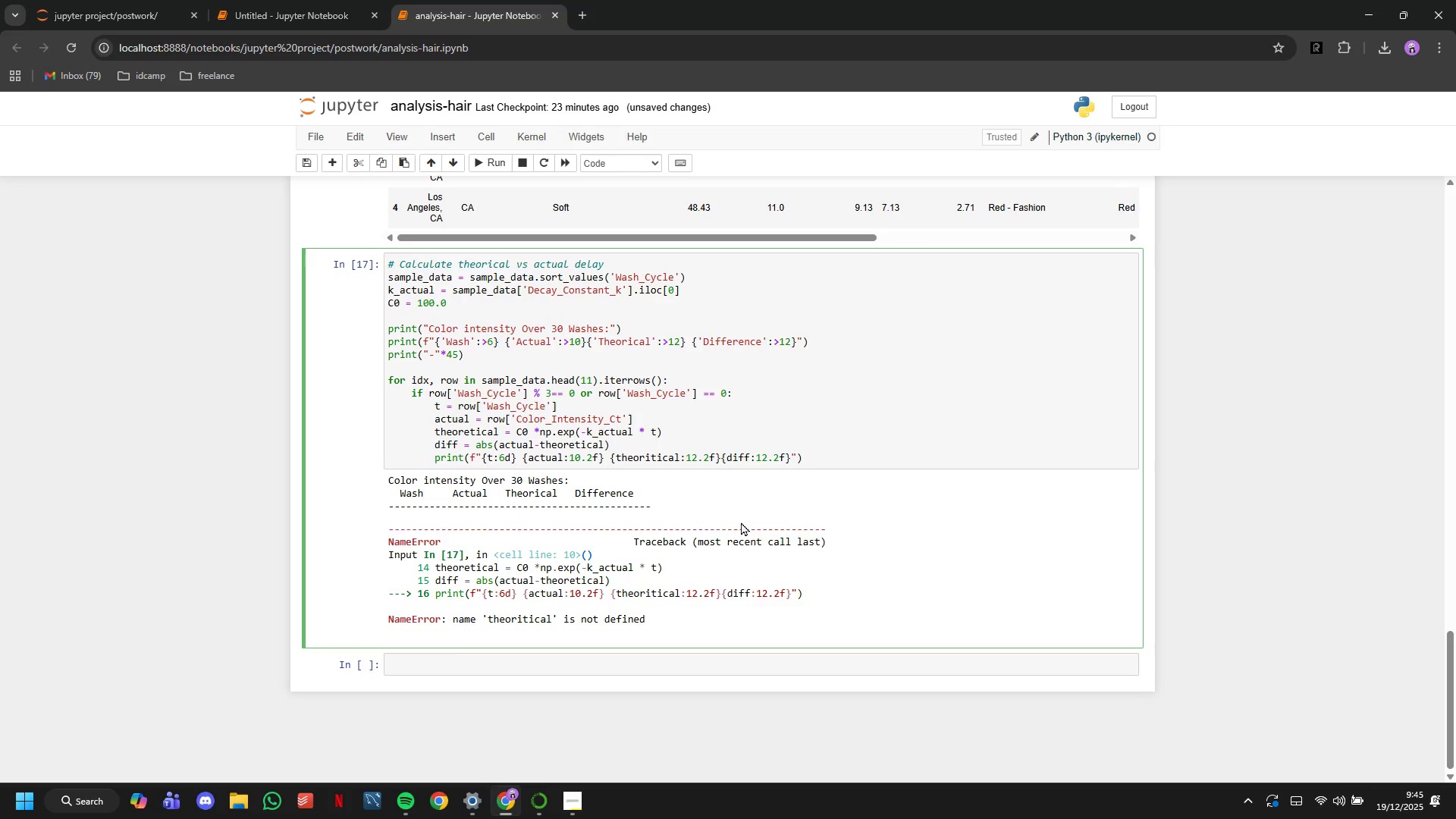 
key(ArrowRight)
 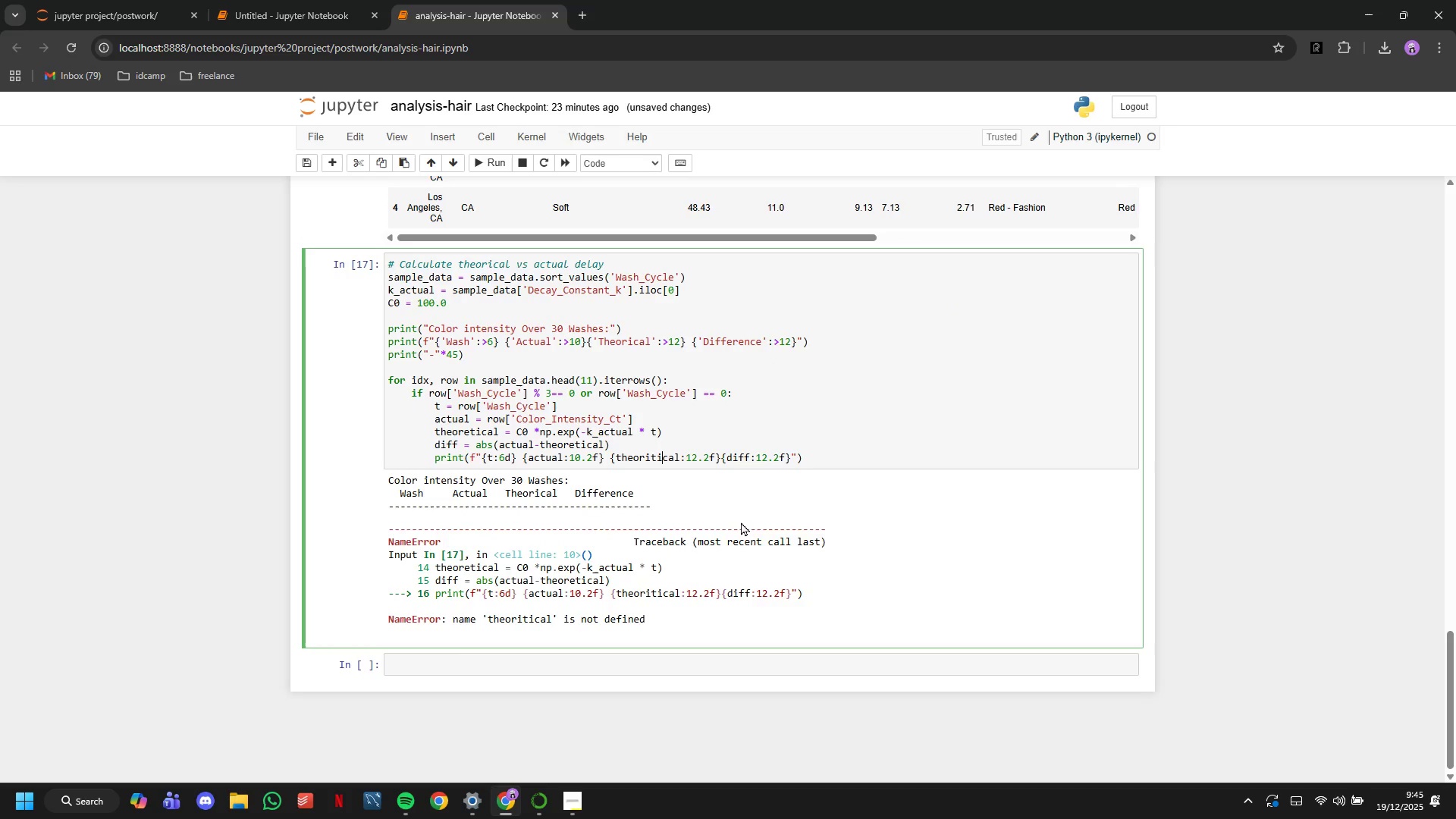 
key(ArrowRight)
 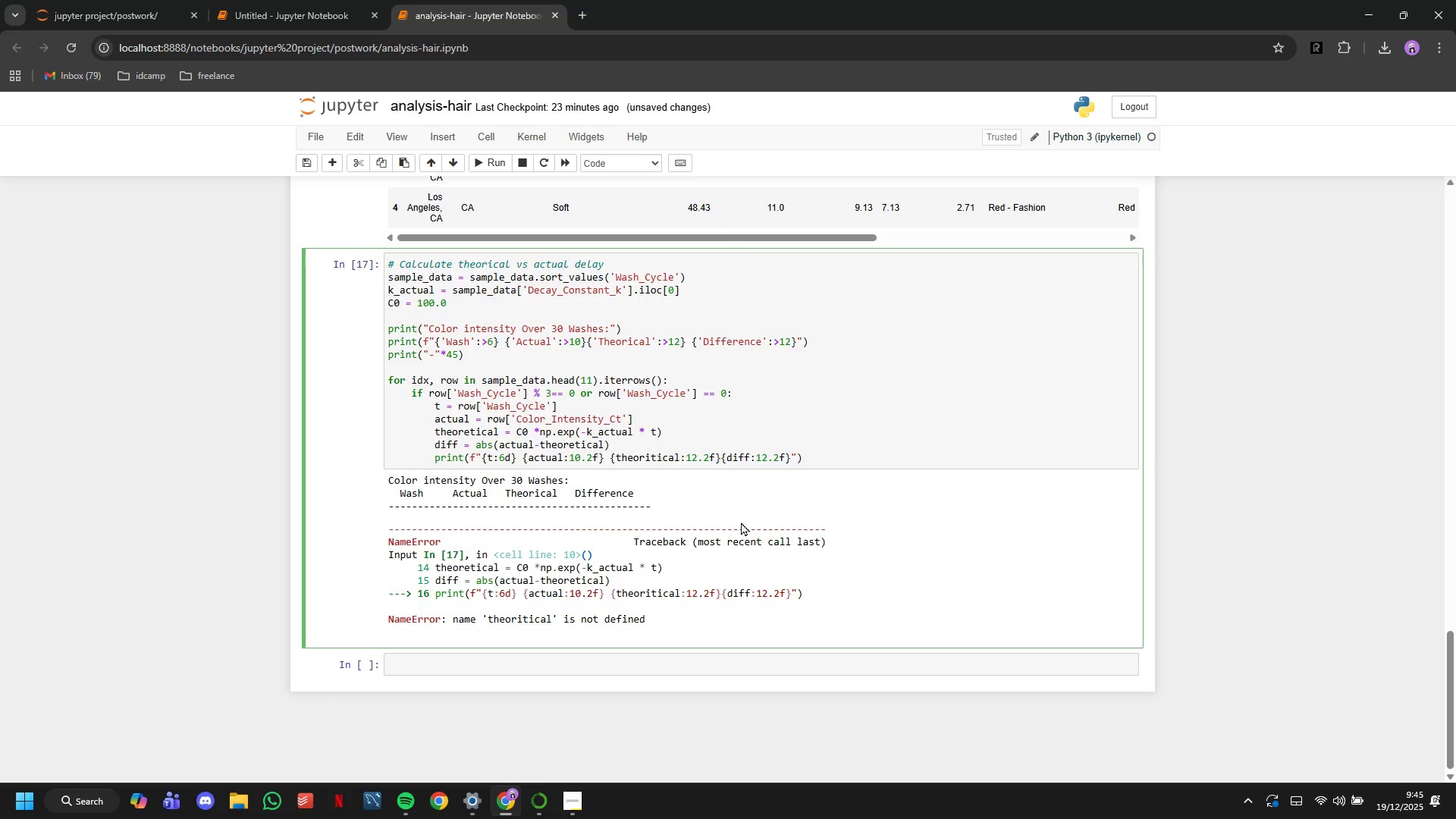 
key(ArrowLeft)
 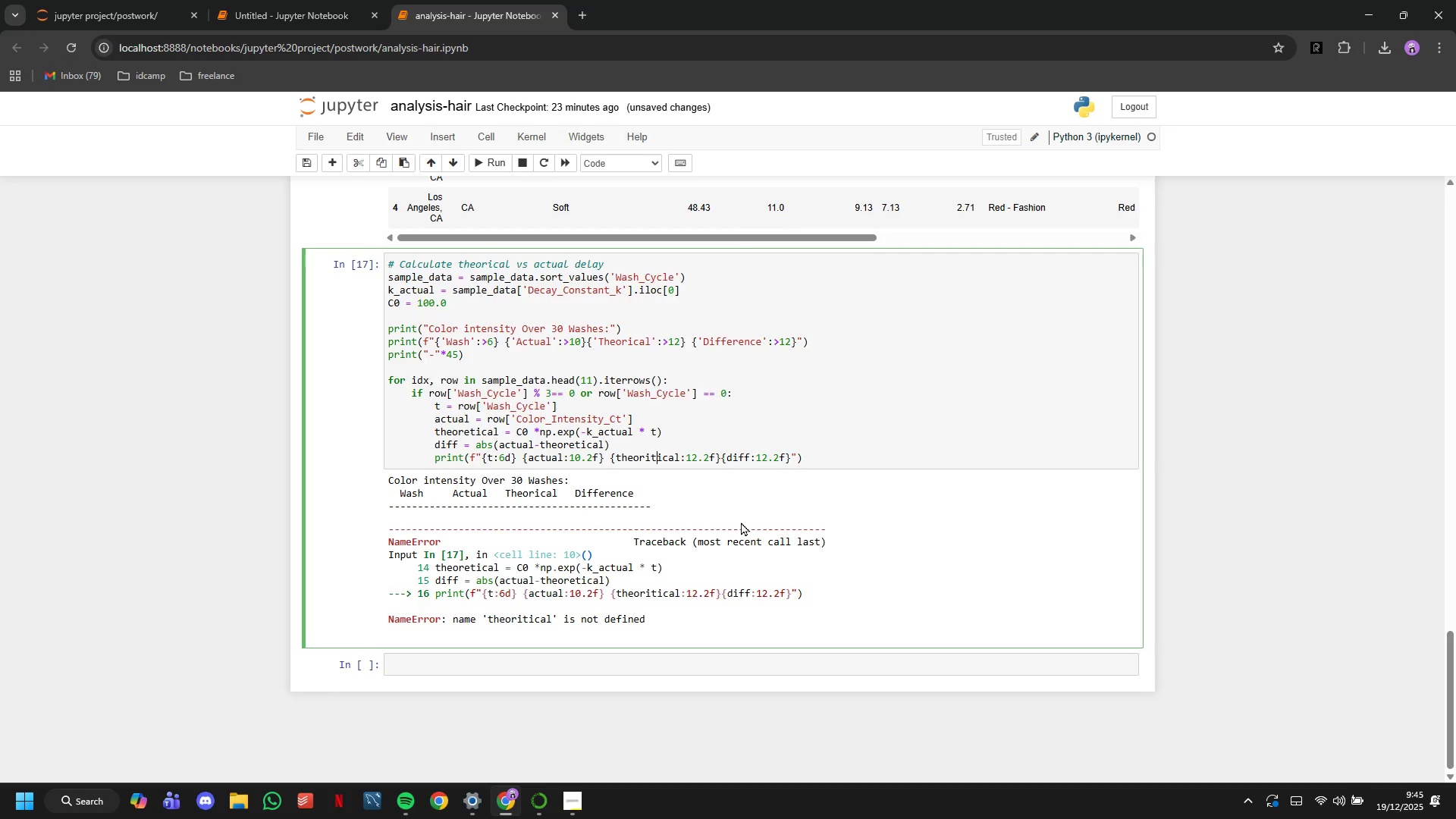 
key(ArrowLeft)
 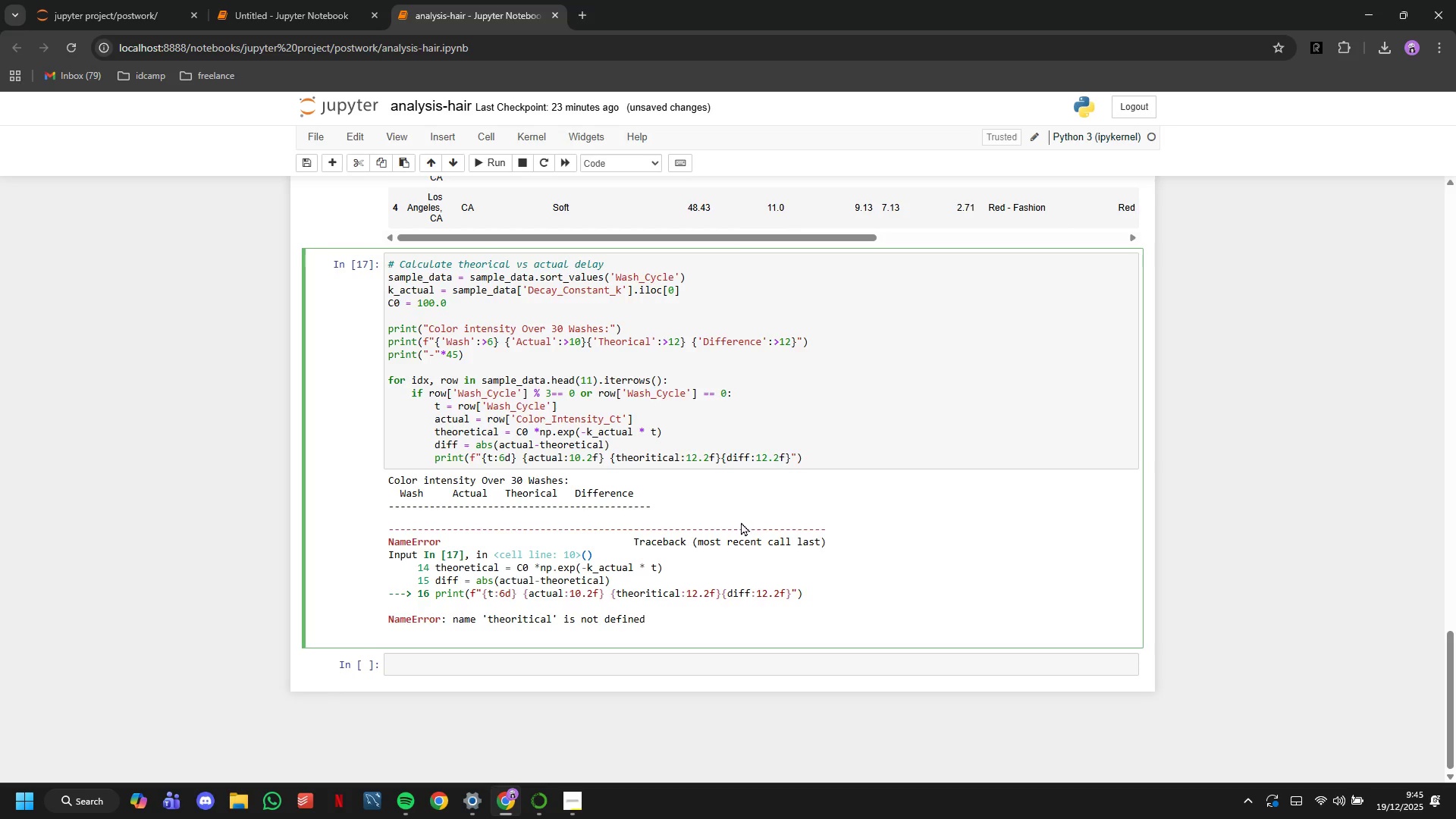 
key(Backspace)
 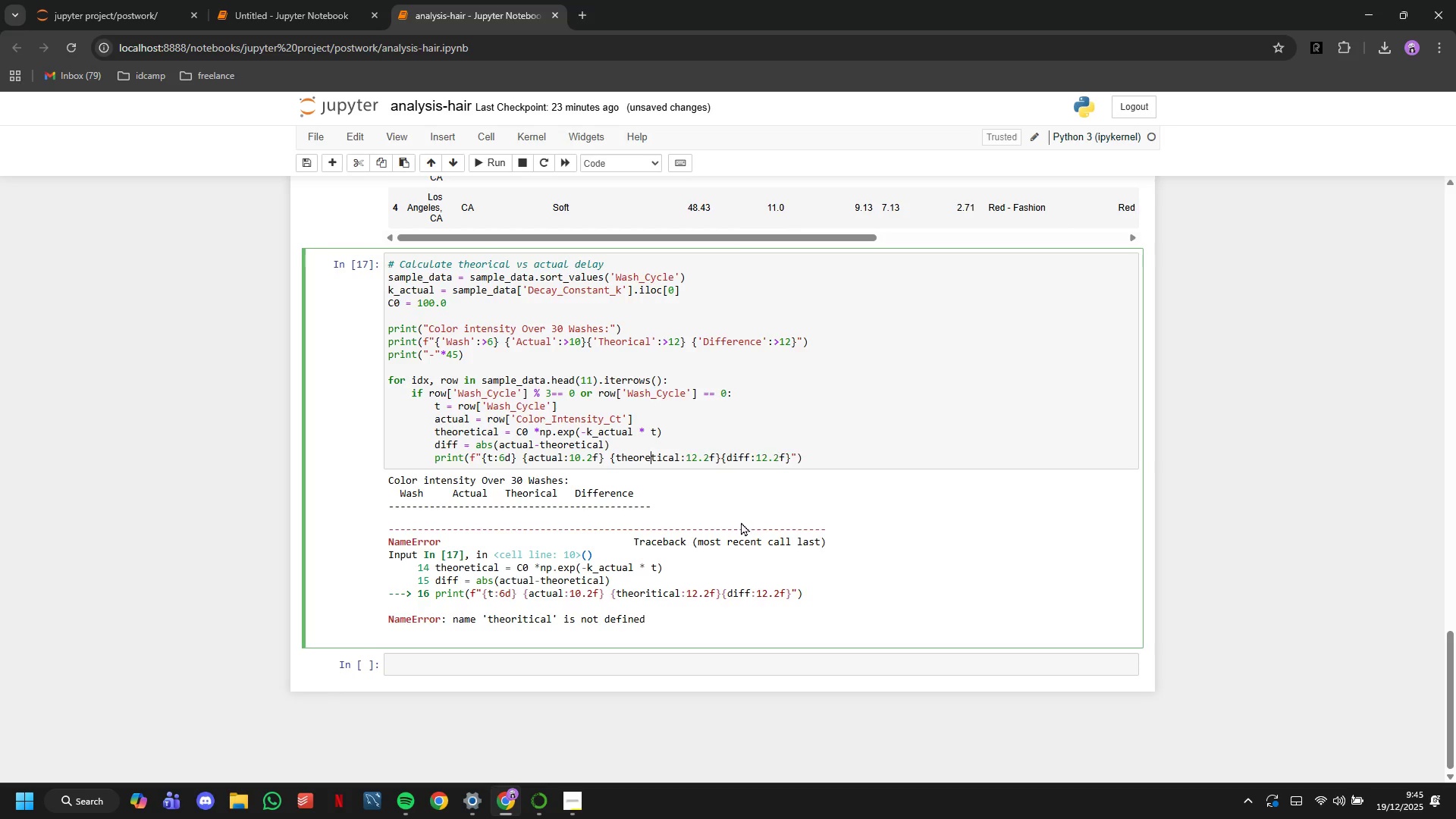 
key(E)
 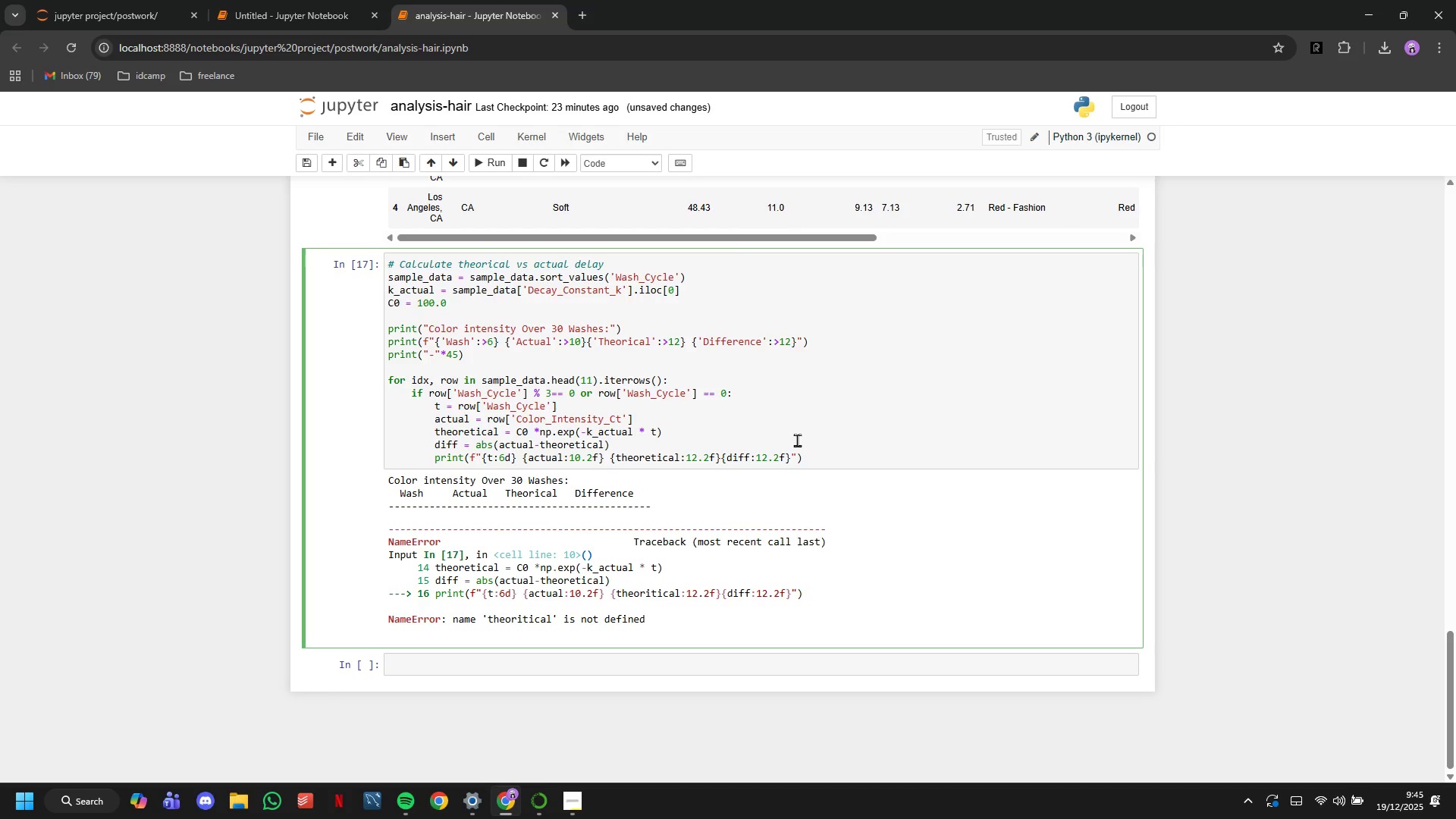 
left_click([489, 155])
 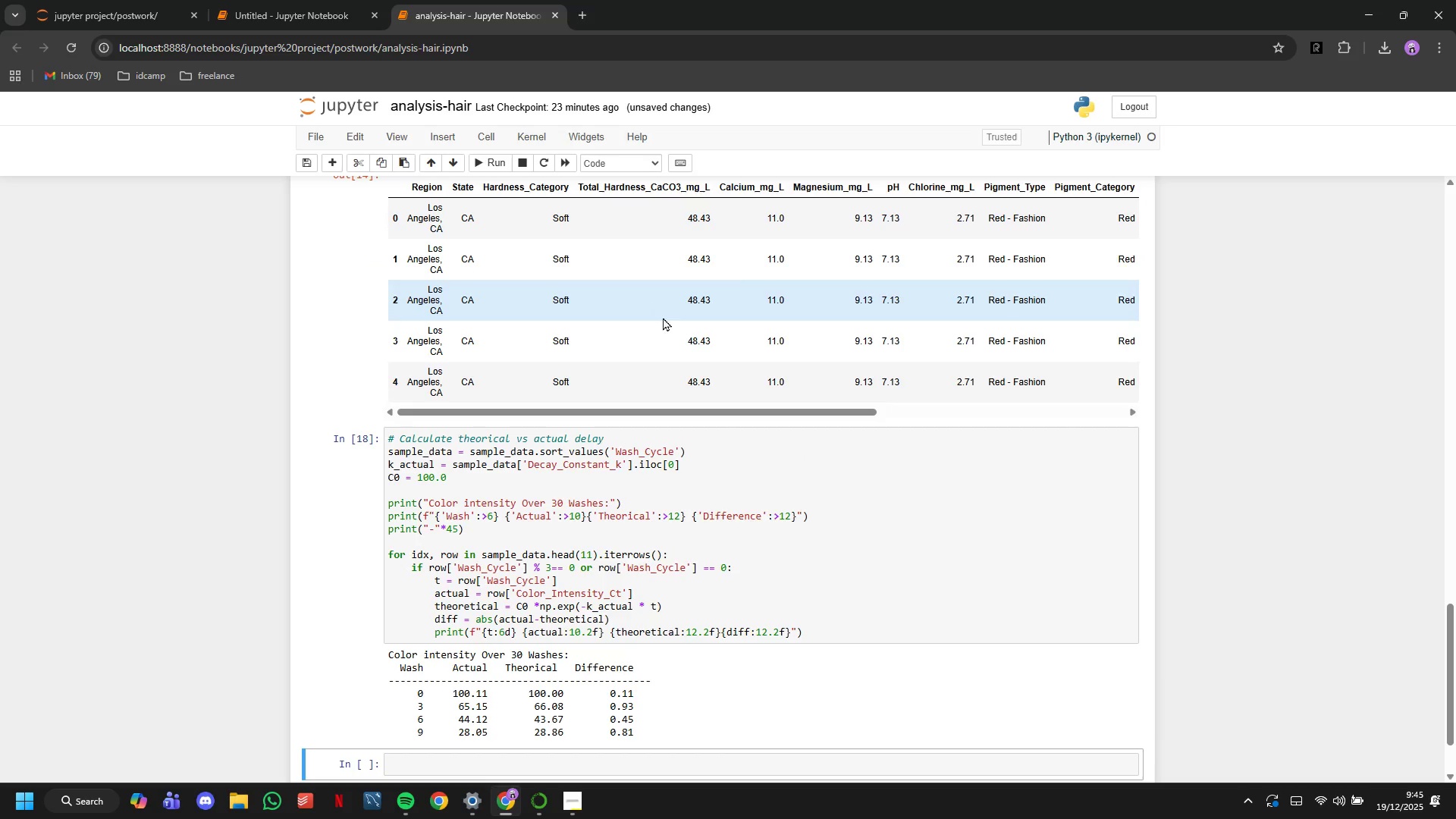 
scroll: coordinate [667, 337], scroll_direction: down, amount: 4.0
 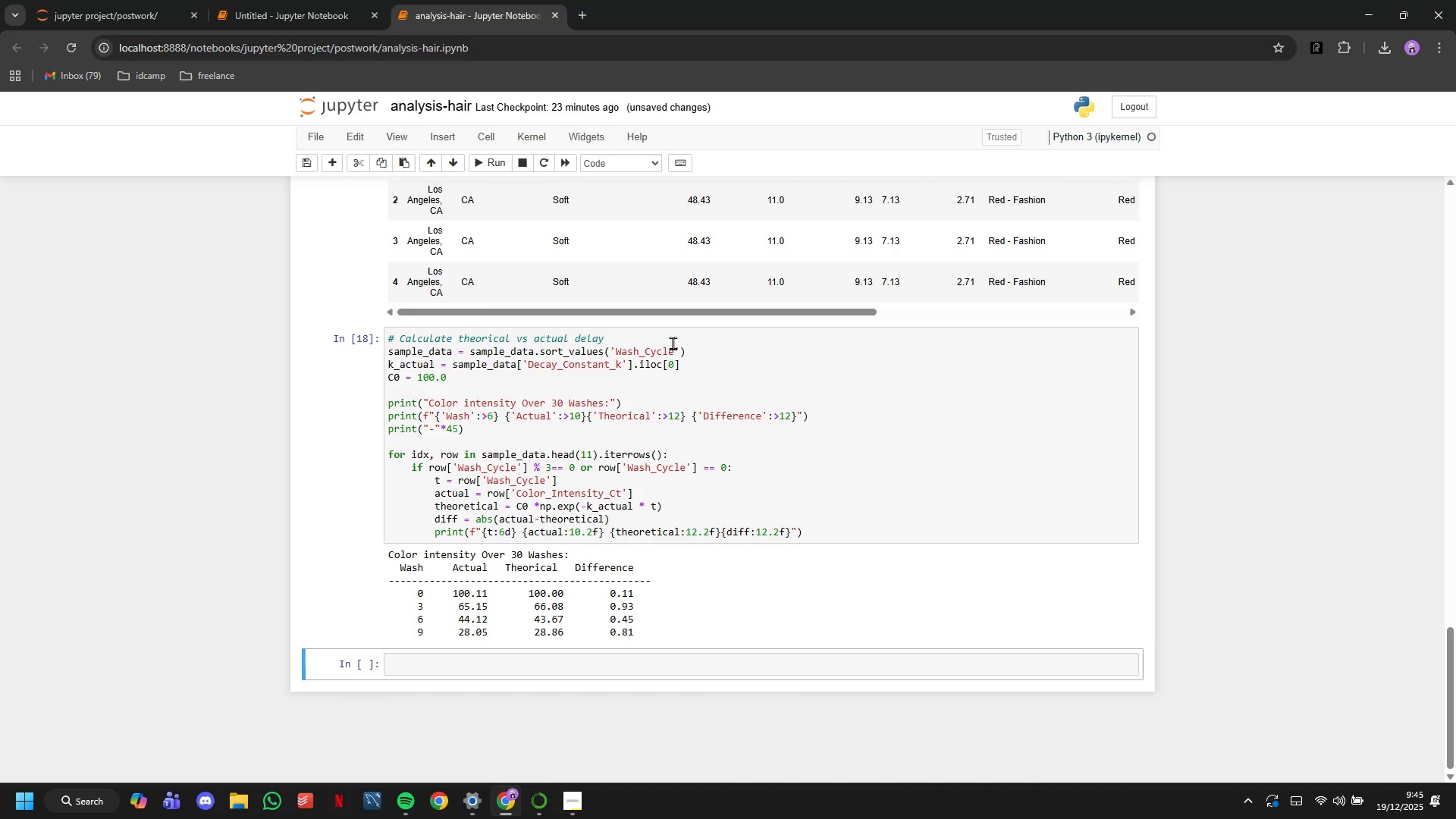 
wait(9.61)
 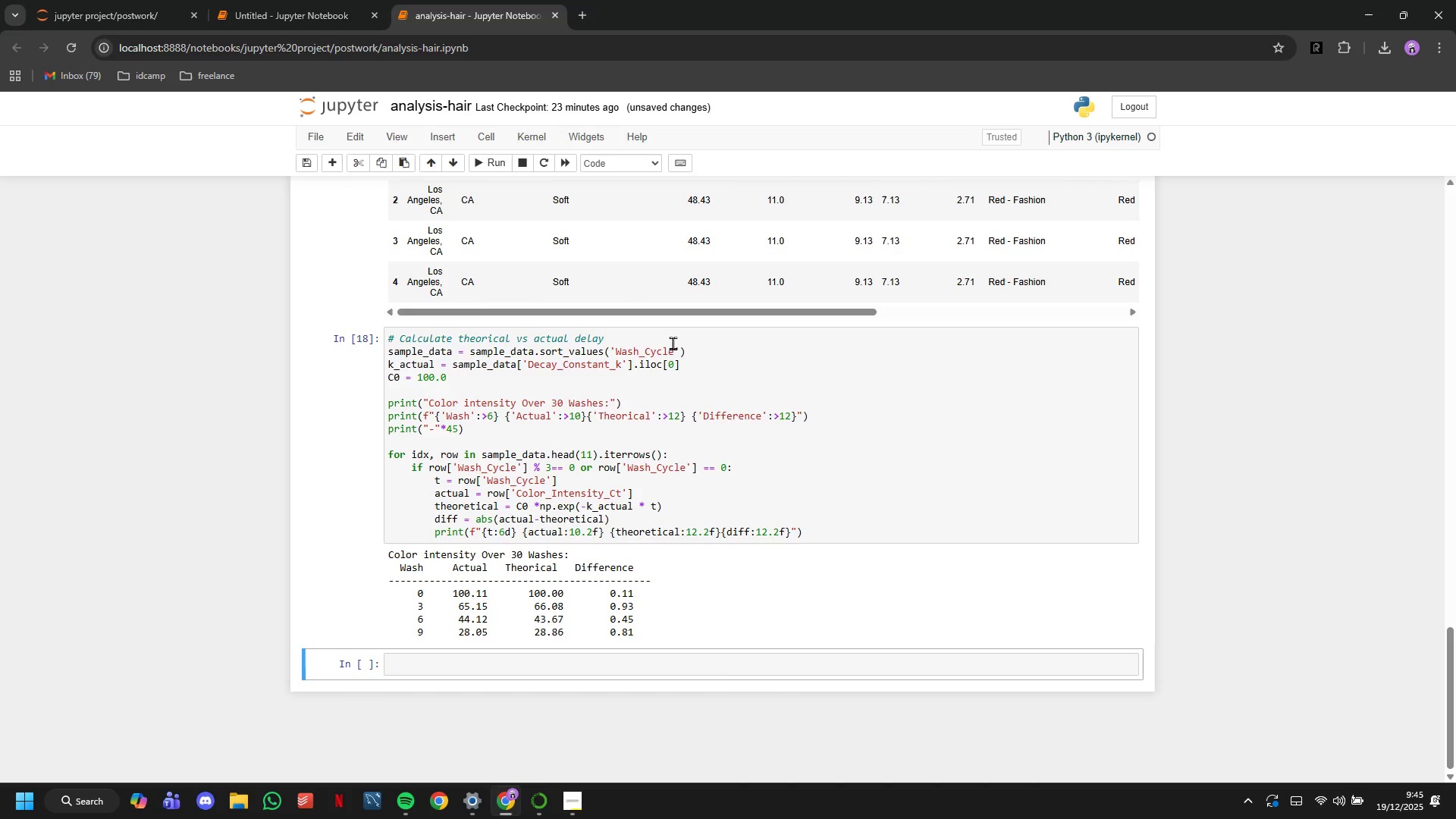 
left_click([623, 163])
 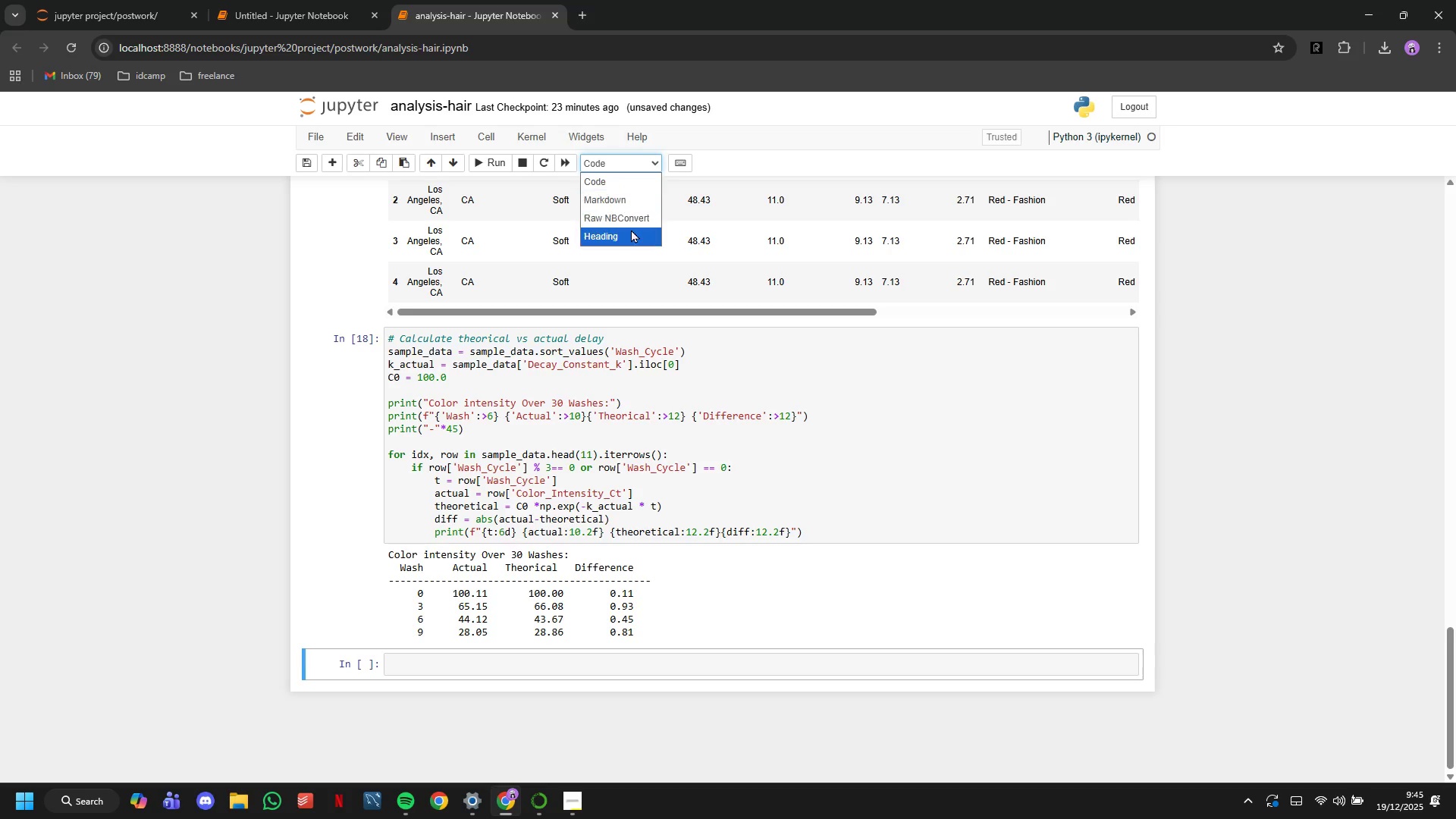 
left_click([631, 230])
 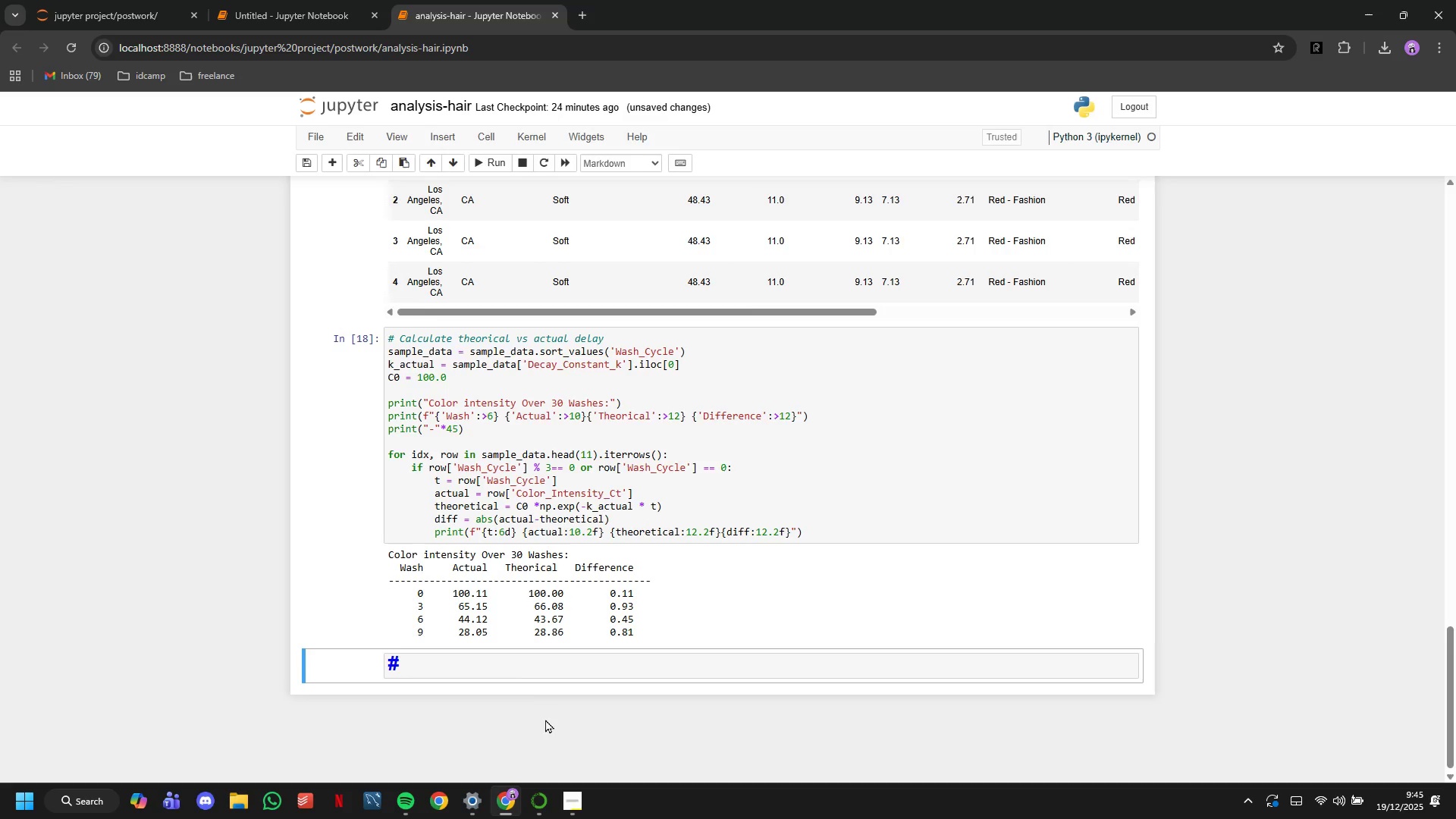 
left_click([513, 671])
 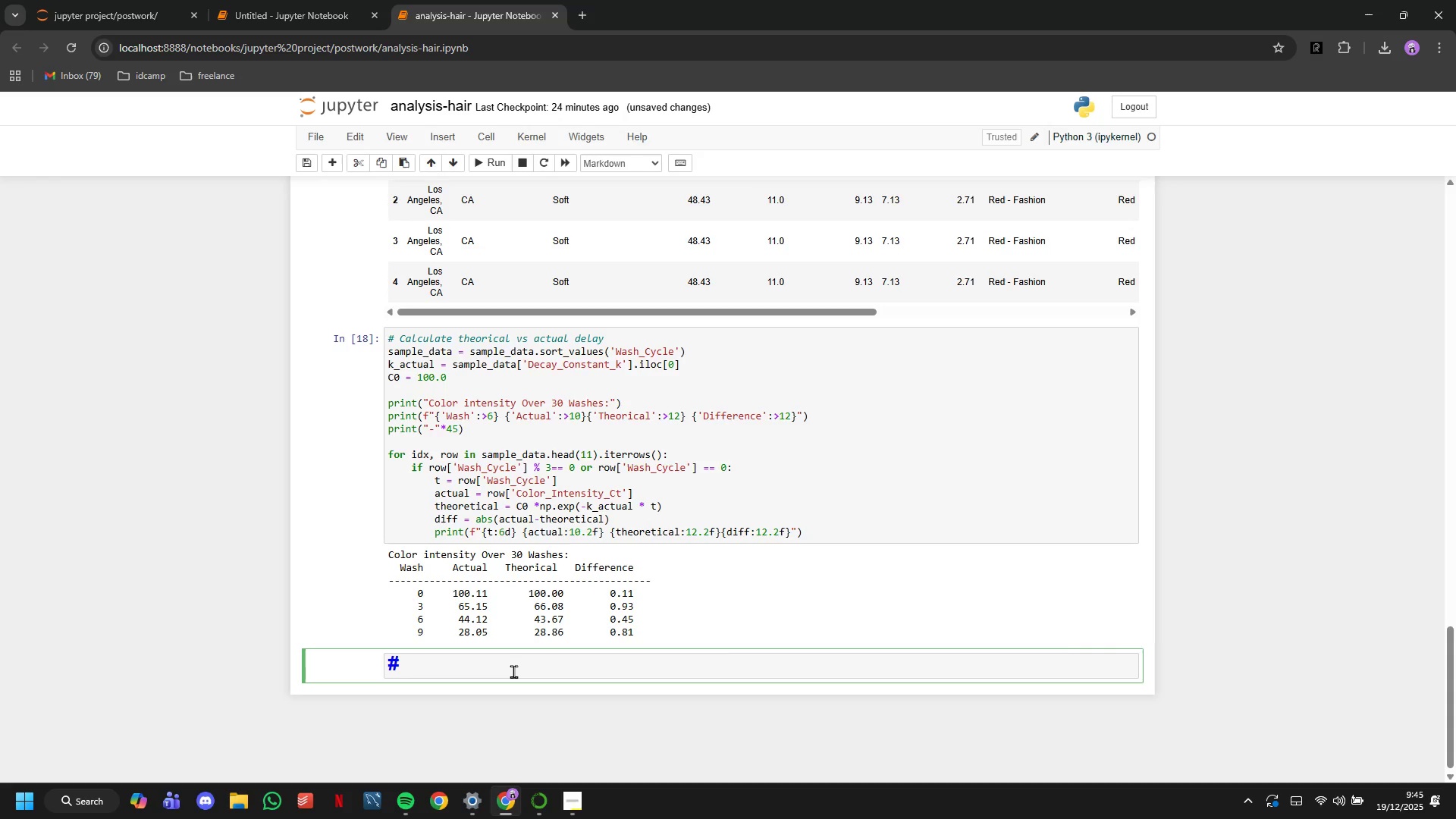 
key(ArrowLeft)
 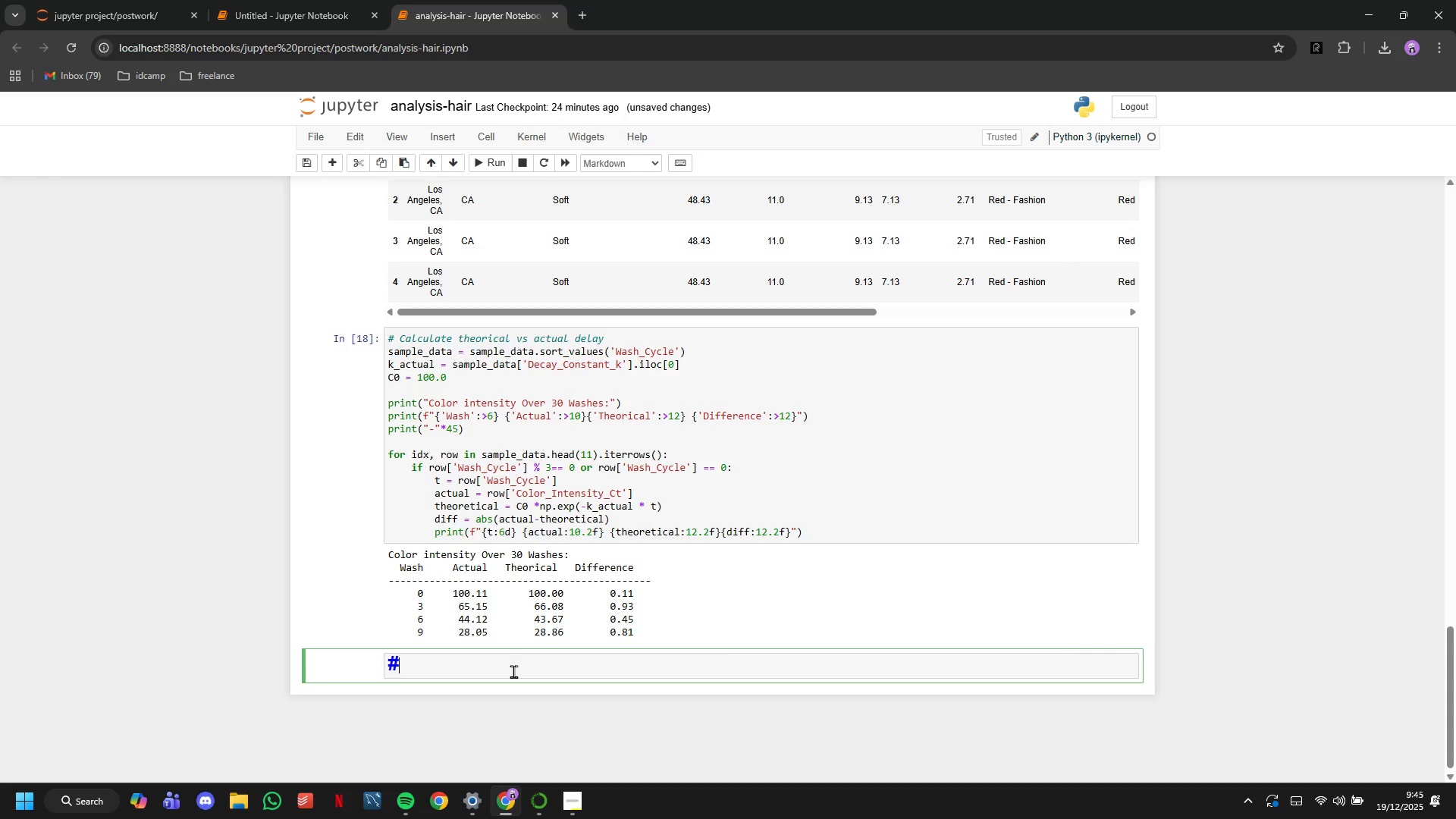 
key(Shift+3)
 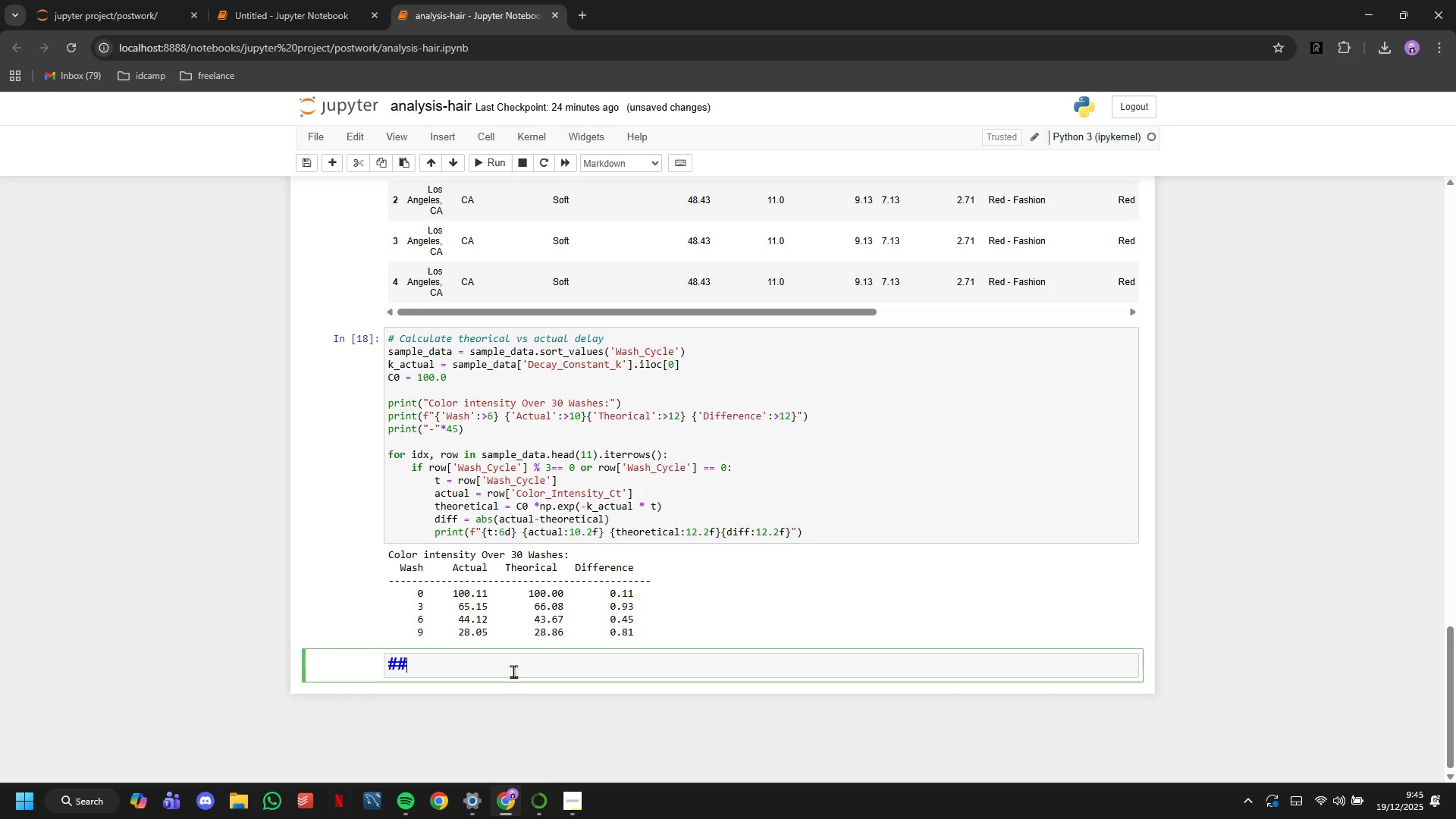 
key(Space)
 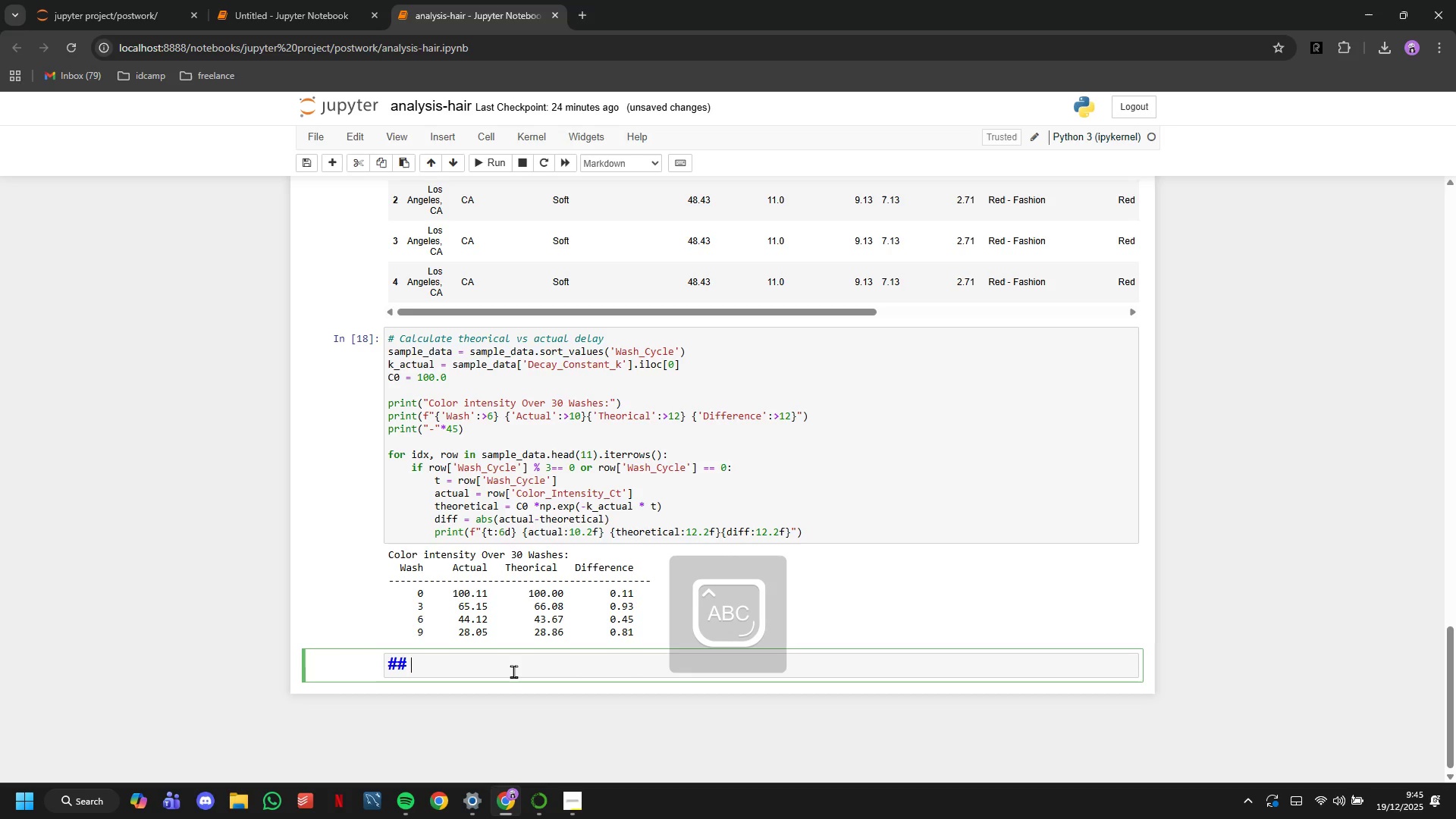 
key(CapsLock)
 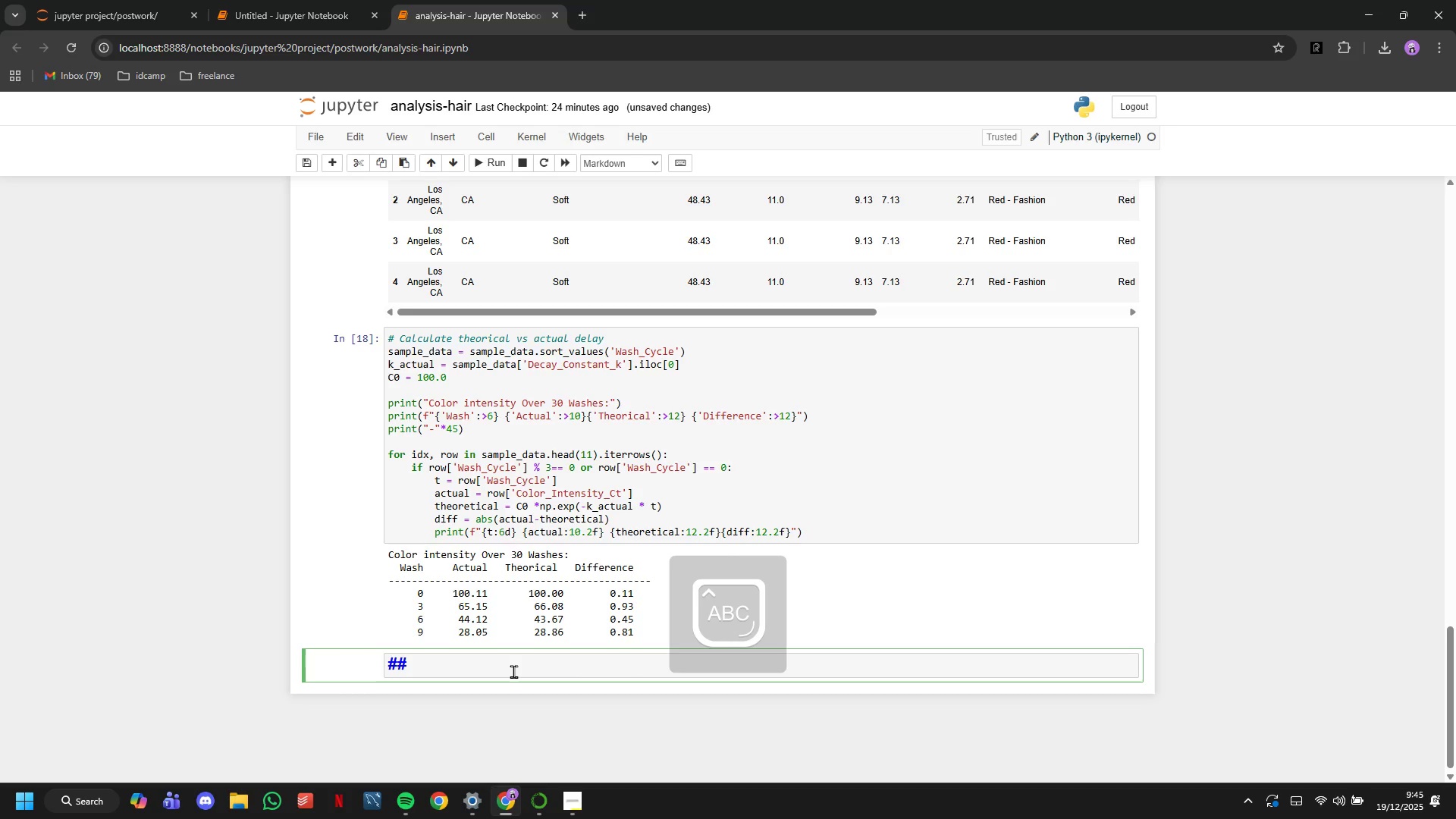 
key(3)
 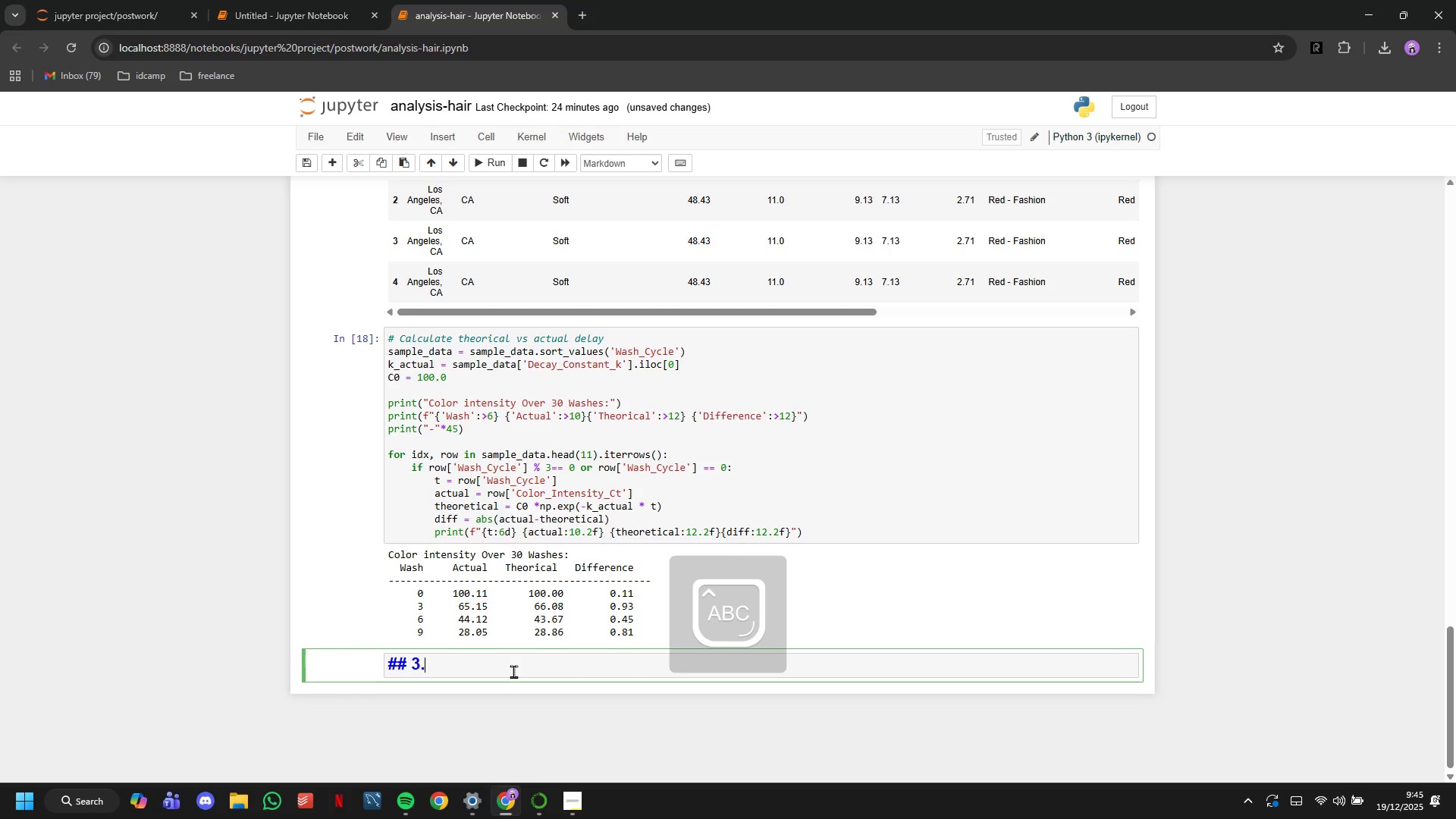 
key(Period)
 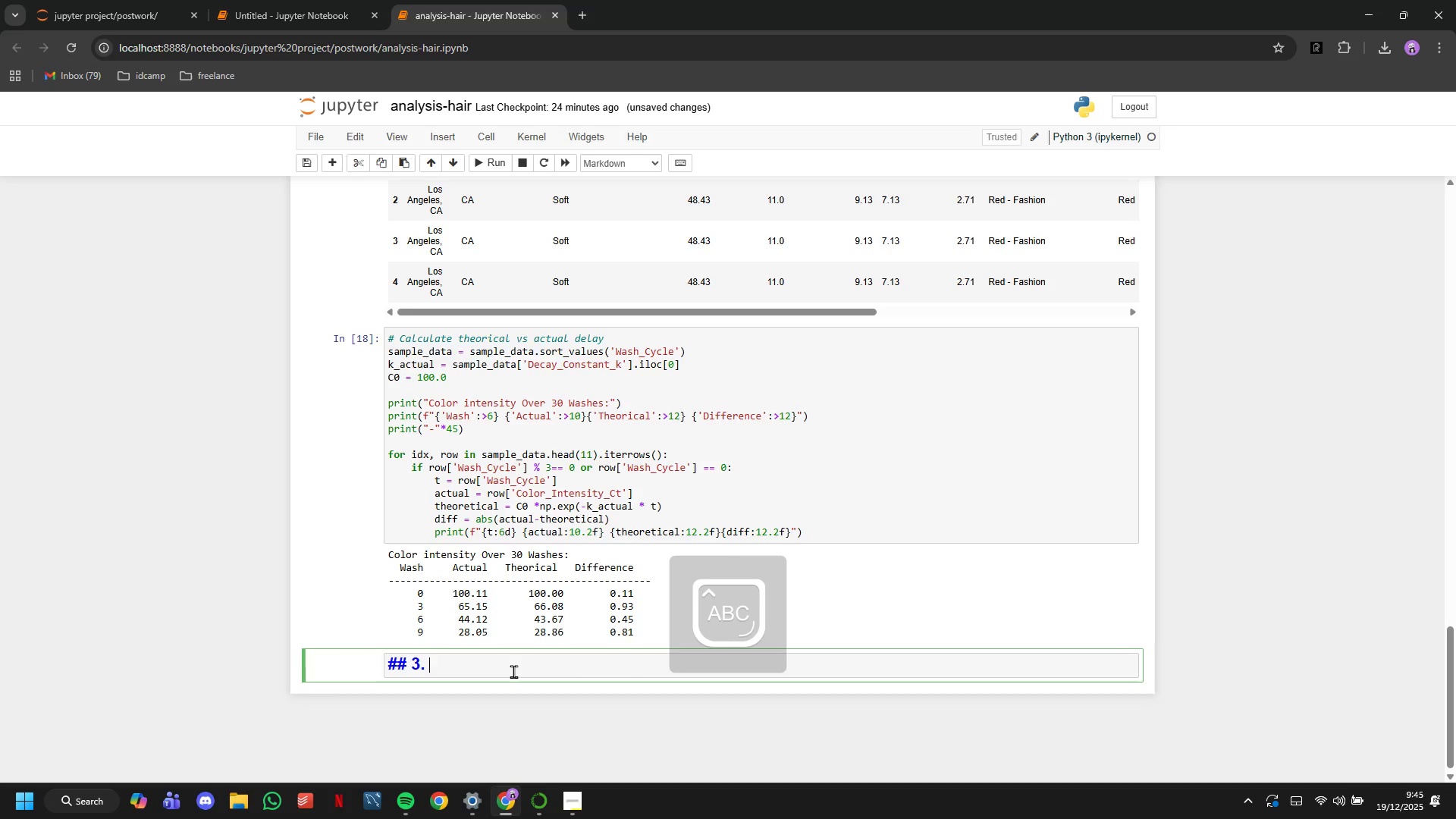 
key(Space)
 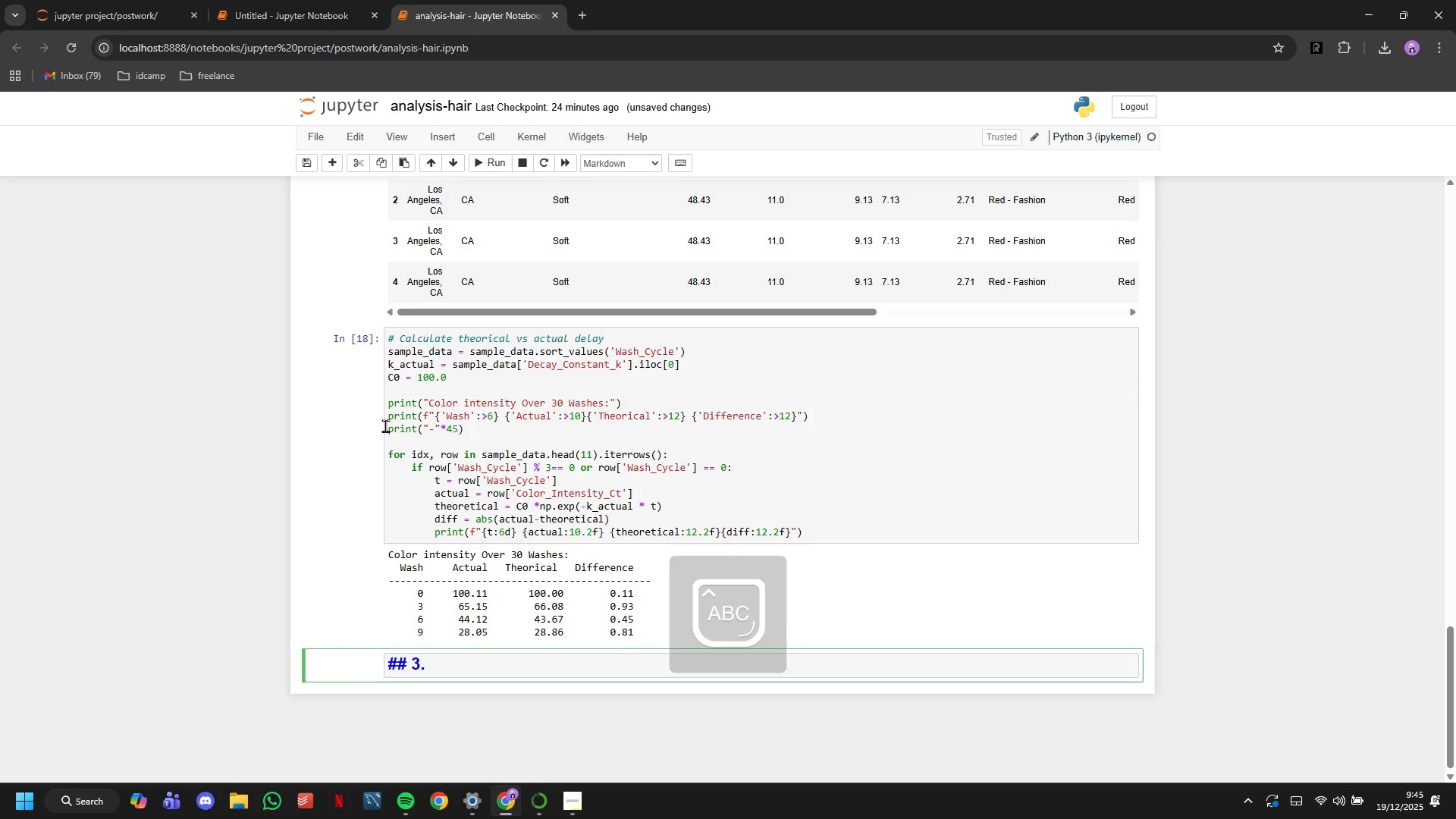 
scroll: coordinate [441, 446], scroll_direction: up, amount: 6.0
 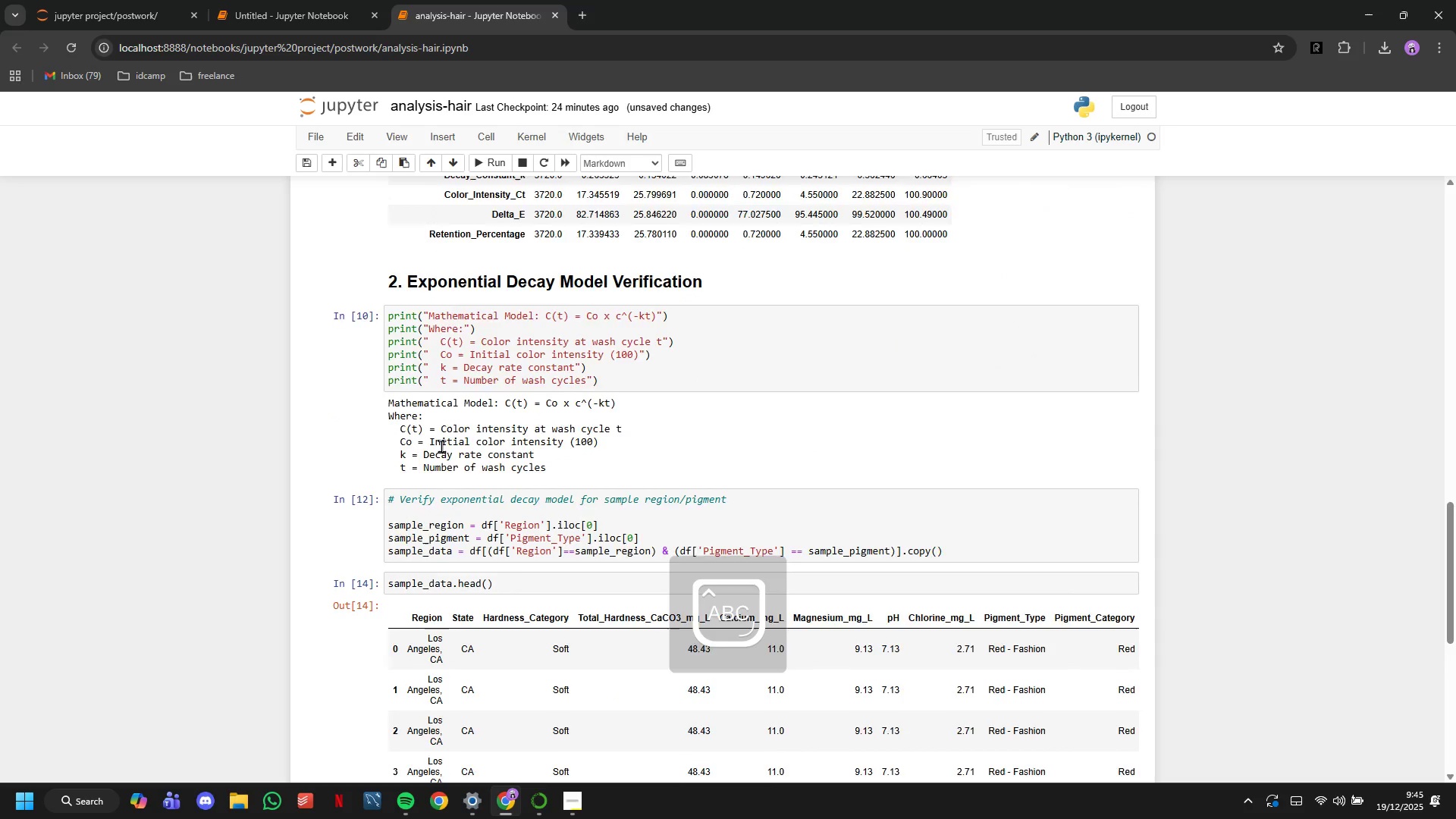 
scroll: coordinate [441, 479], scroll_direction: down, amount: 8.0
 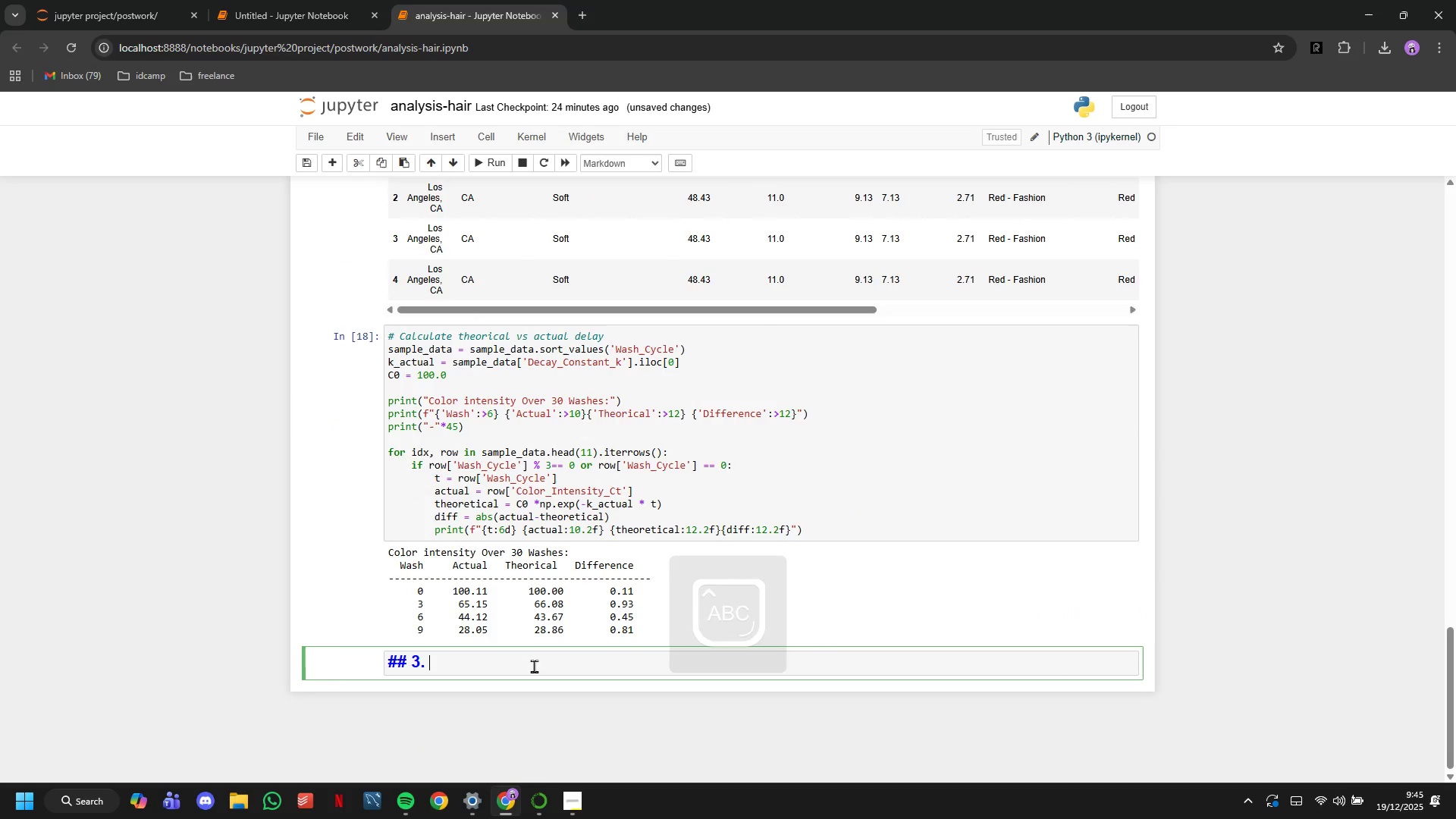 
type(Decay Constant Analysis By Pigment Type)
 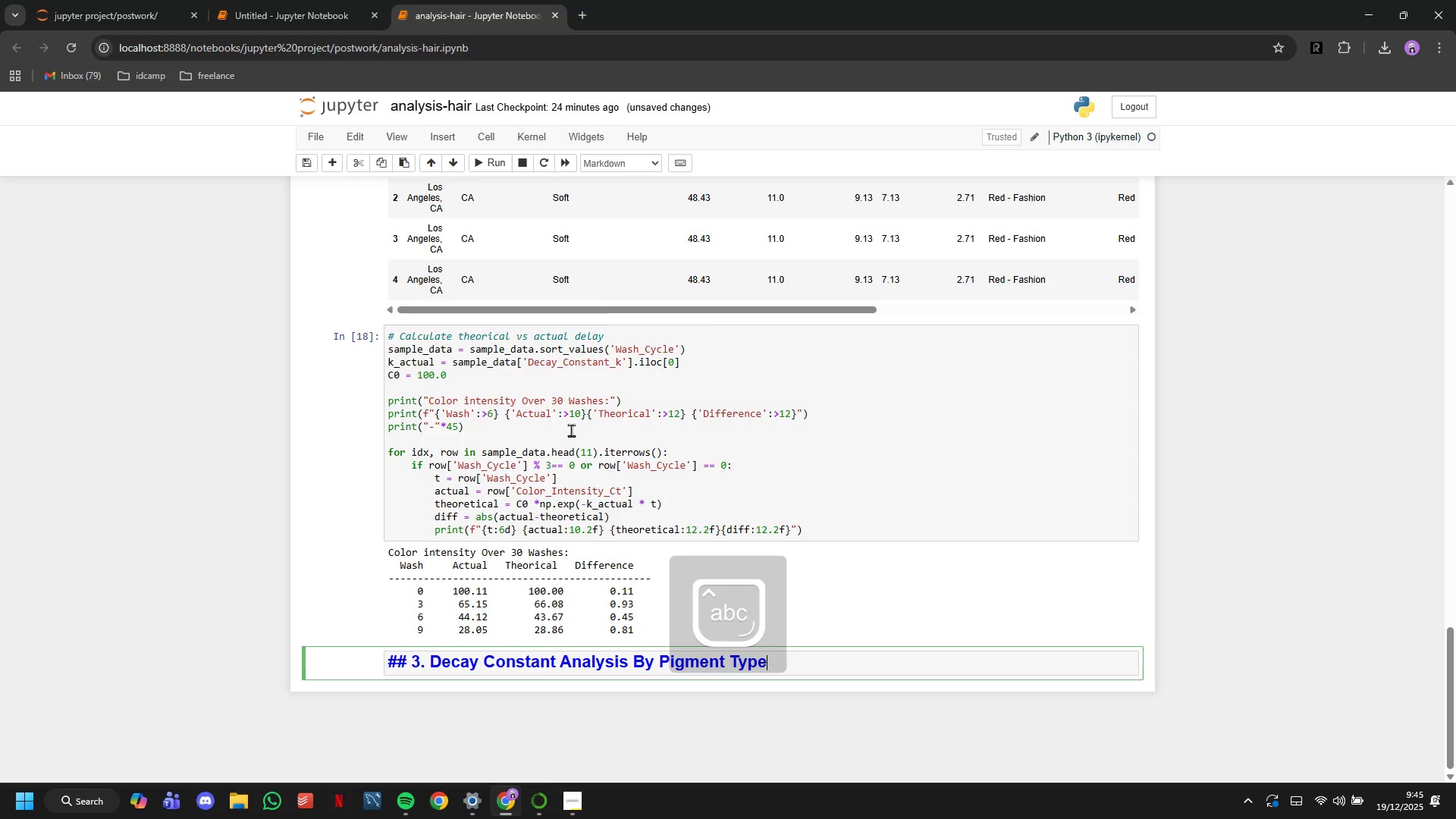 
left_click([487, 167])
 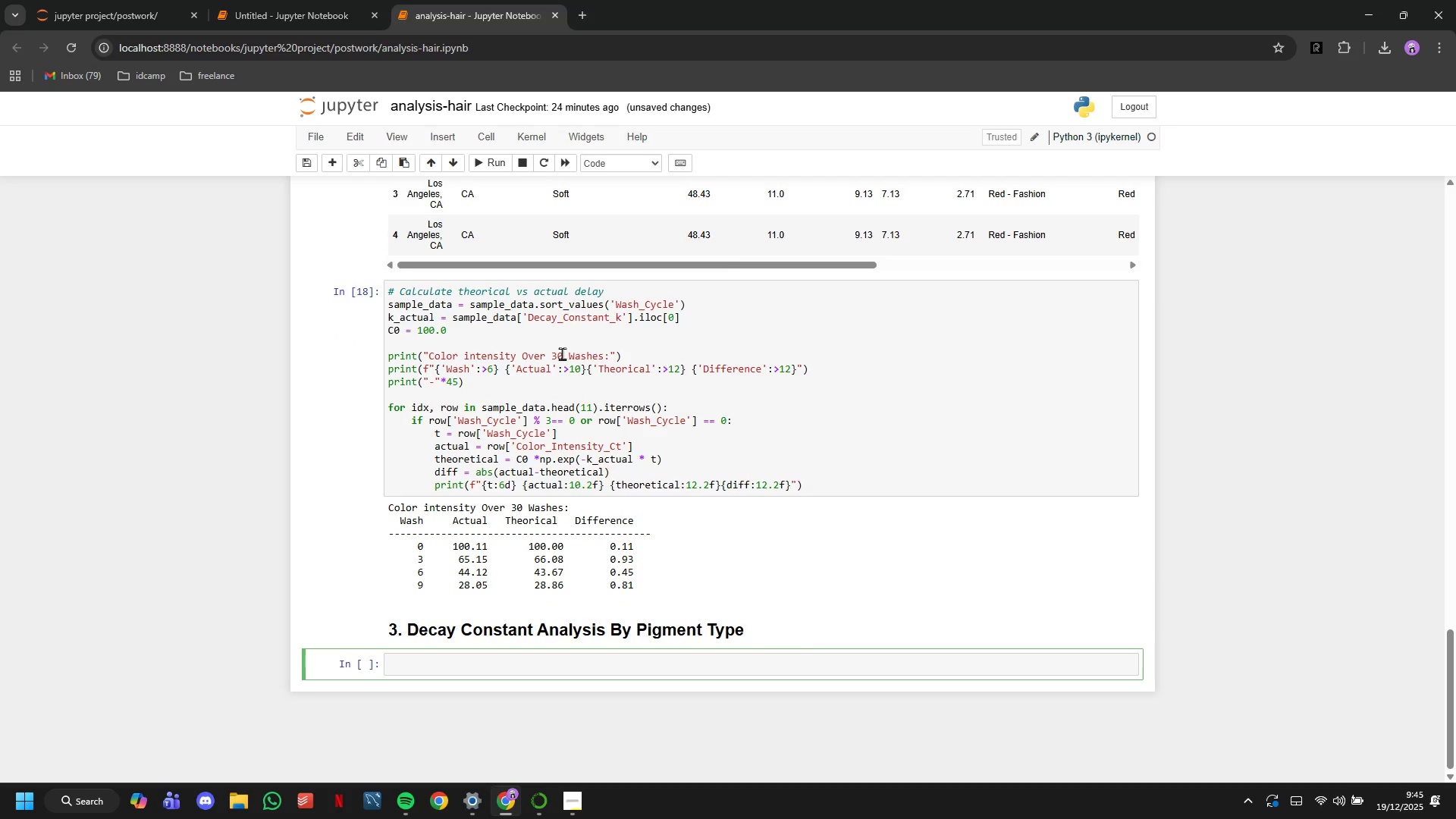 
type(decay_aba)
key(Backspace)
key(Backspace)
type(nalysis = df[df['Ws)
key(Backspace)
type(ash_Cycle)
 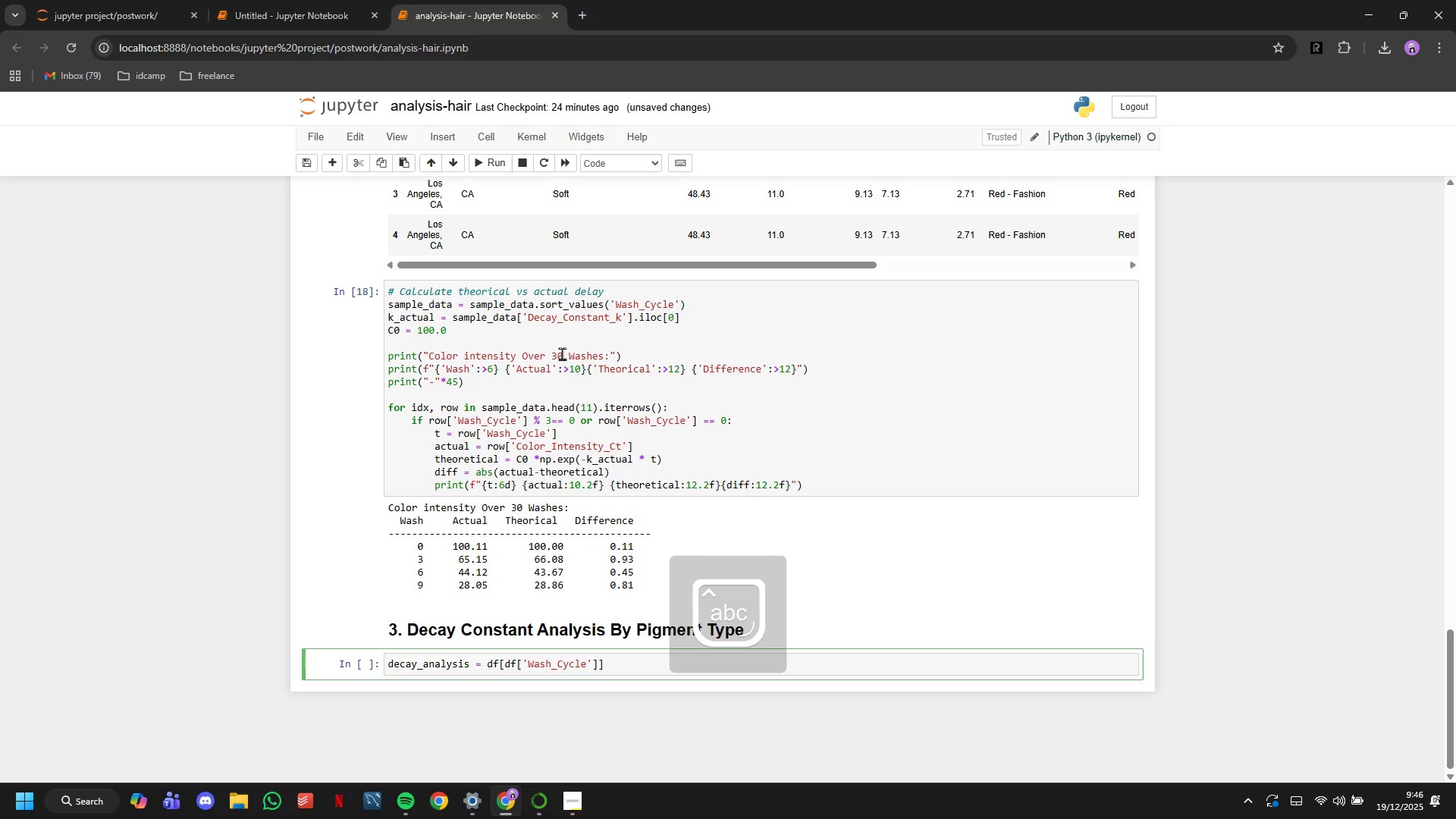 
key(ArrowRight)
 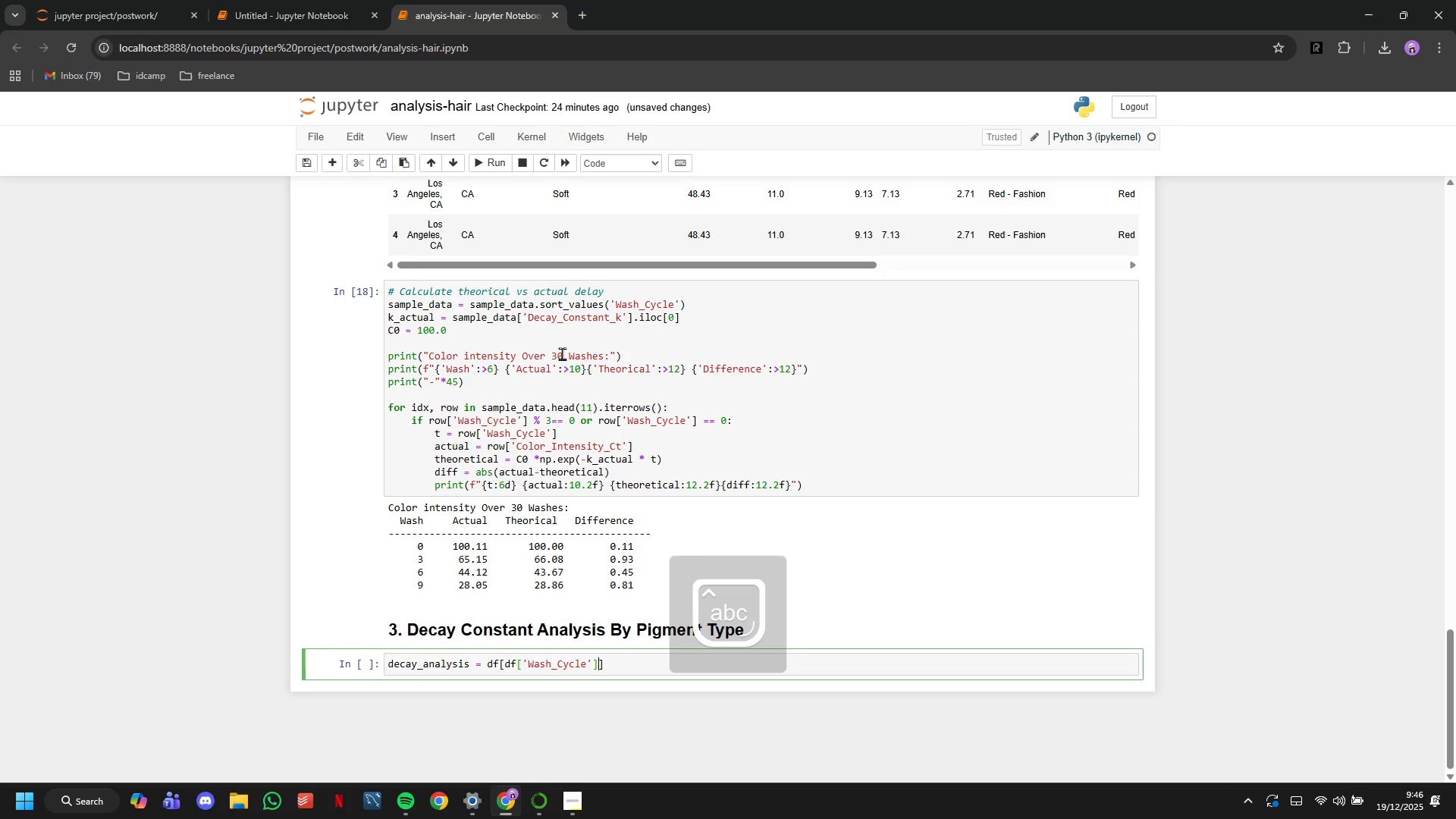 
key(ArrowRight)
 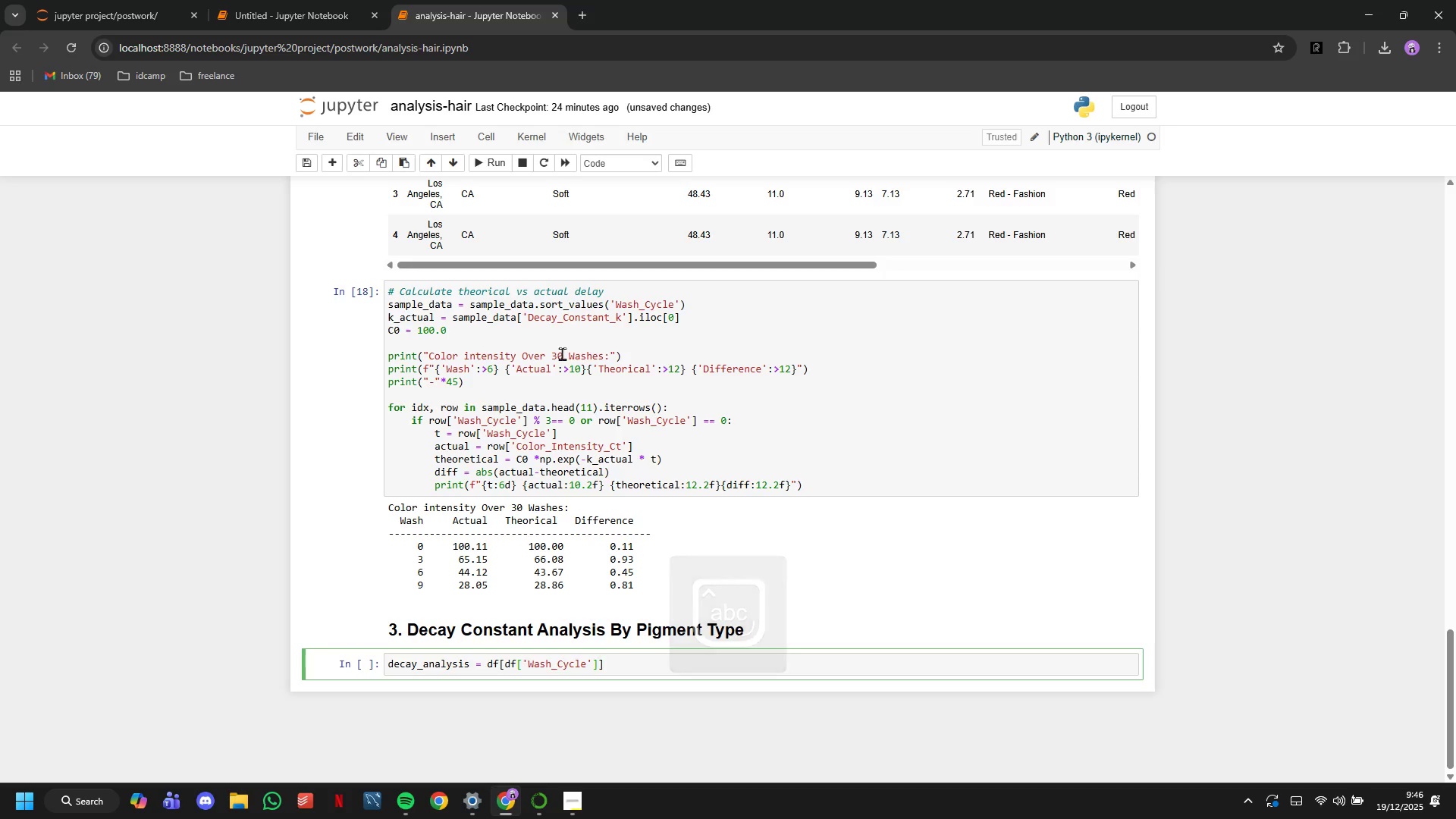 
key(Equal)
 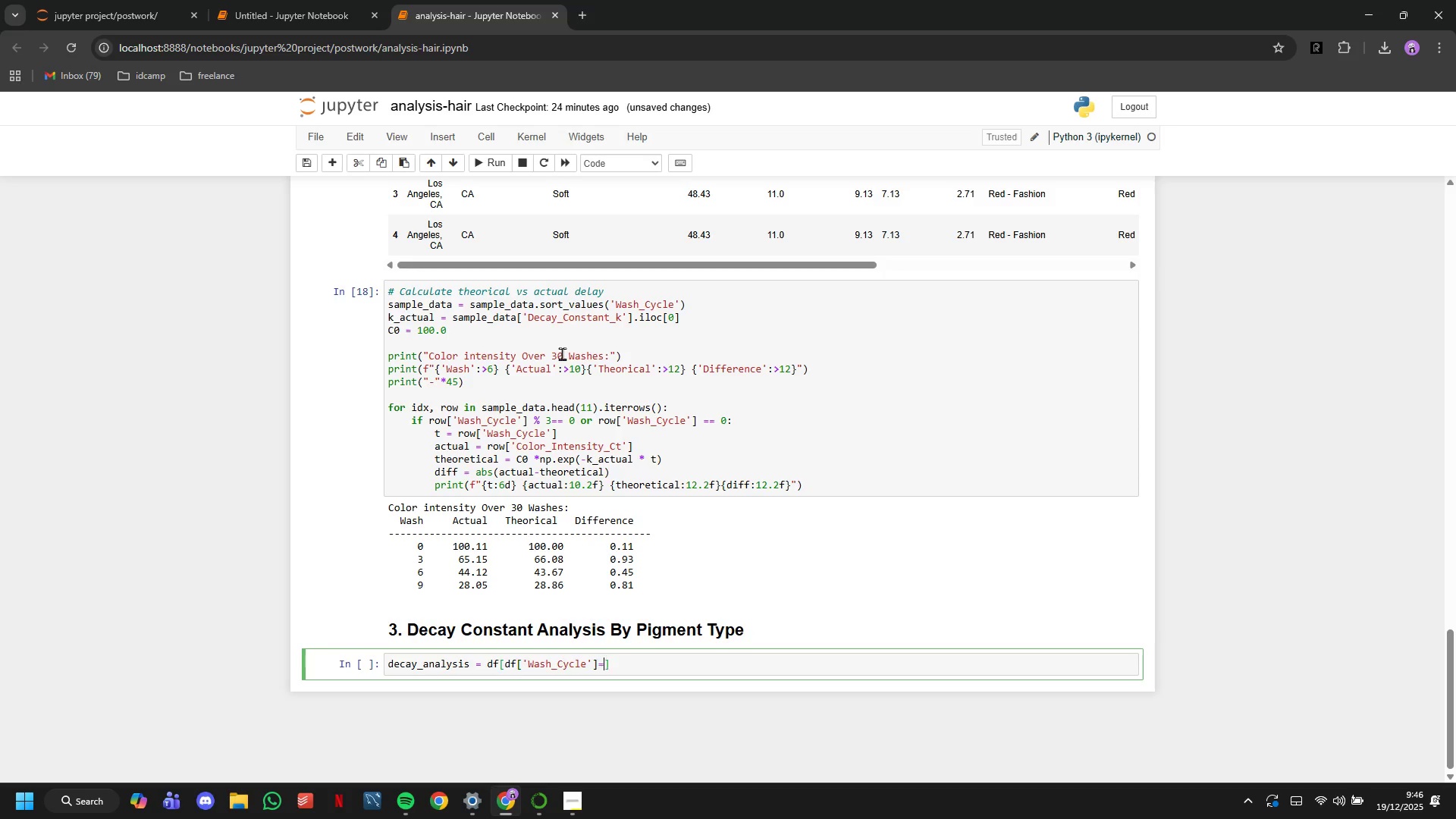 
key(Equal)
 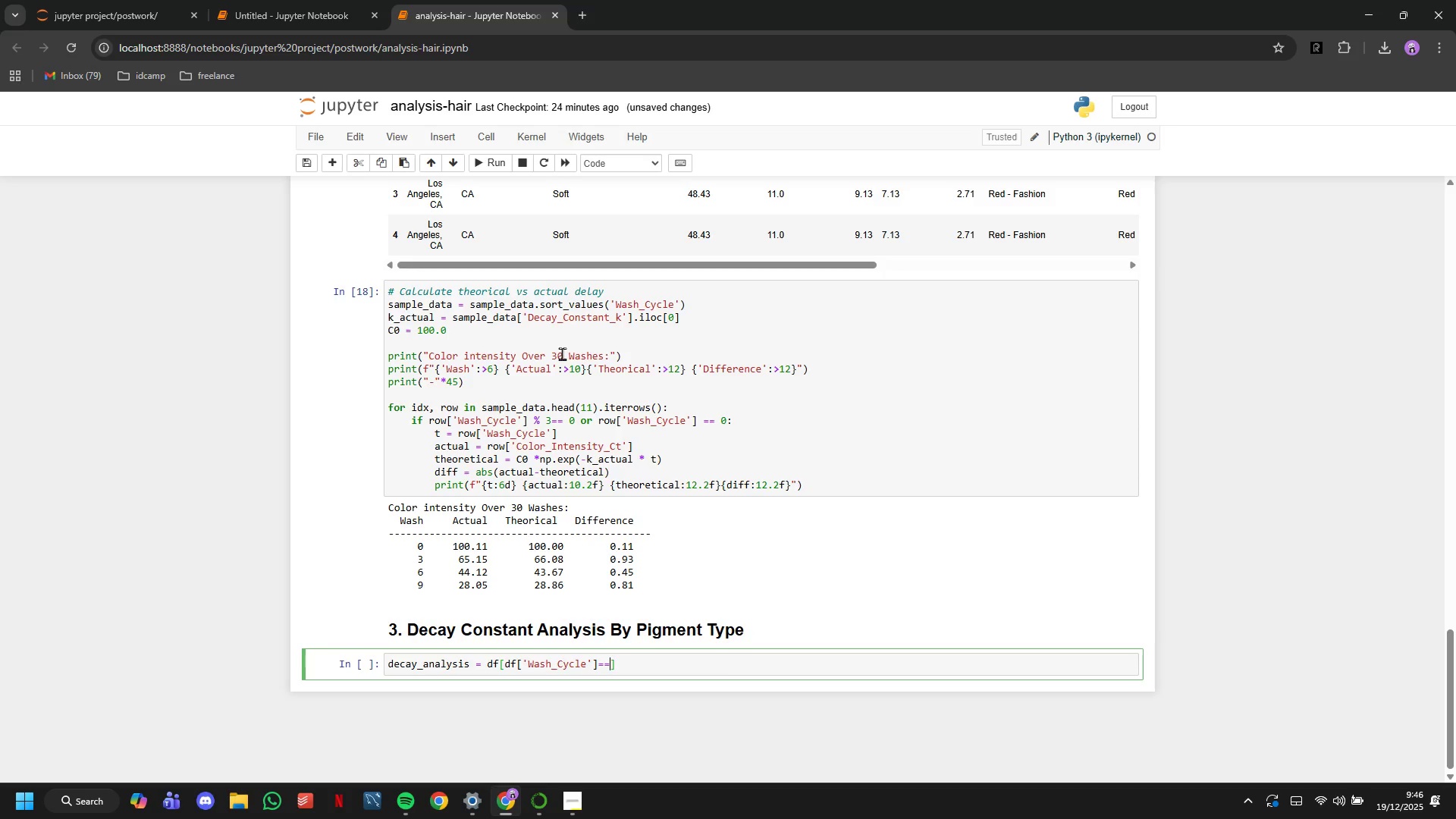 
key(0)
 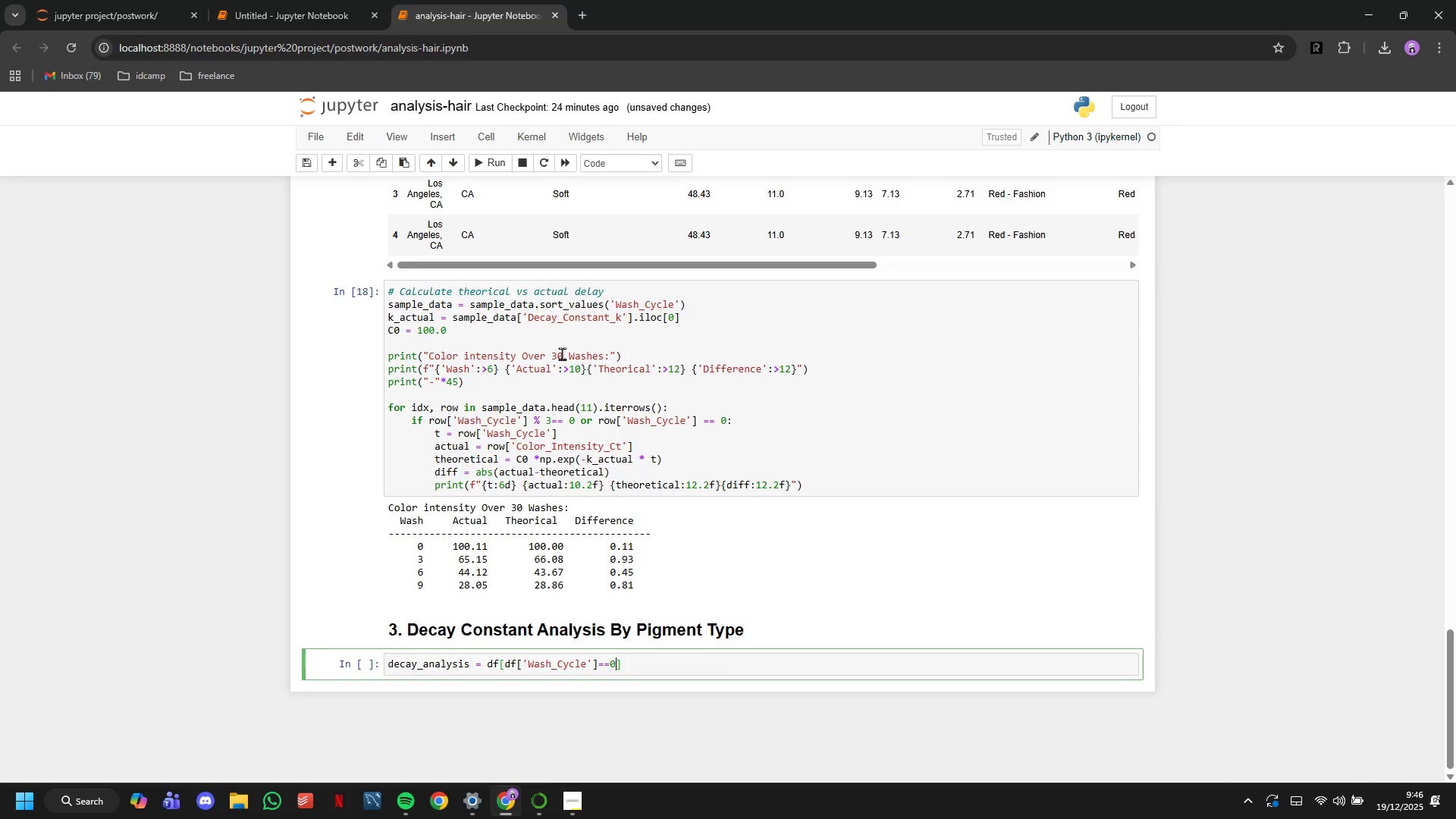 
key(ArrowRight)
 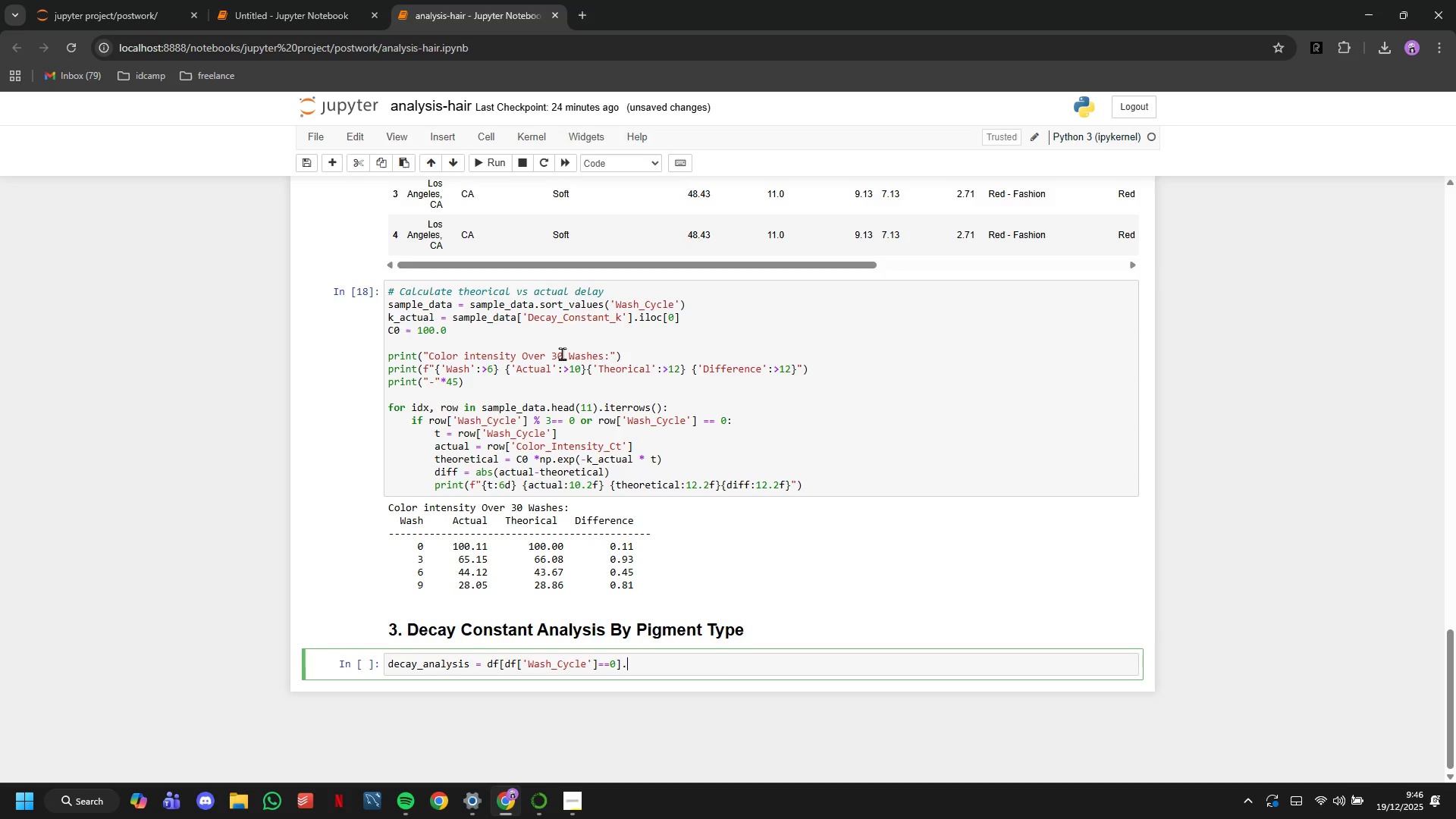 
type(.groupby('Pigment_Type)
 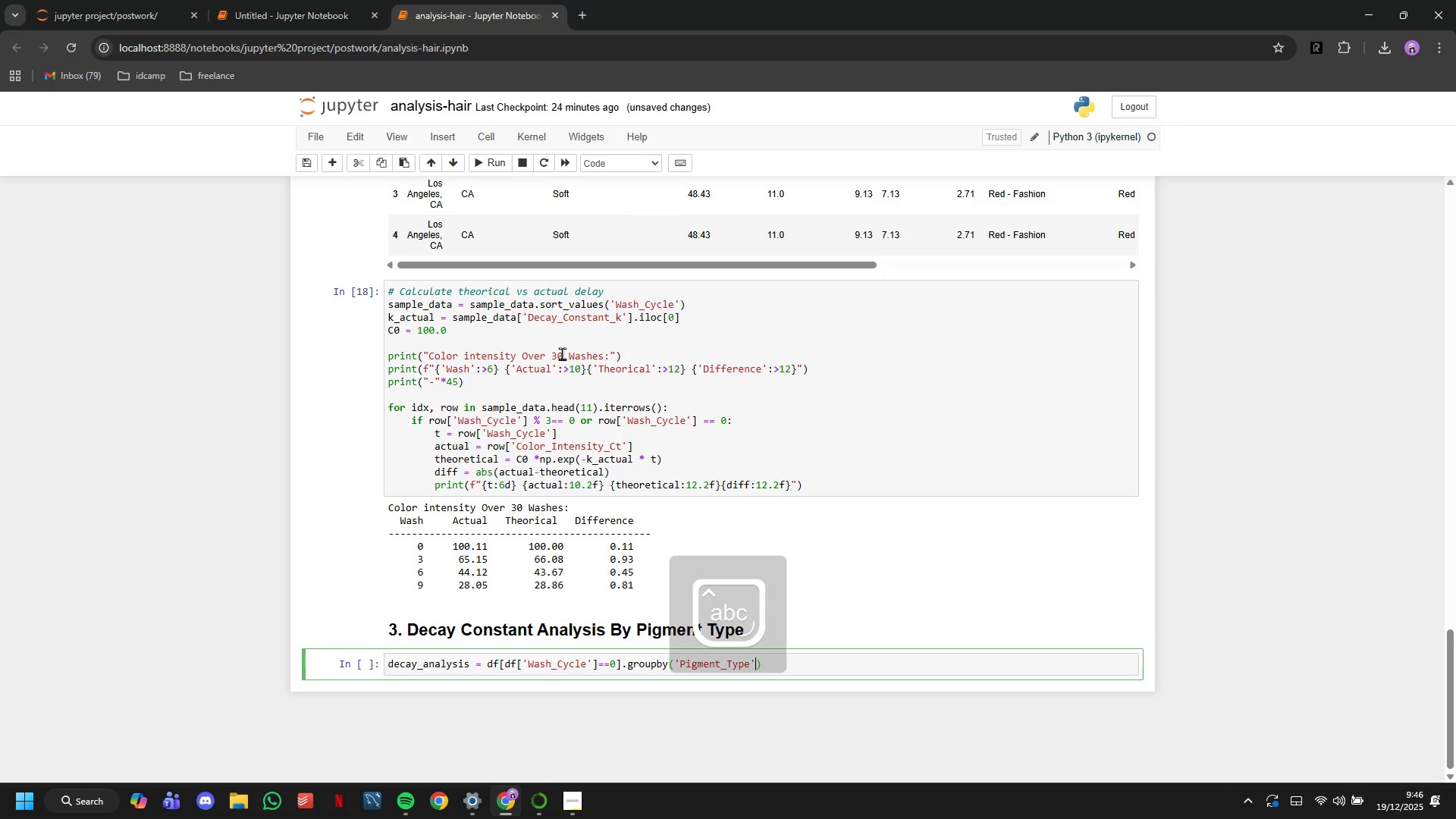 
 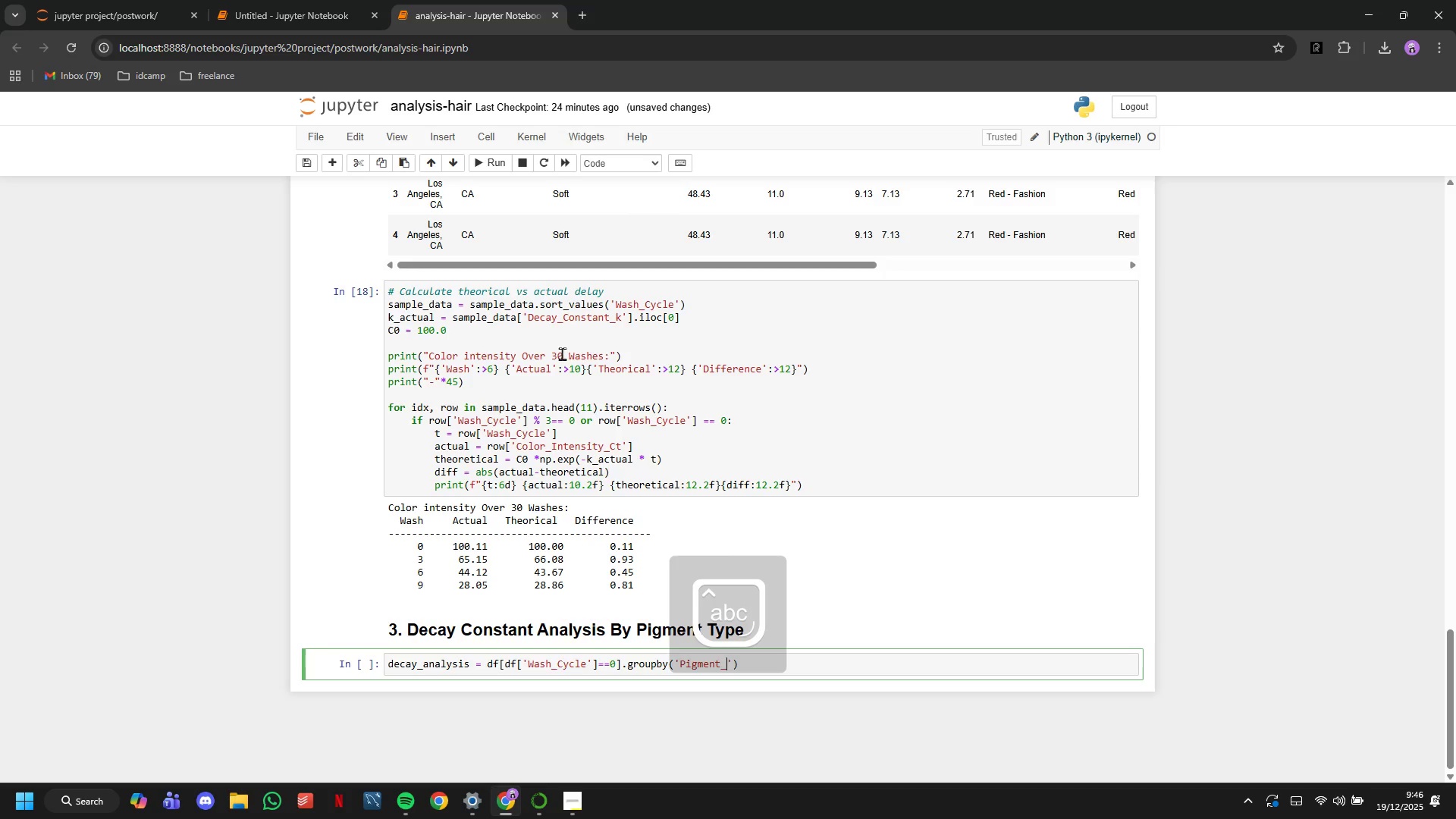 
key(ArrowRight)
 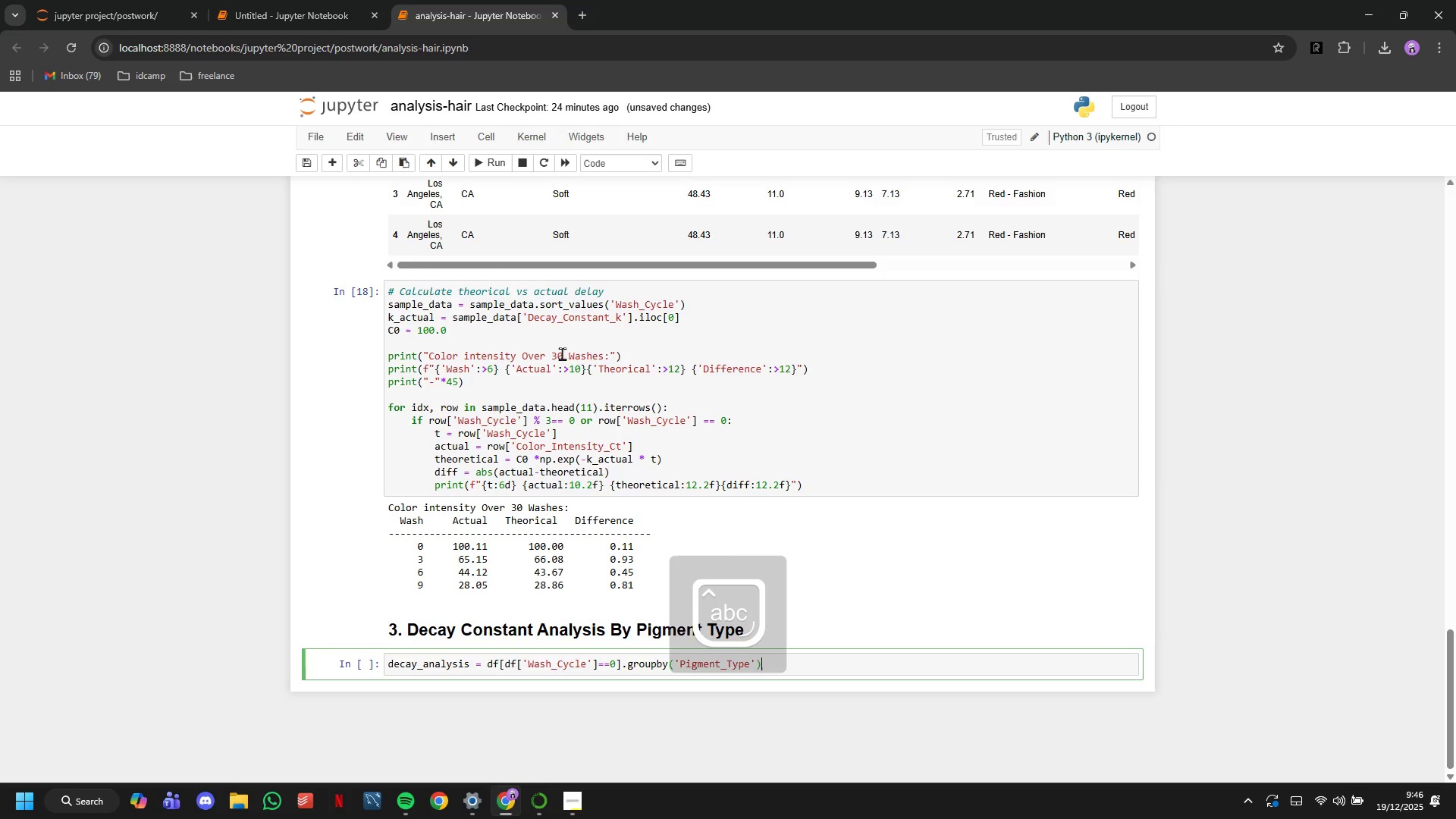 
key(ArrowRight)
 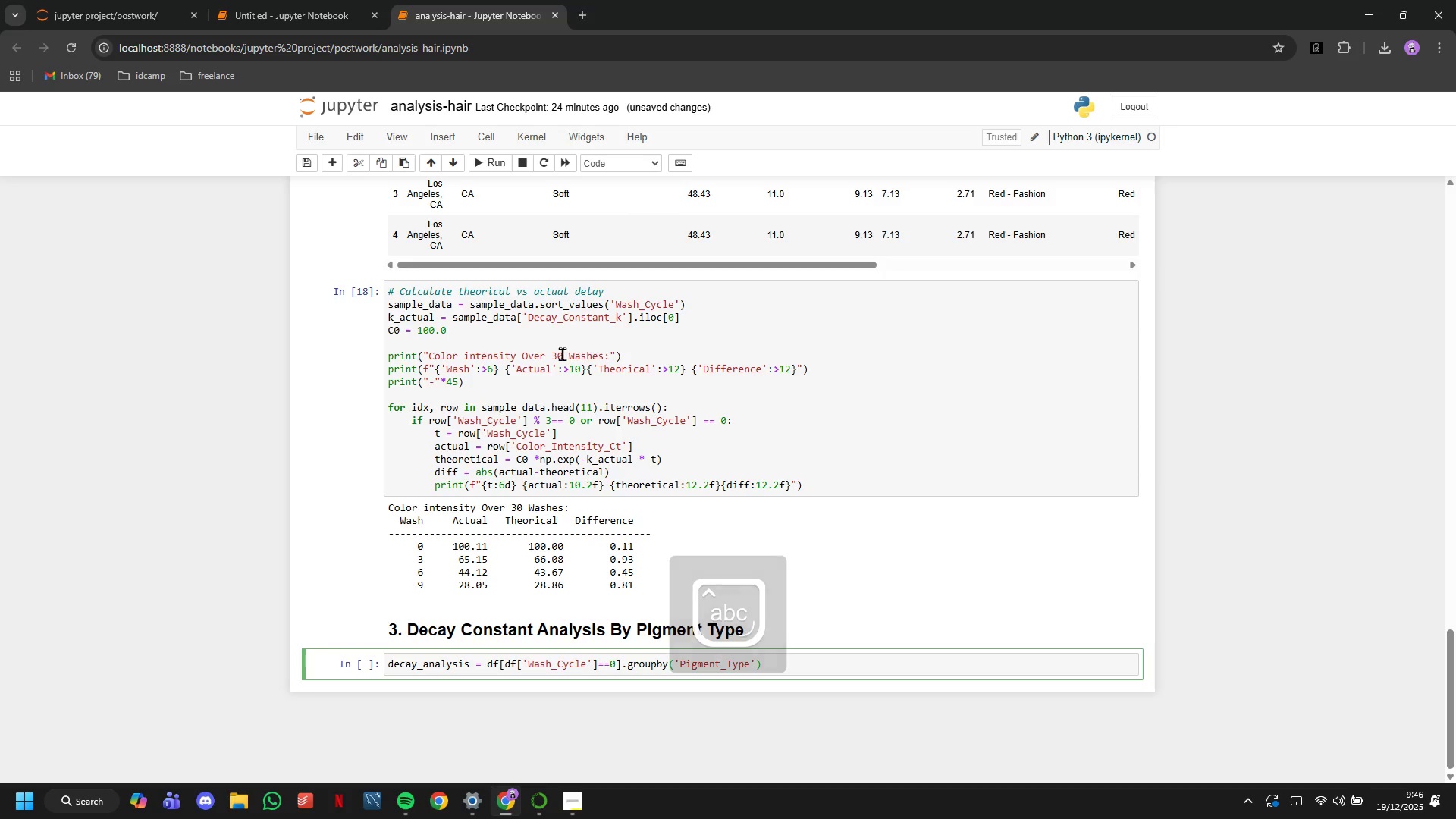 
type(.agg({)
 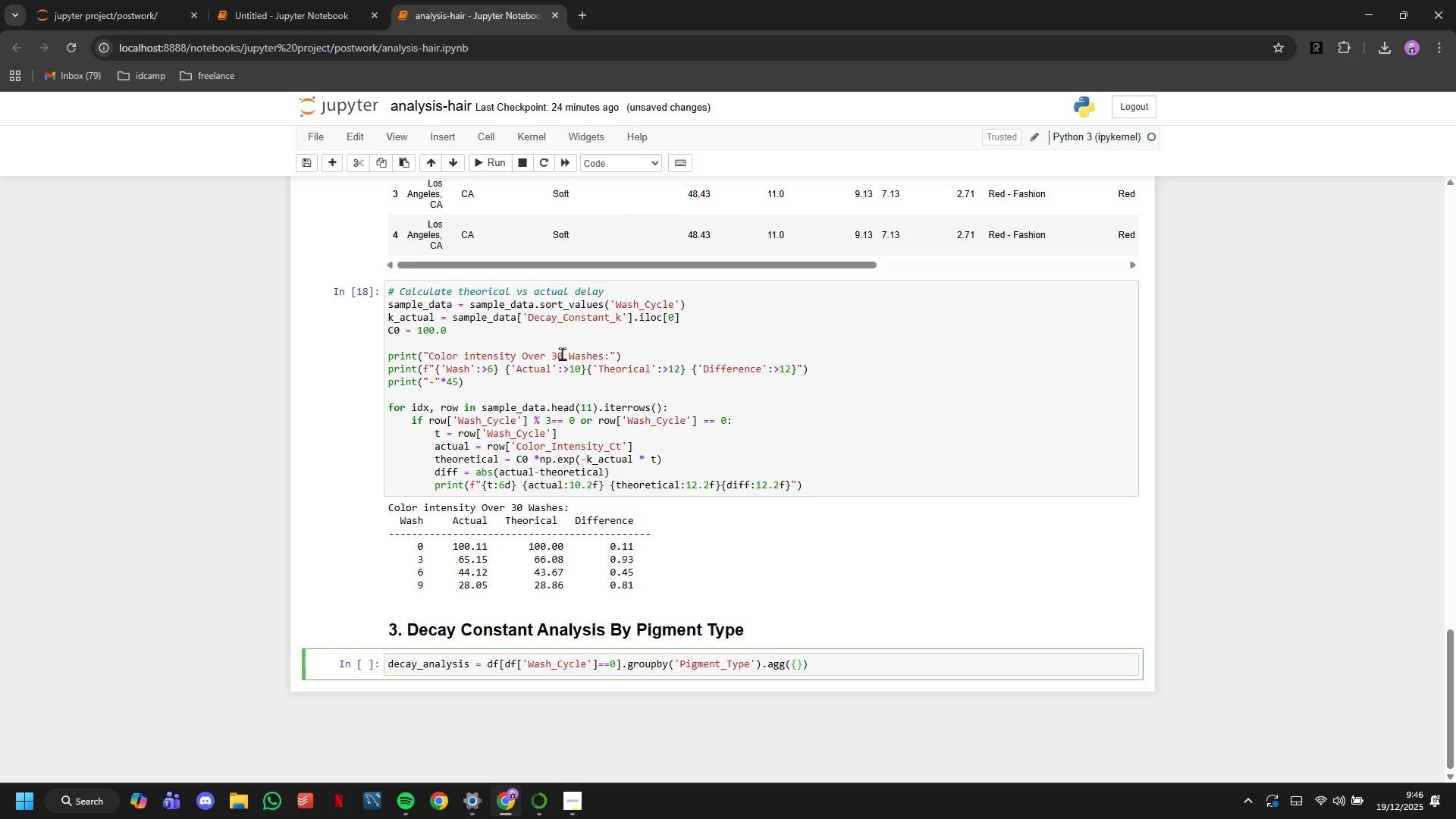 
key(Enter)
 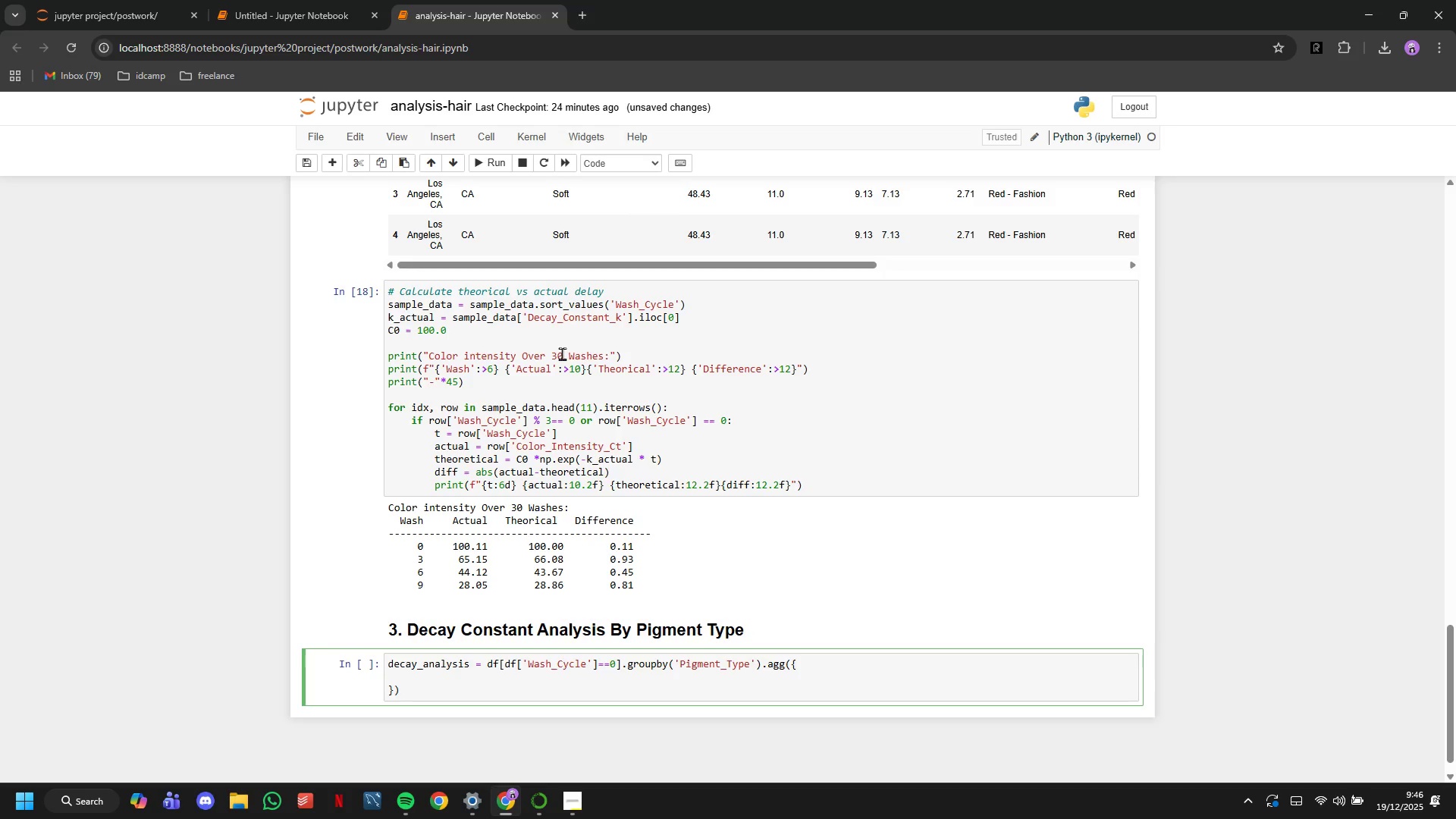 
type('Decay_Constat)
key(Backspace)
type(nt_k)
 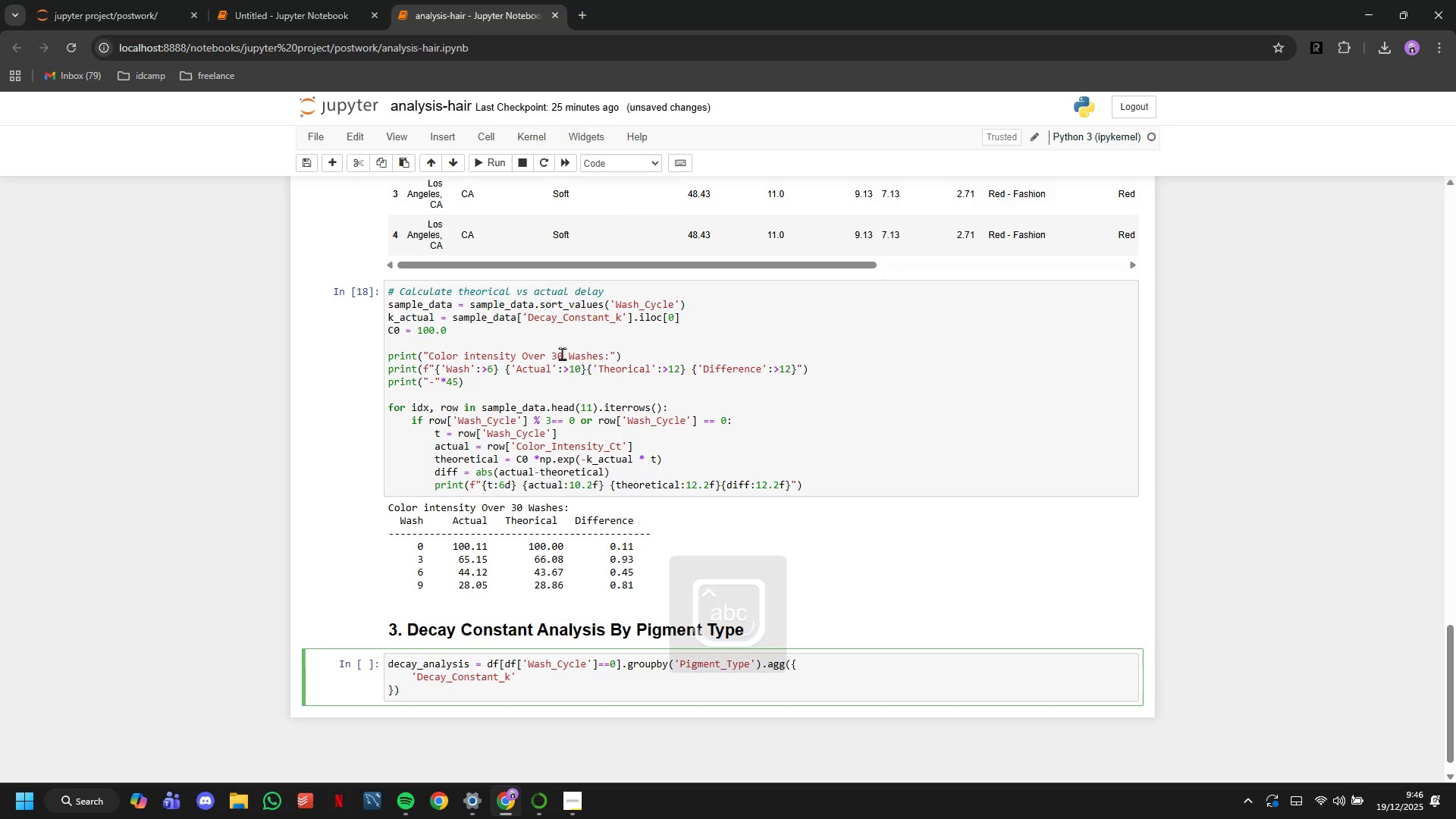 
key(ArrowRight)
 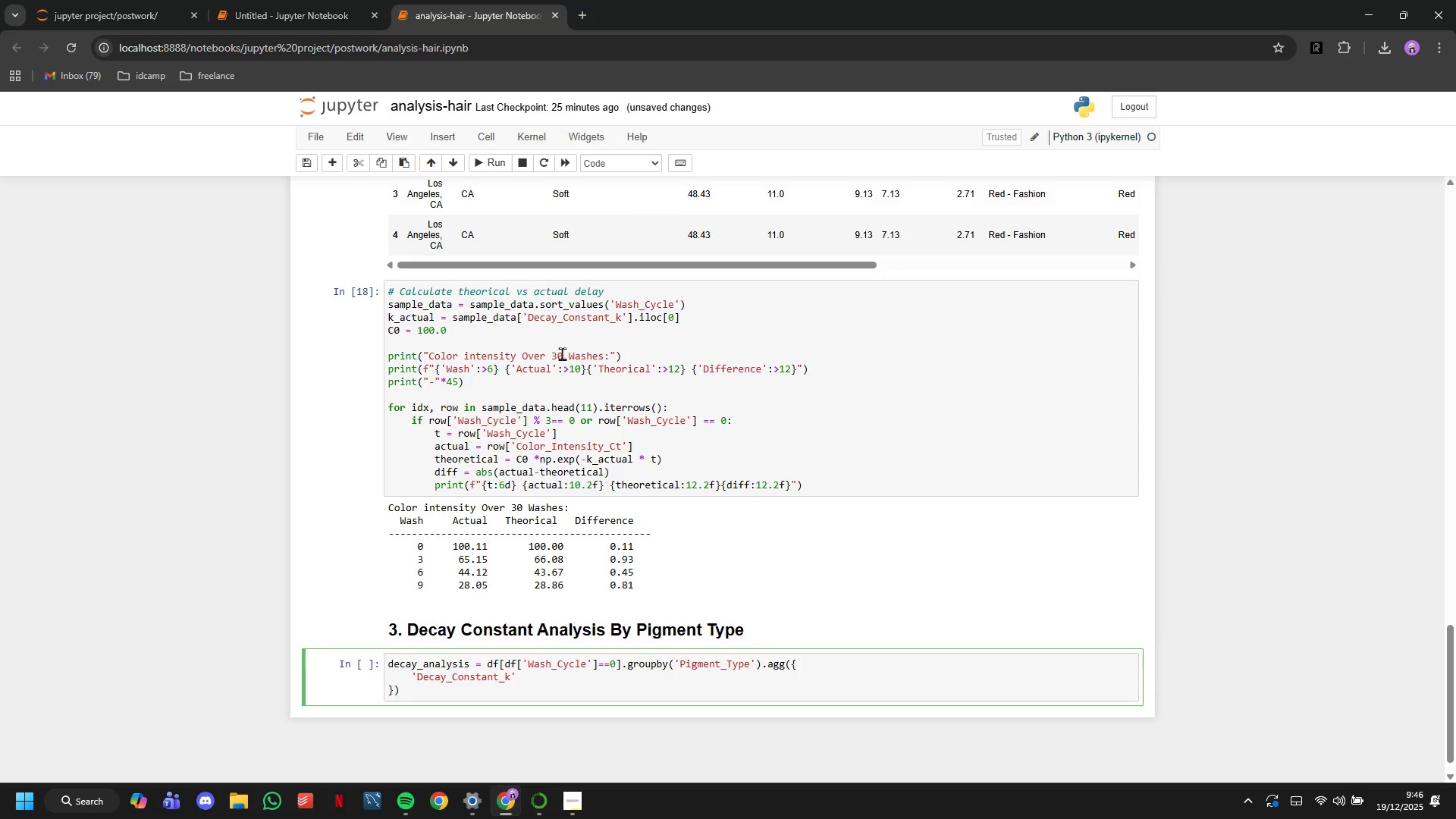 
type( : ['mean)
 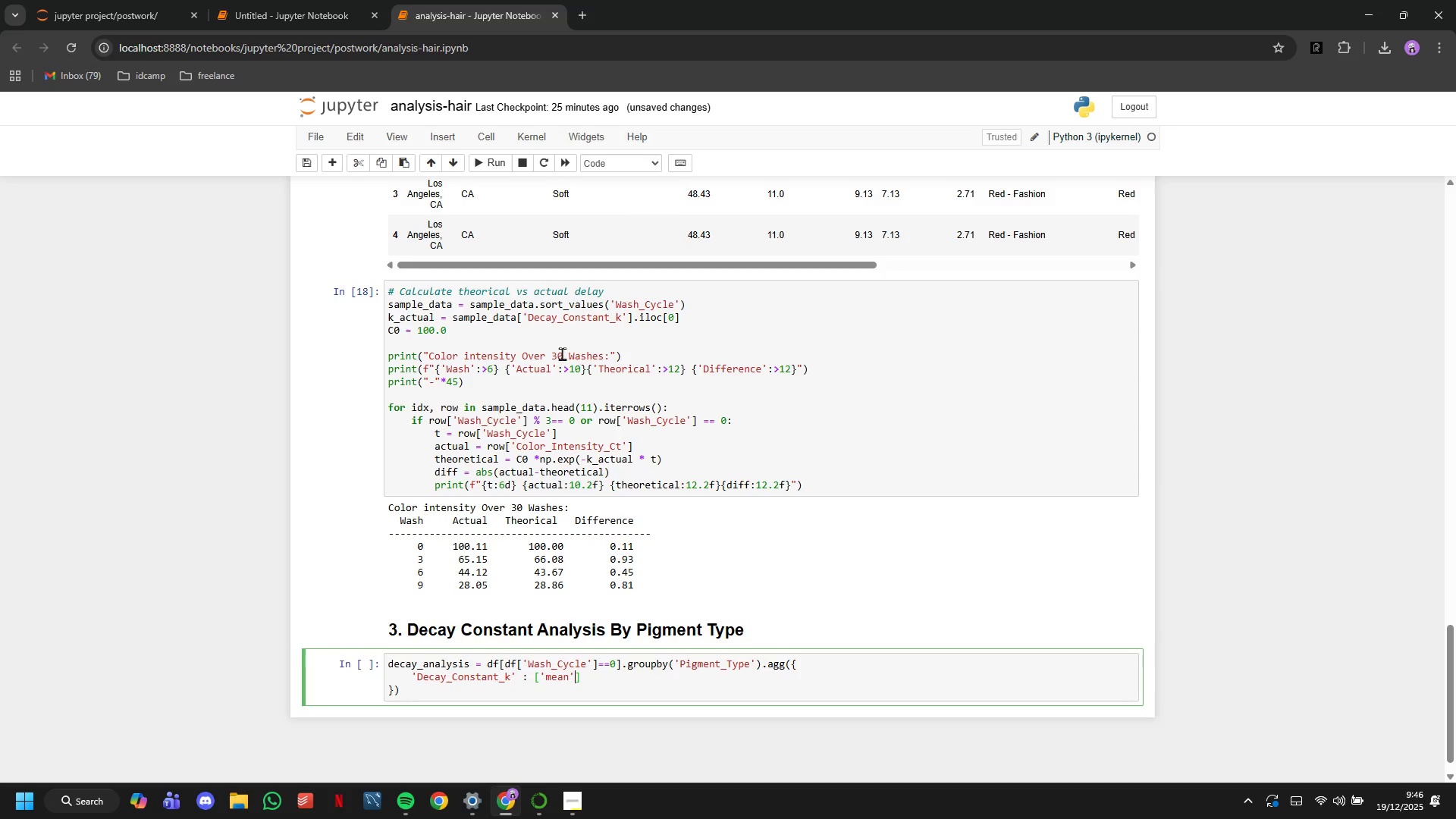 
 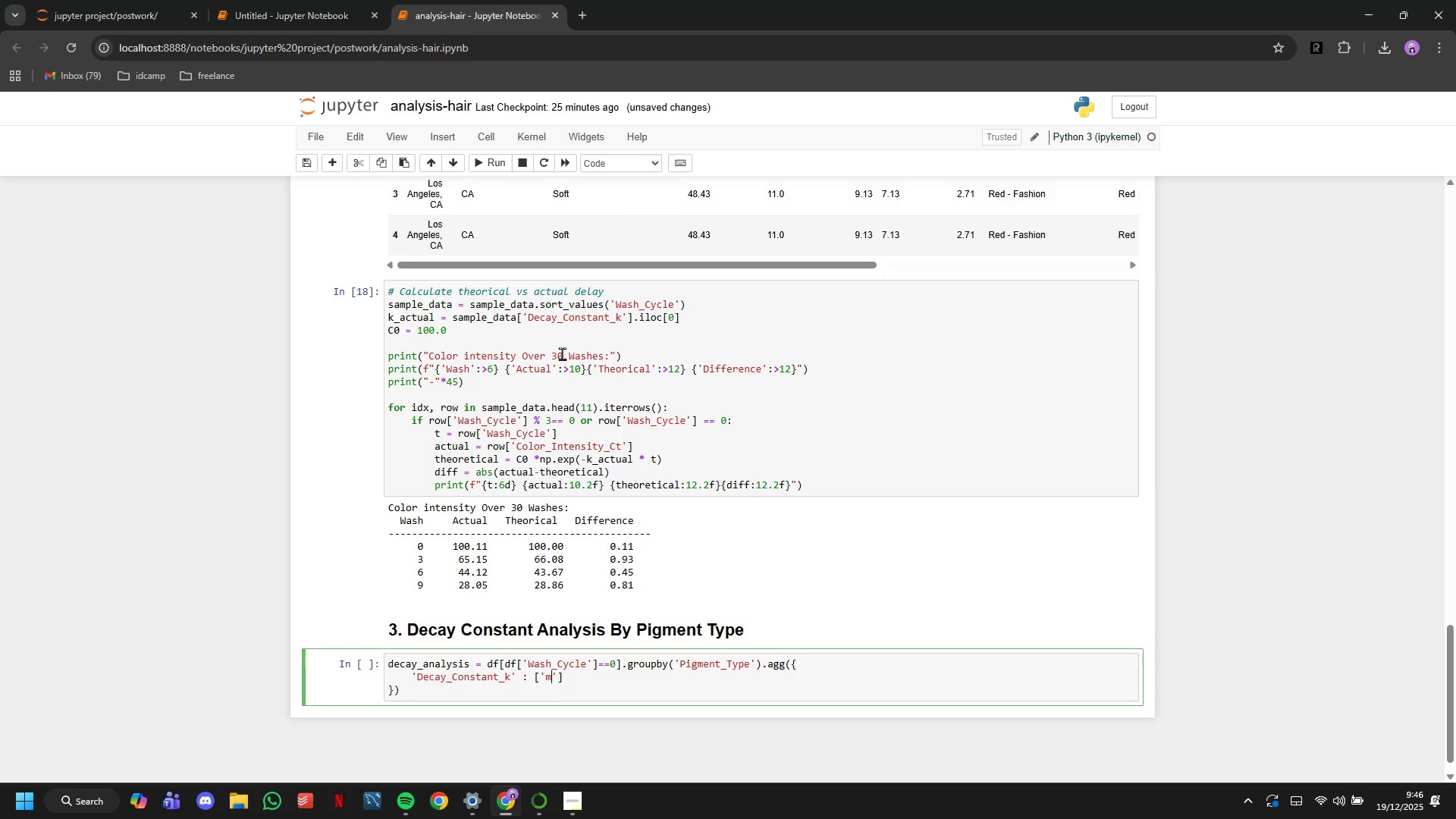 
key(ArrowRight)
 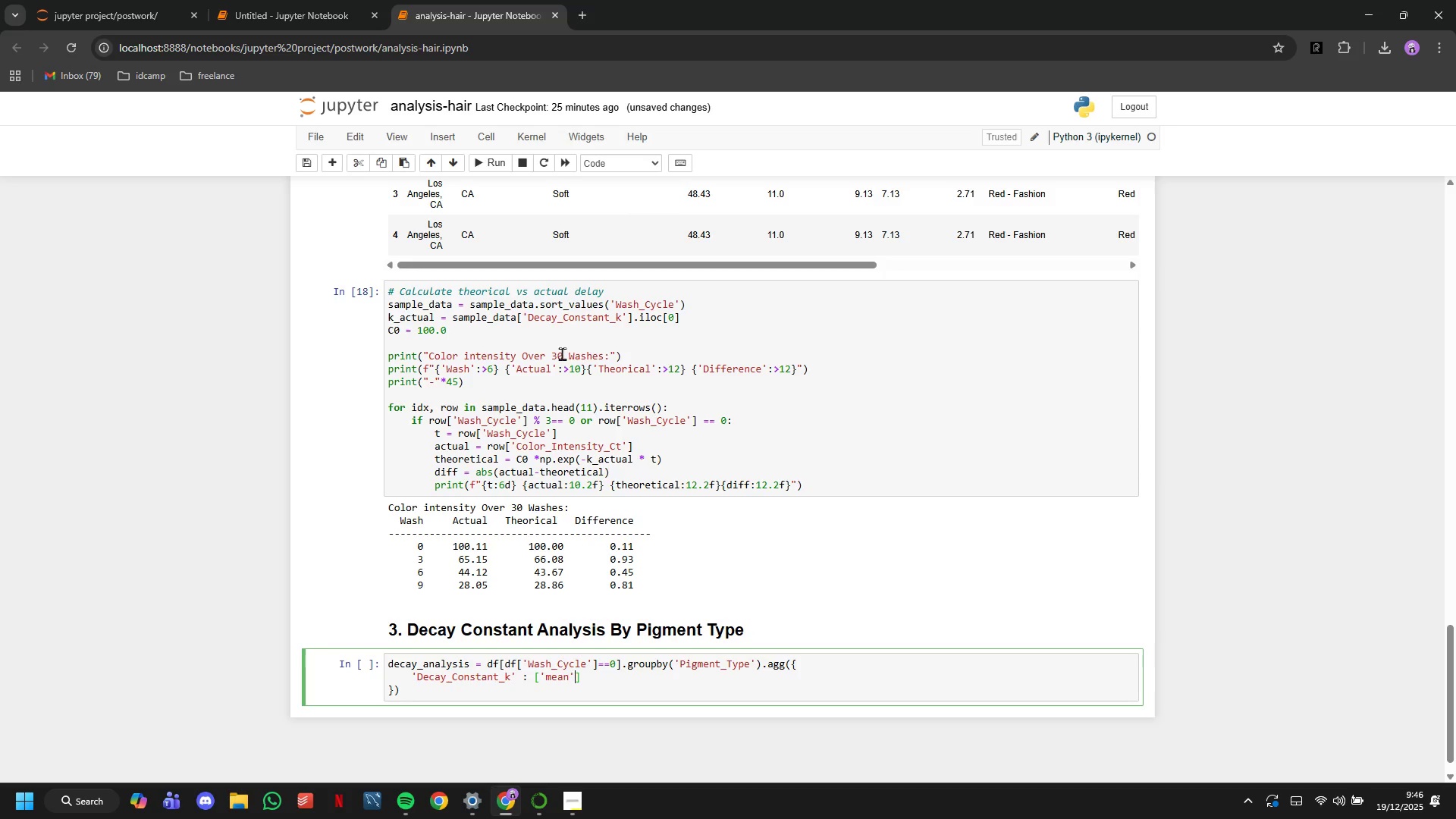 
type(,'std)
 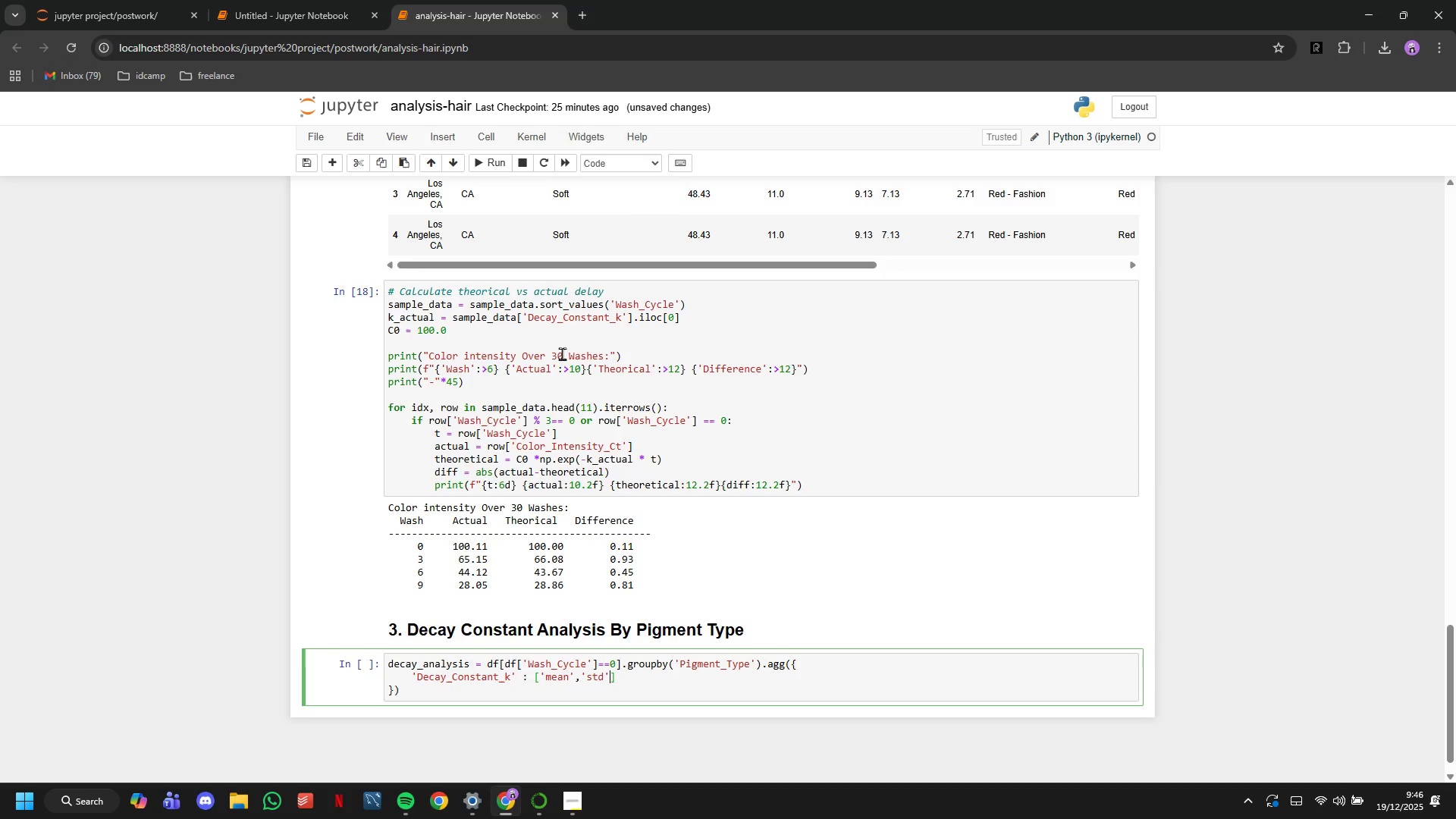 
key(ArrowRight)
 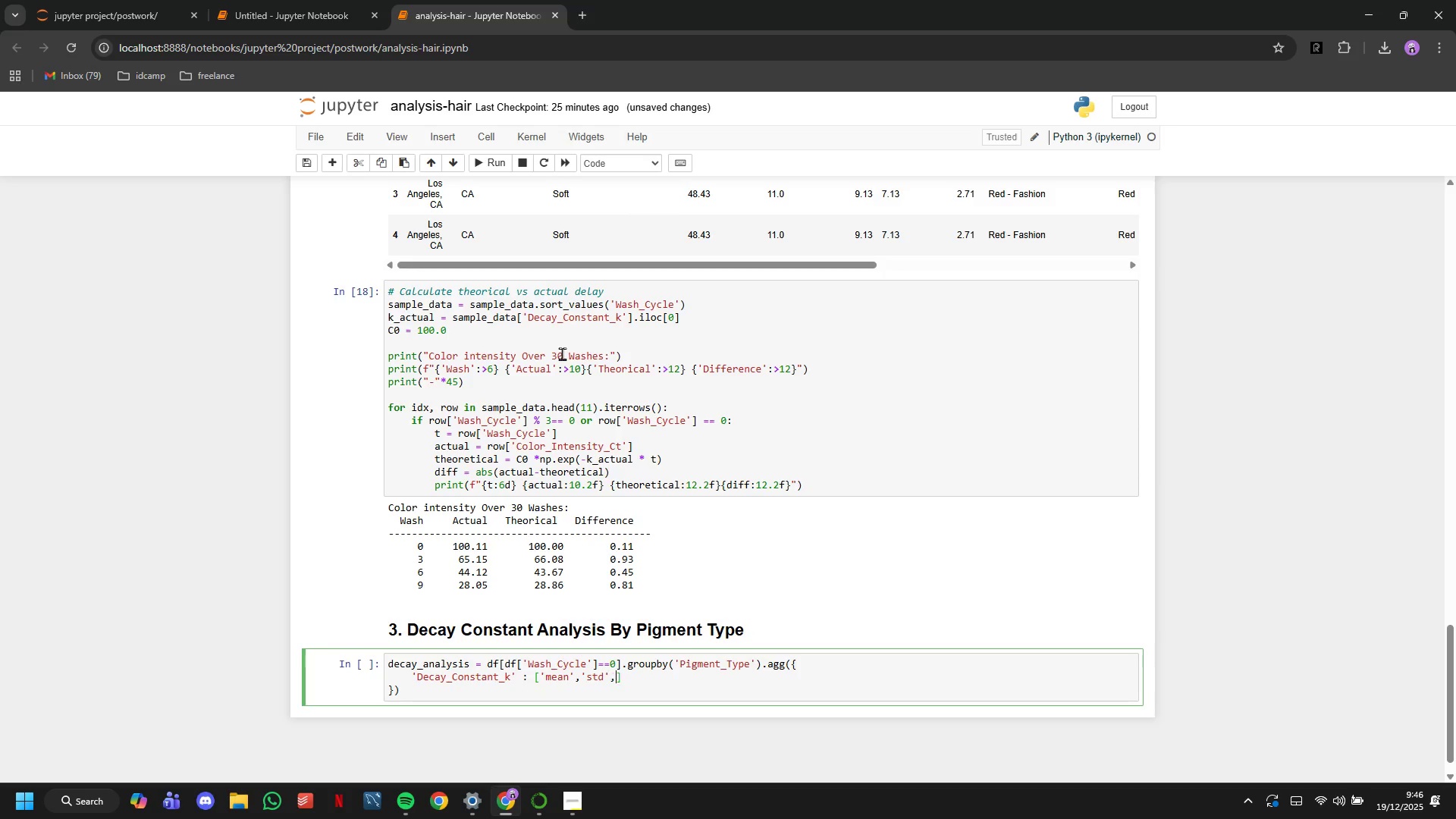 
type(,'min)
 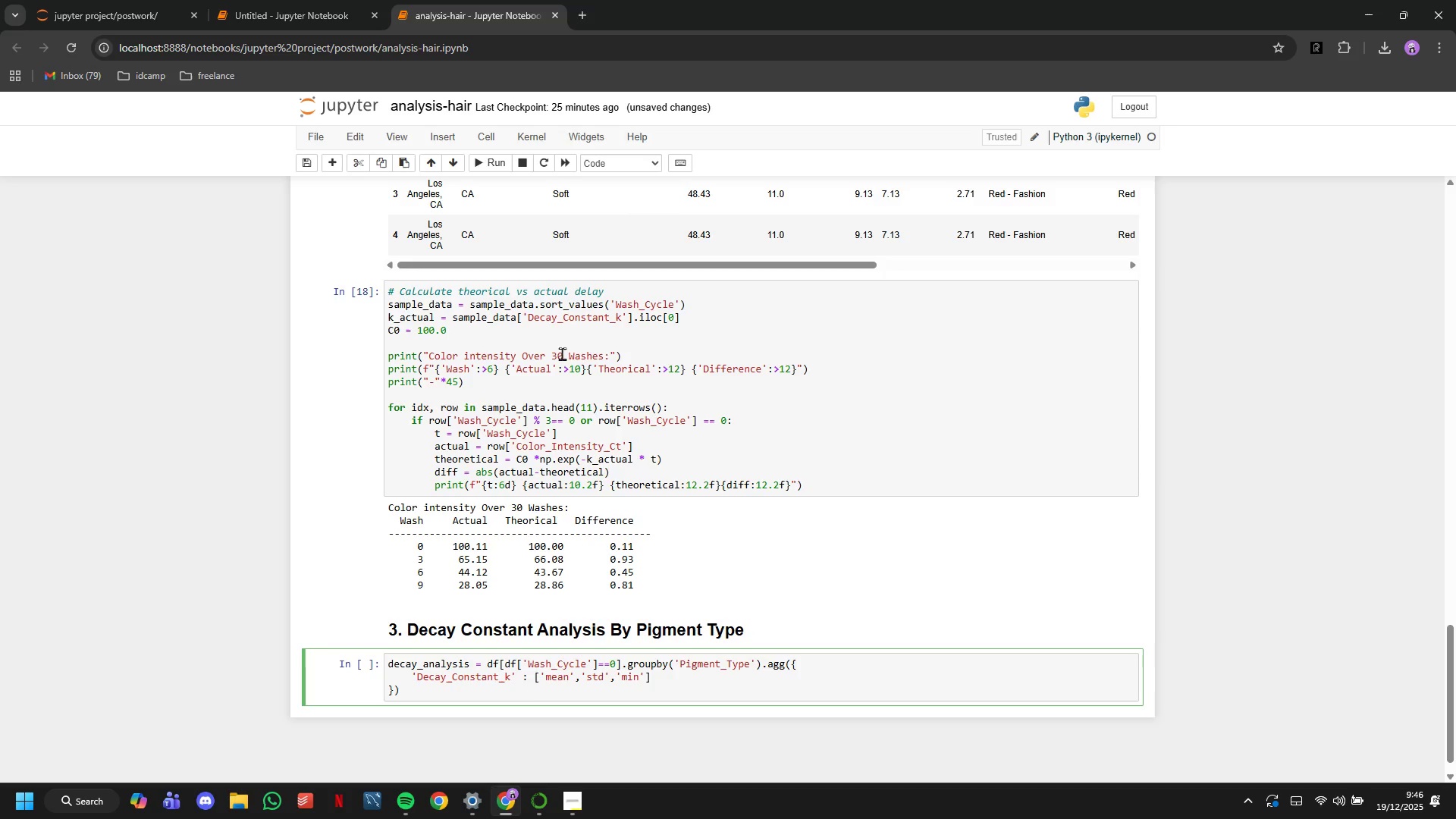 
key(ArrowRight)
 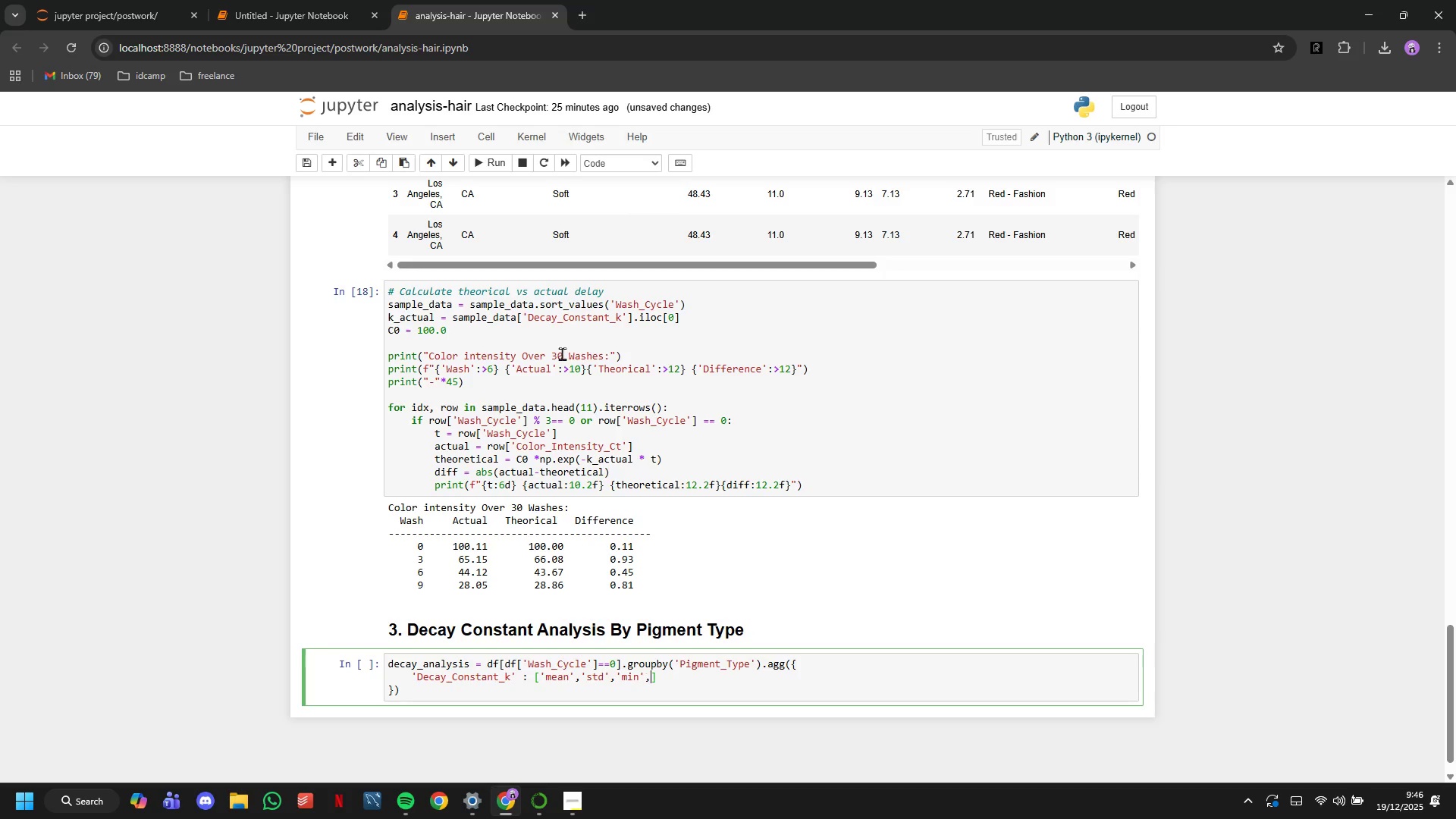 
type(,'max)
 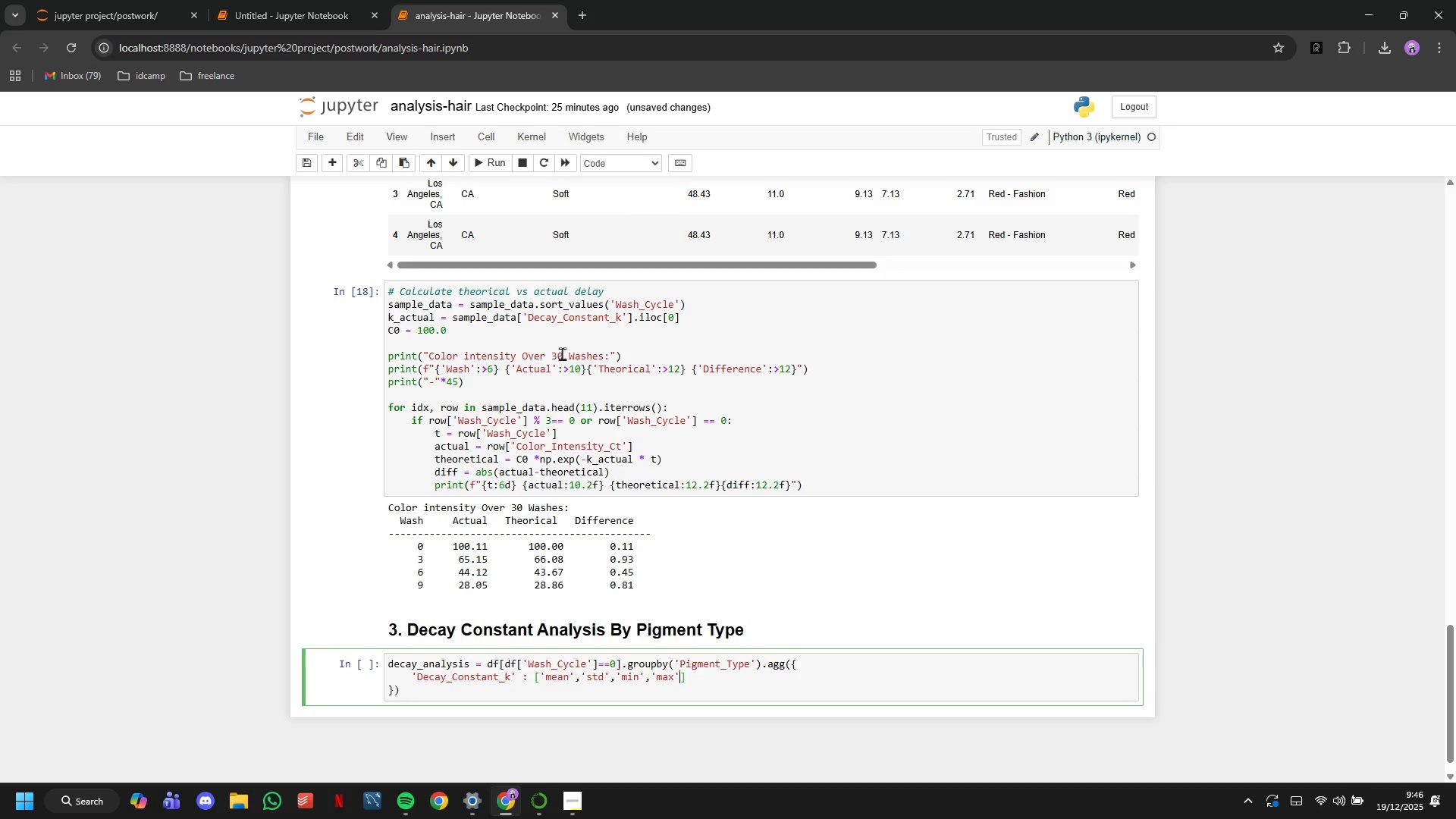 
key(ArrowRight)
 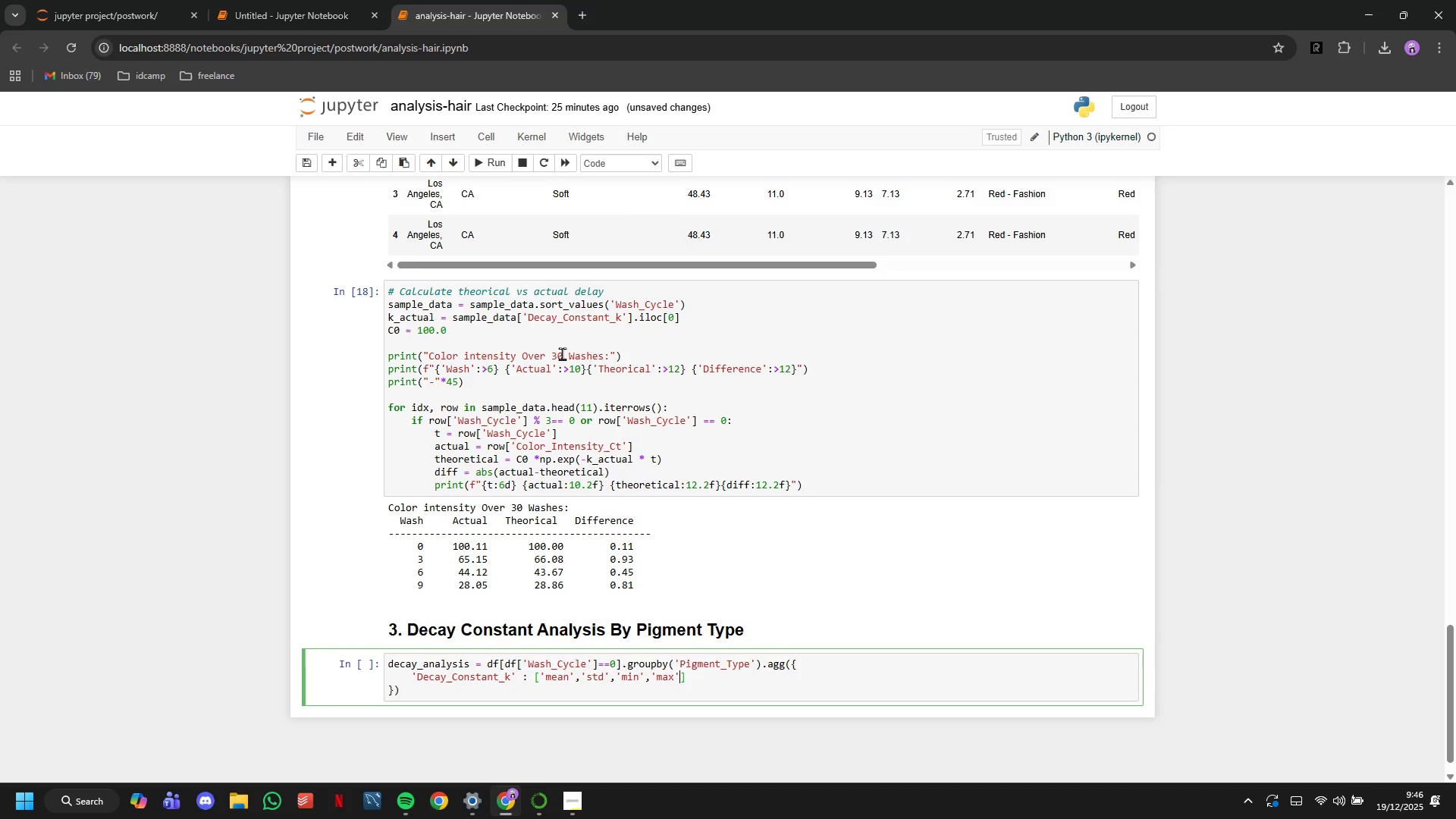 
type(,'count)
 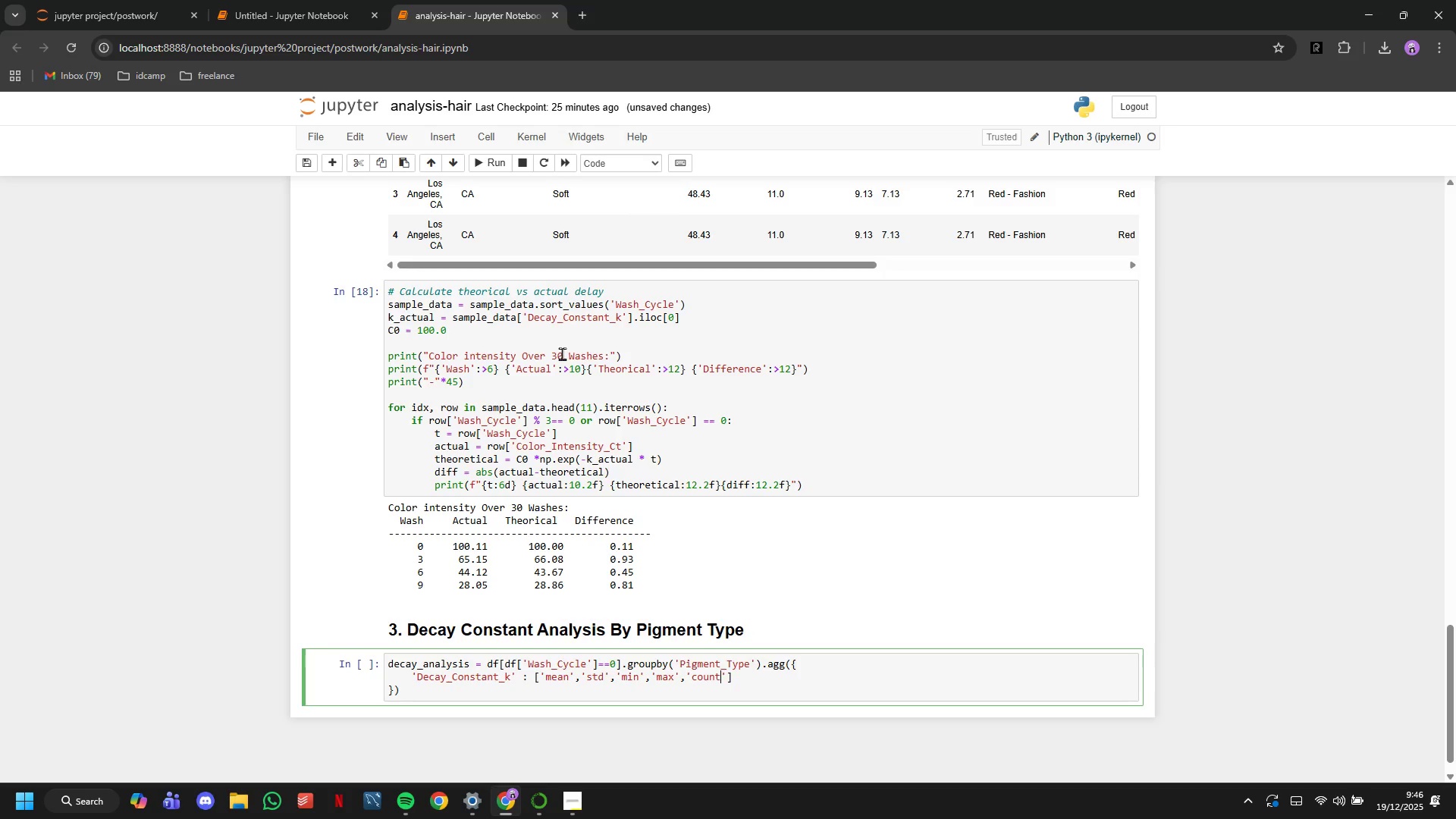 
key(ArrowRight)
 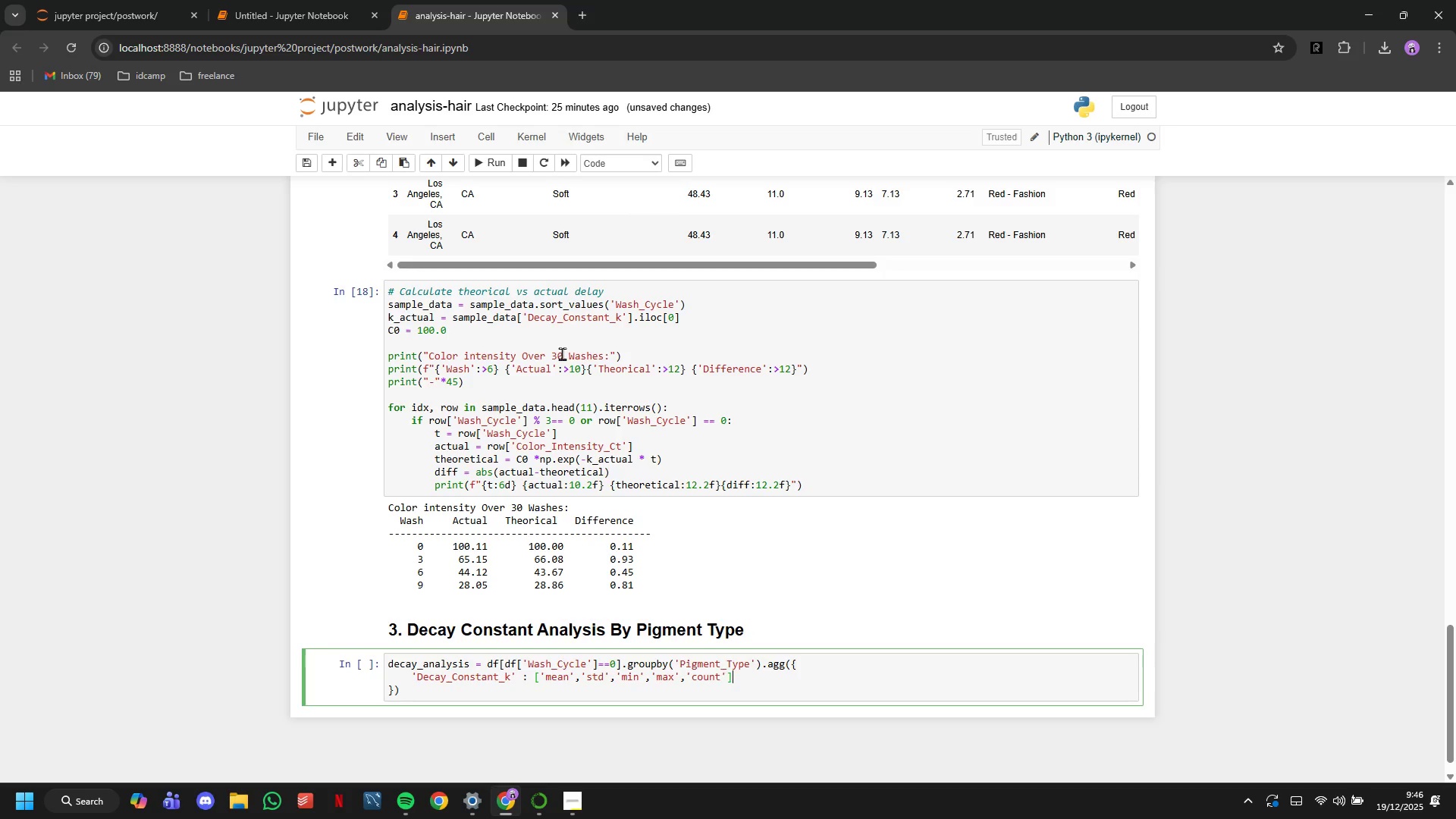 
key(ArrowRight)
 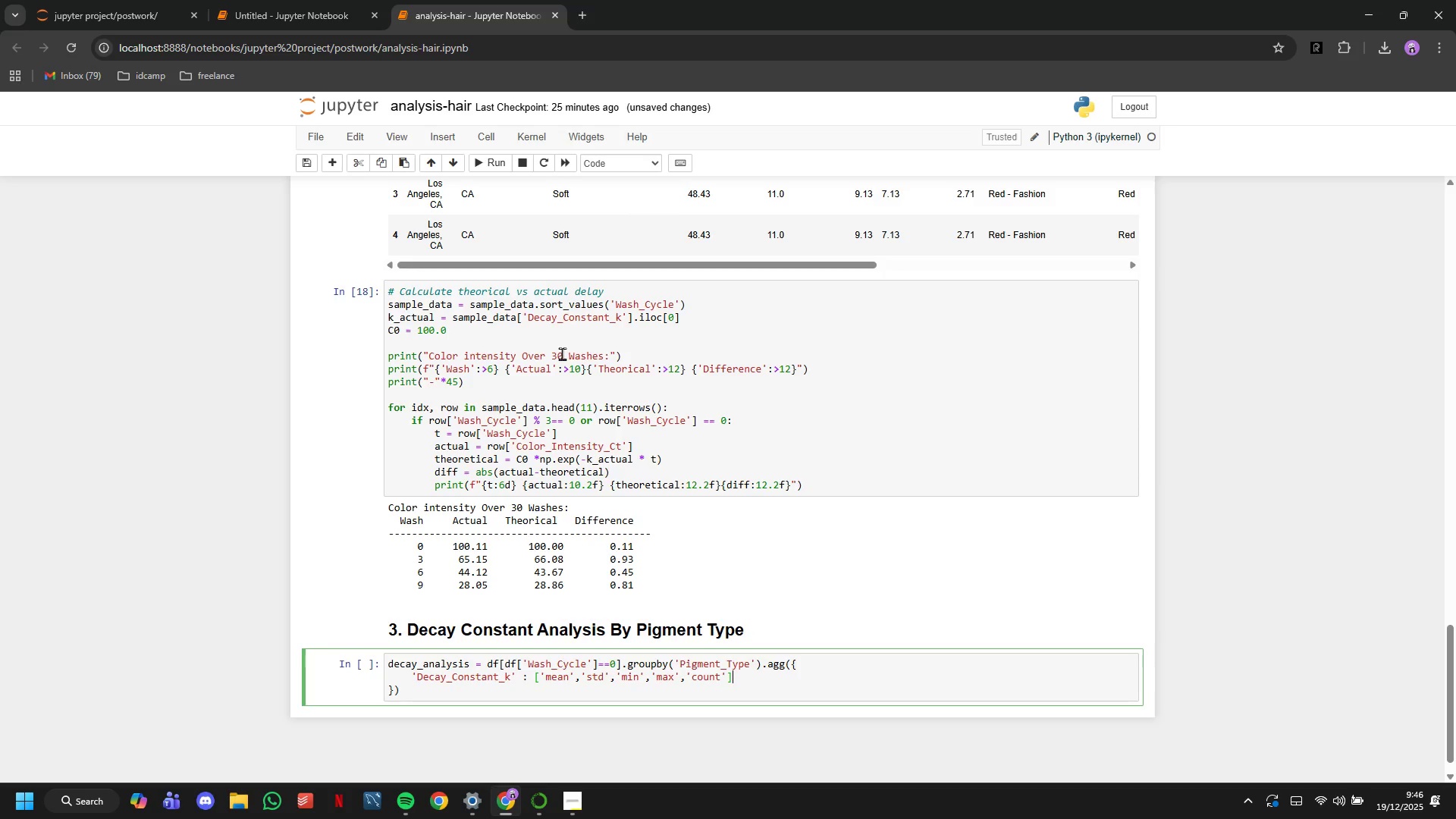 
key(ArrowDown)
 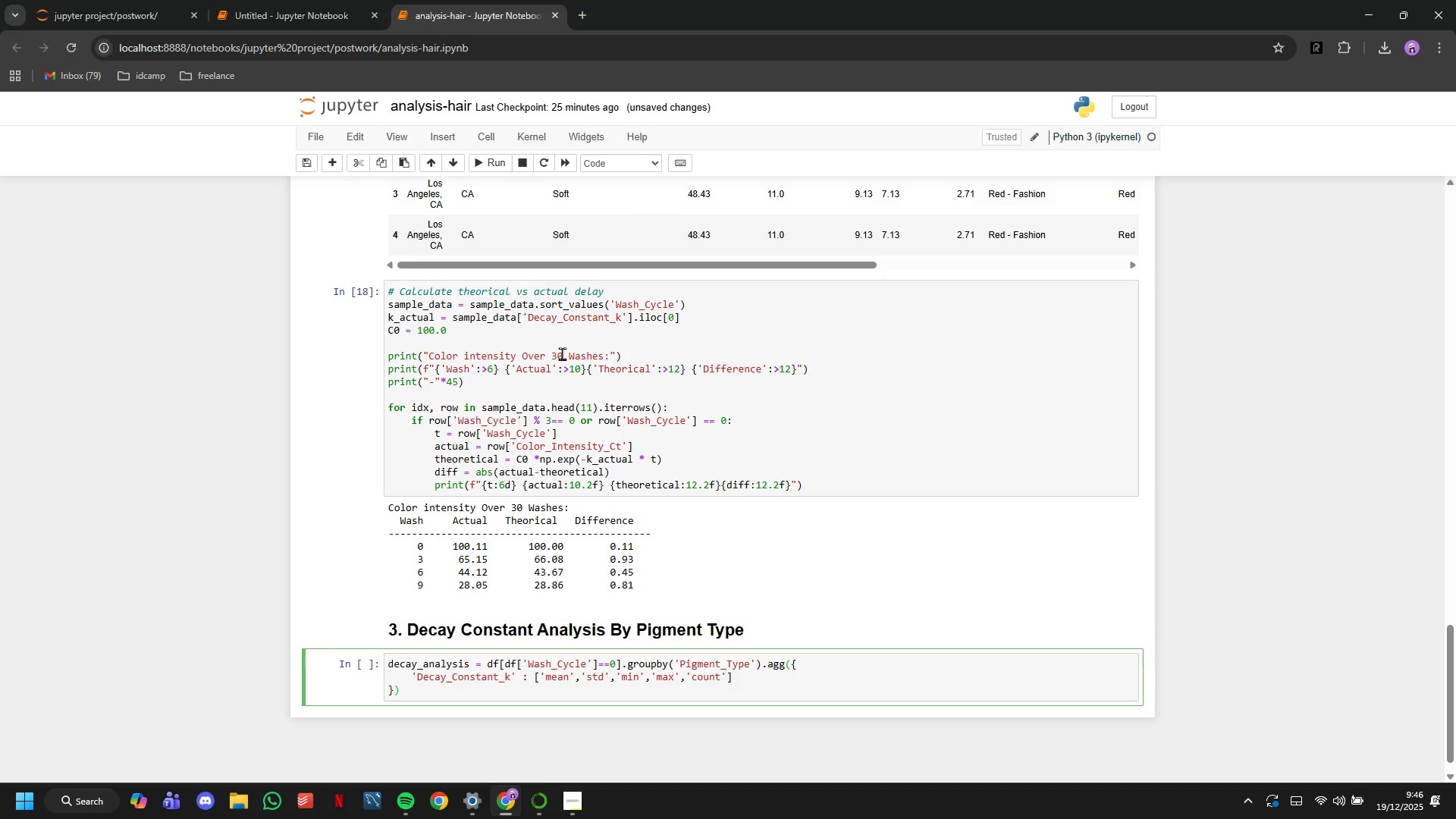 
type(.round(6)
 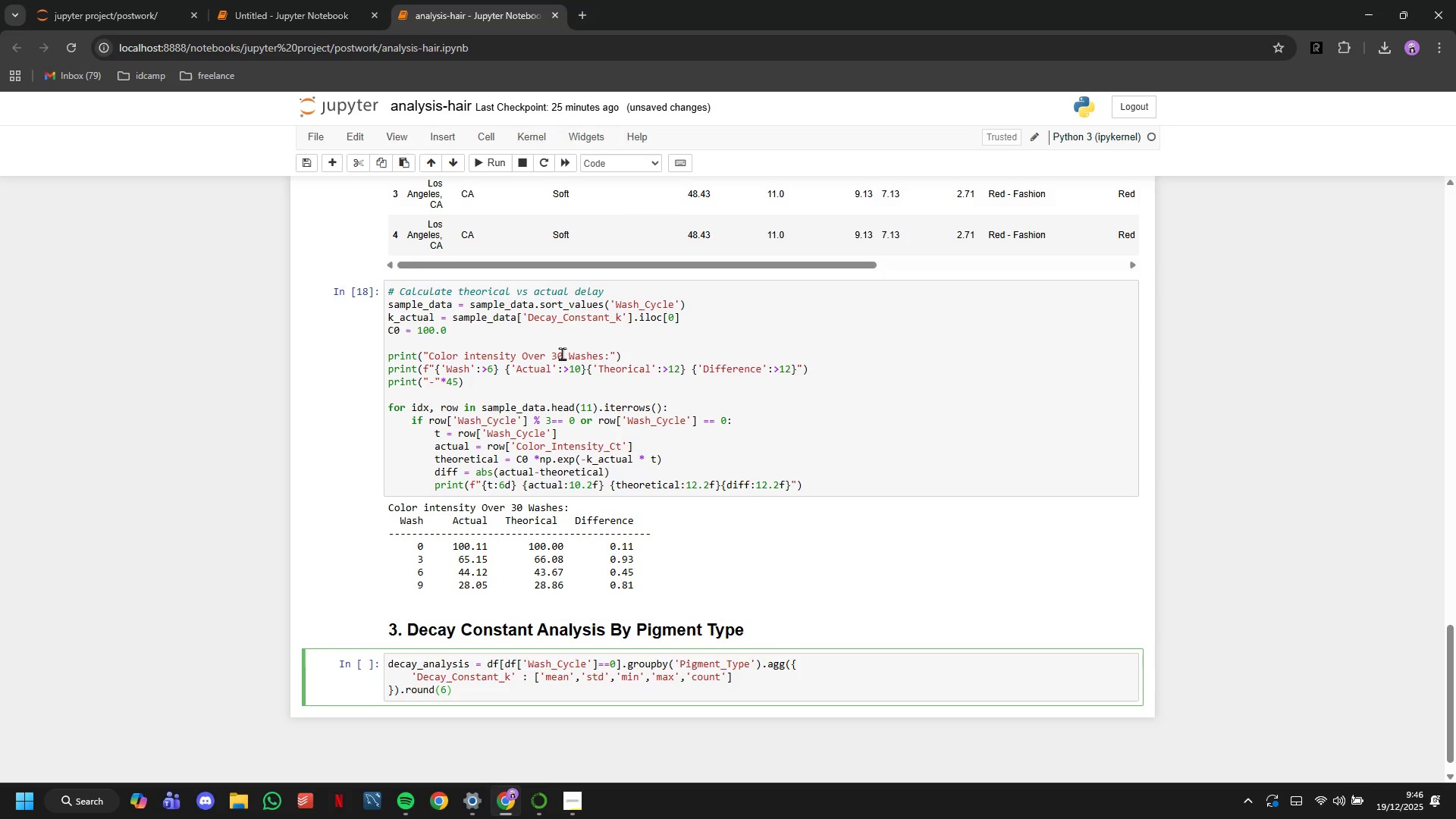 
key(ArrowRight)
 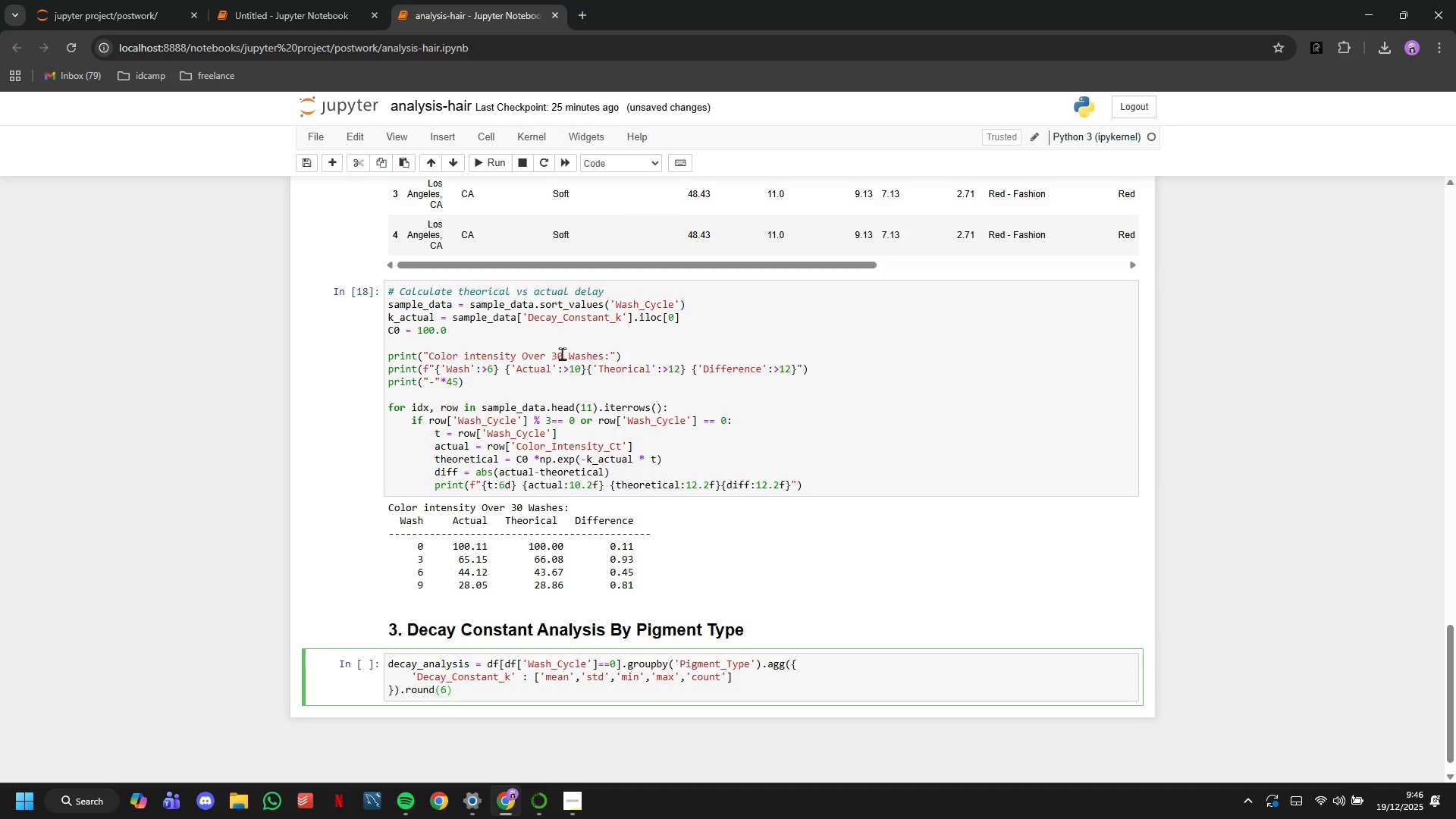 
key(Enter)
 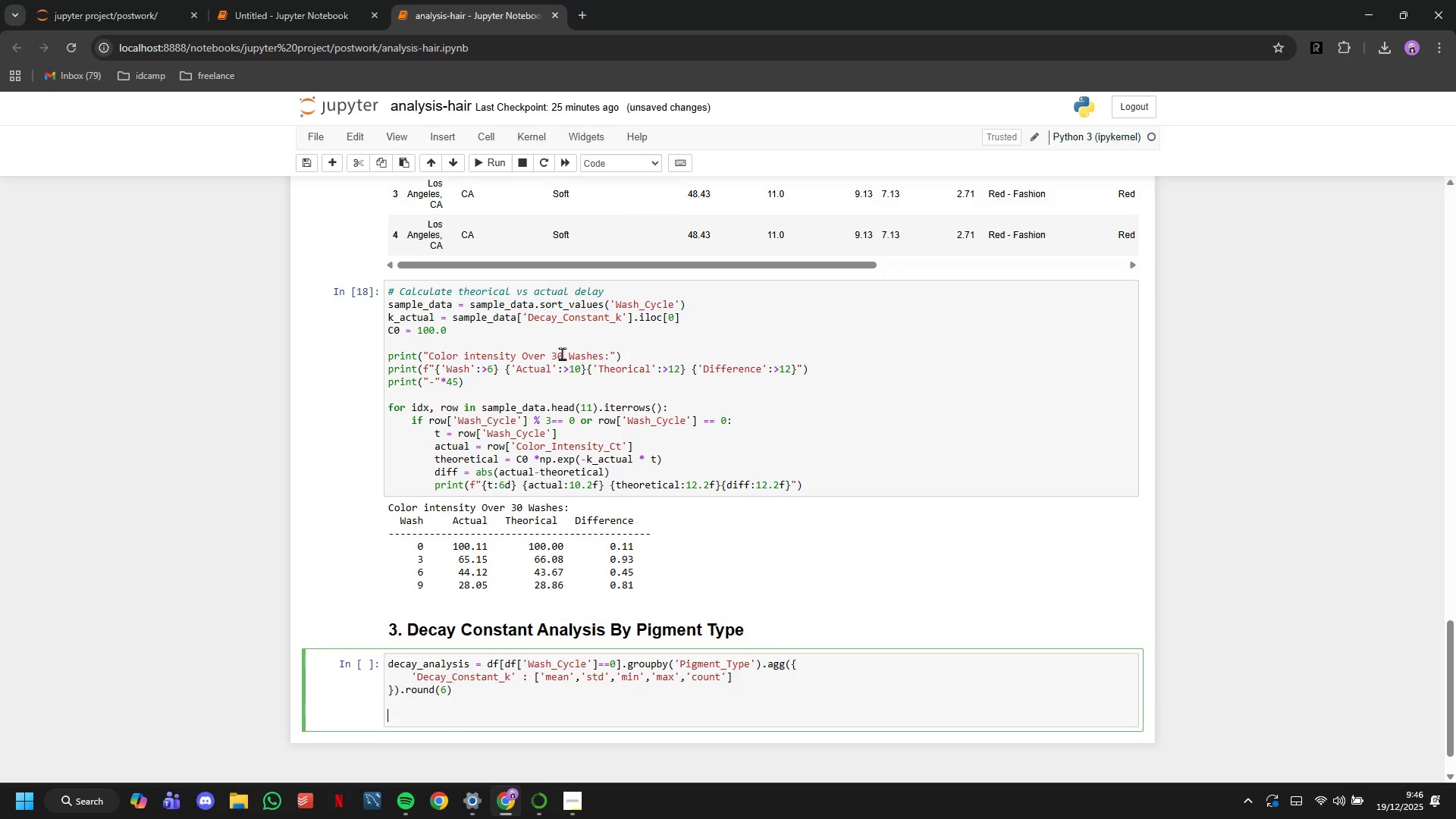 
key(Enter)
 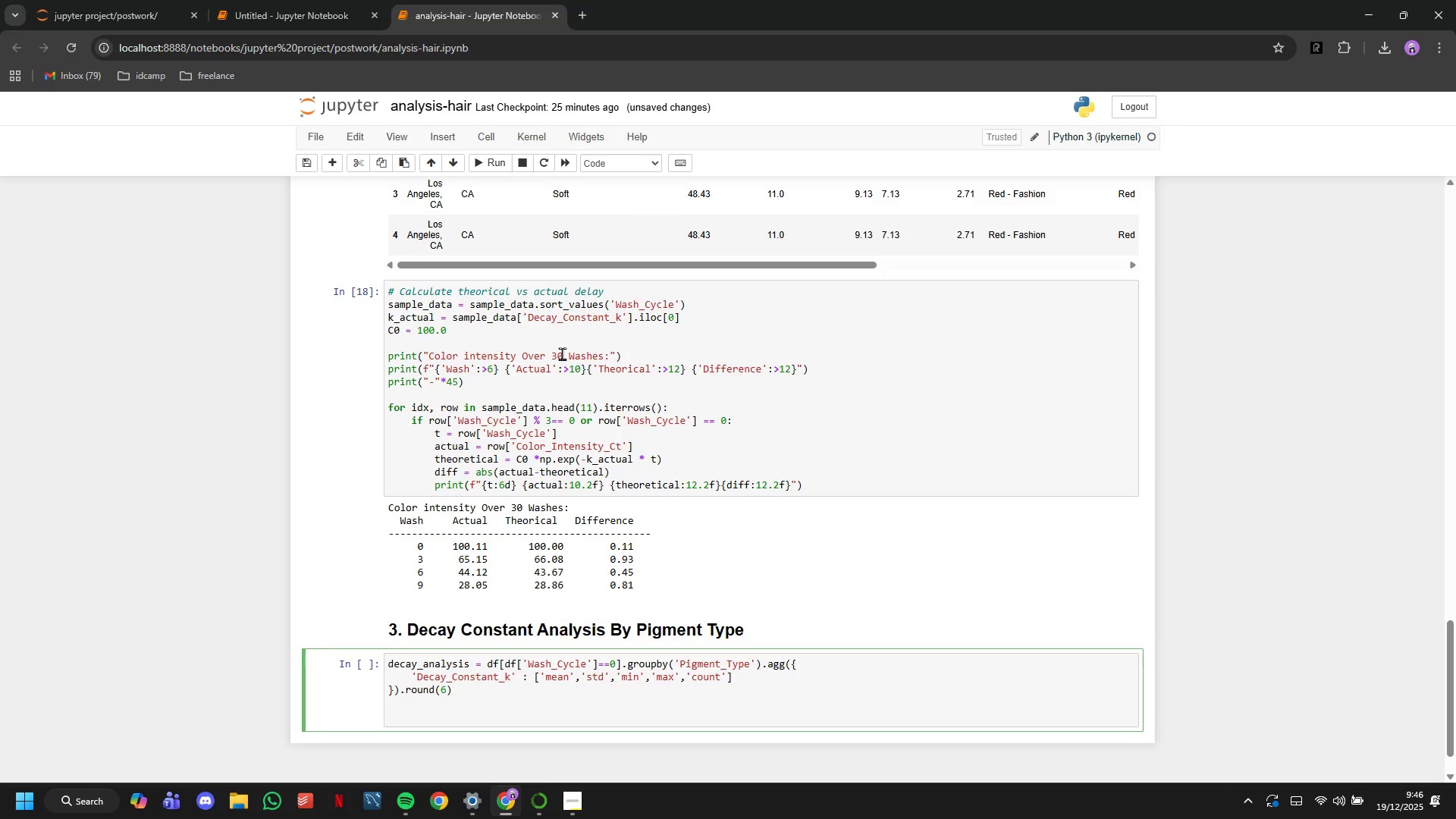 
type(print(")
 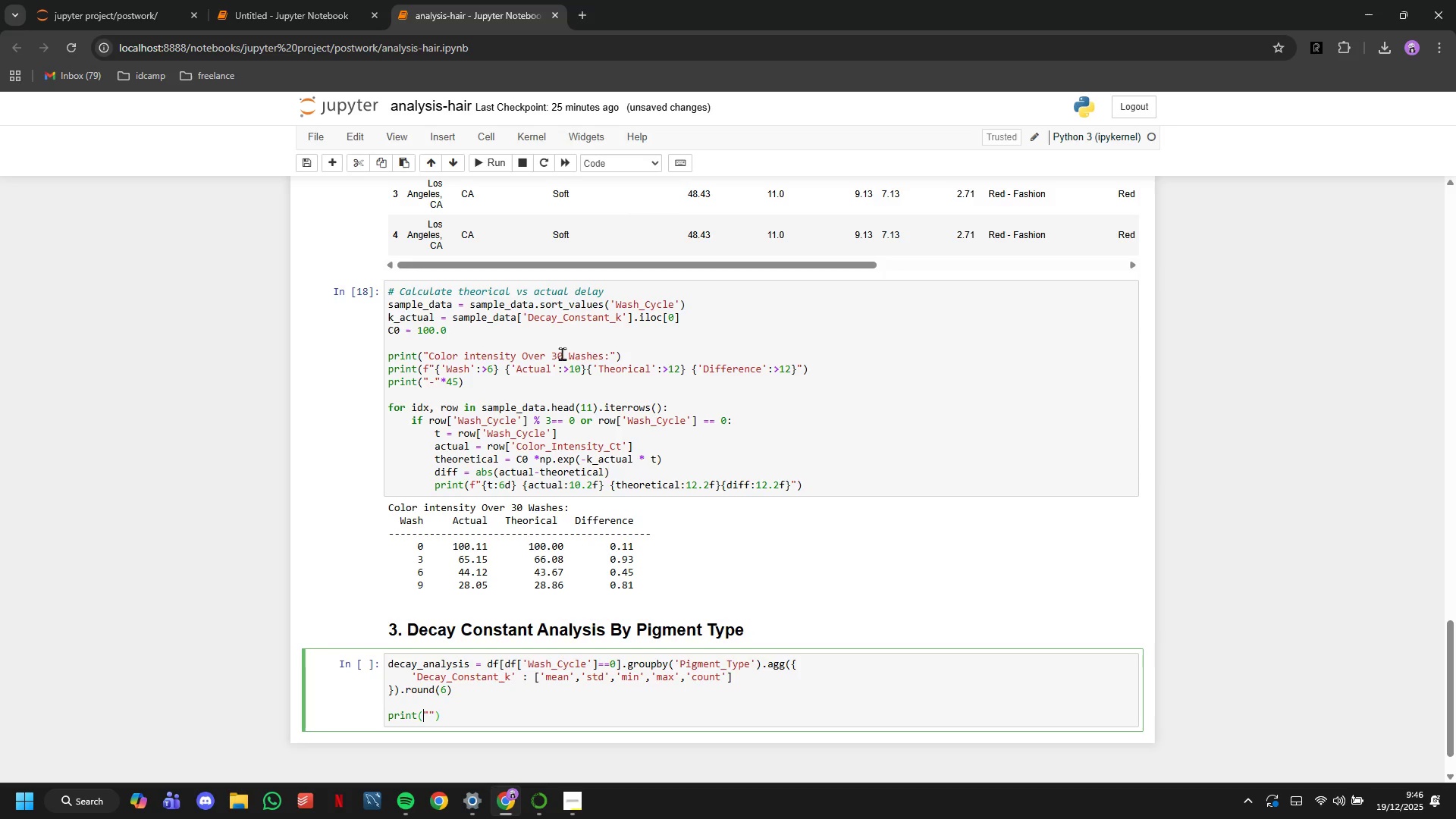 
 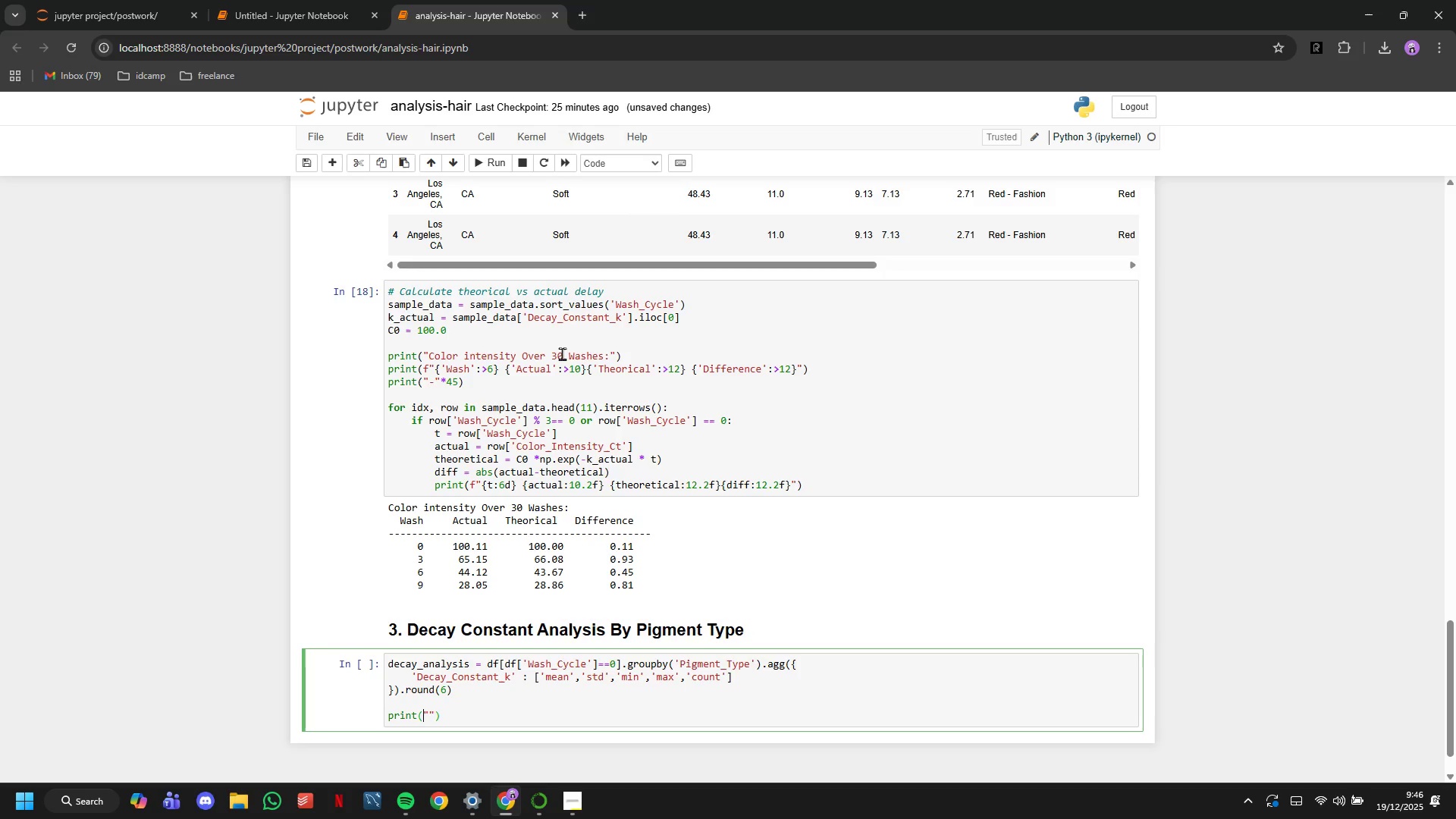 
key(ArrowLeft)
 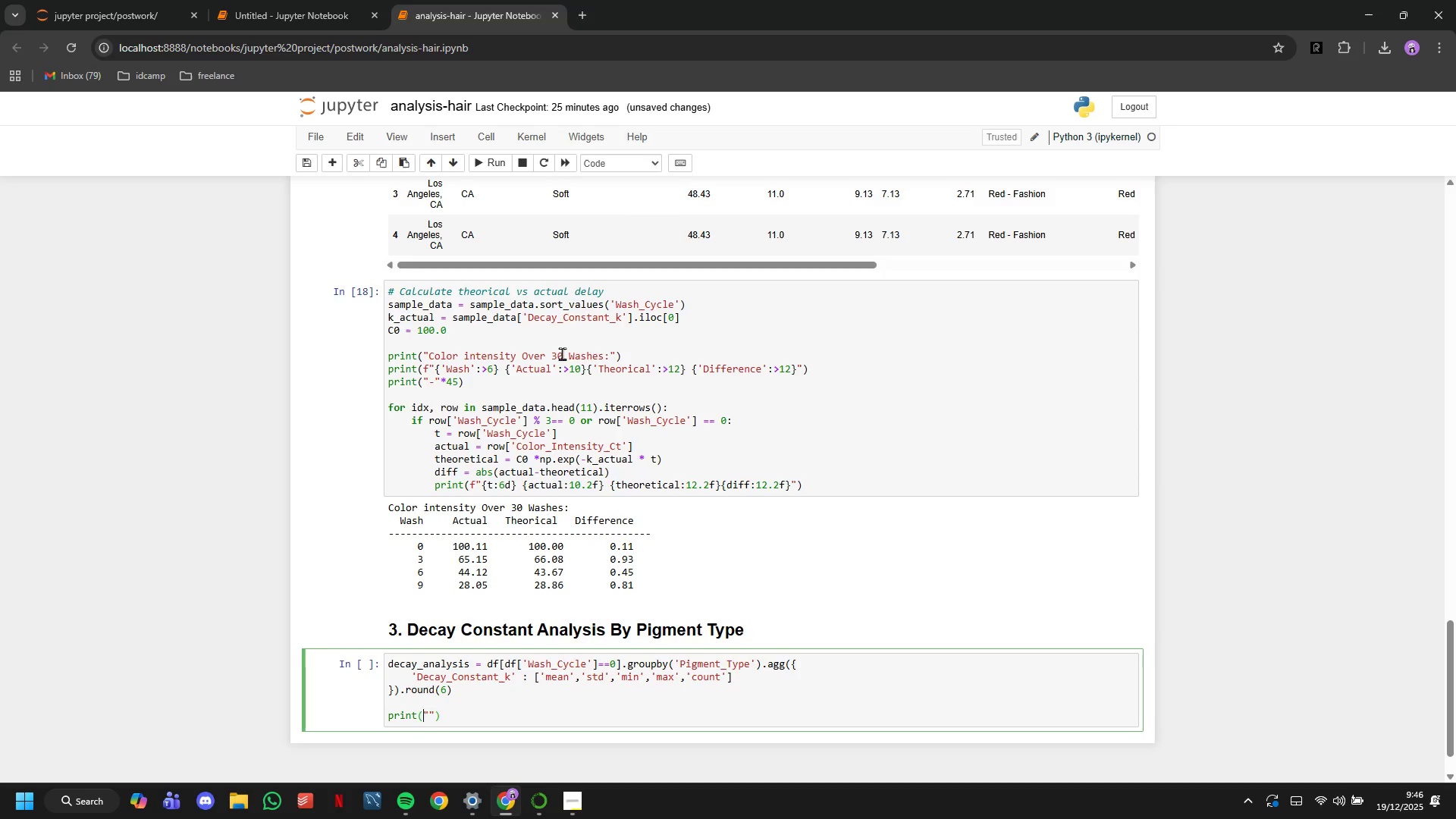 
key(ArrowRight)
 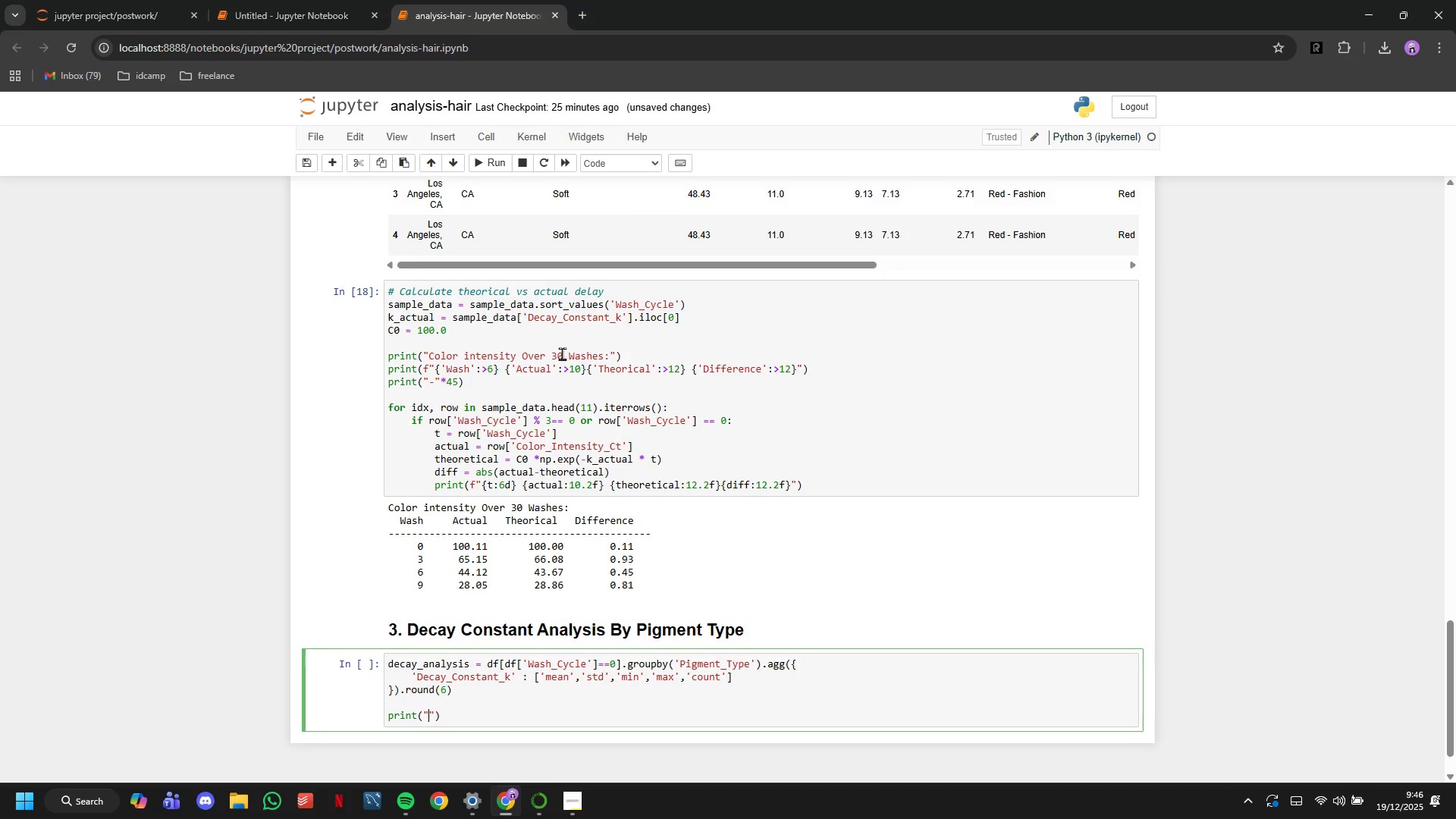 
type(Decay Constant (k)
 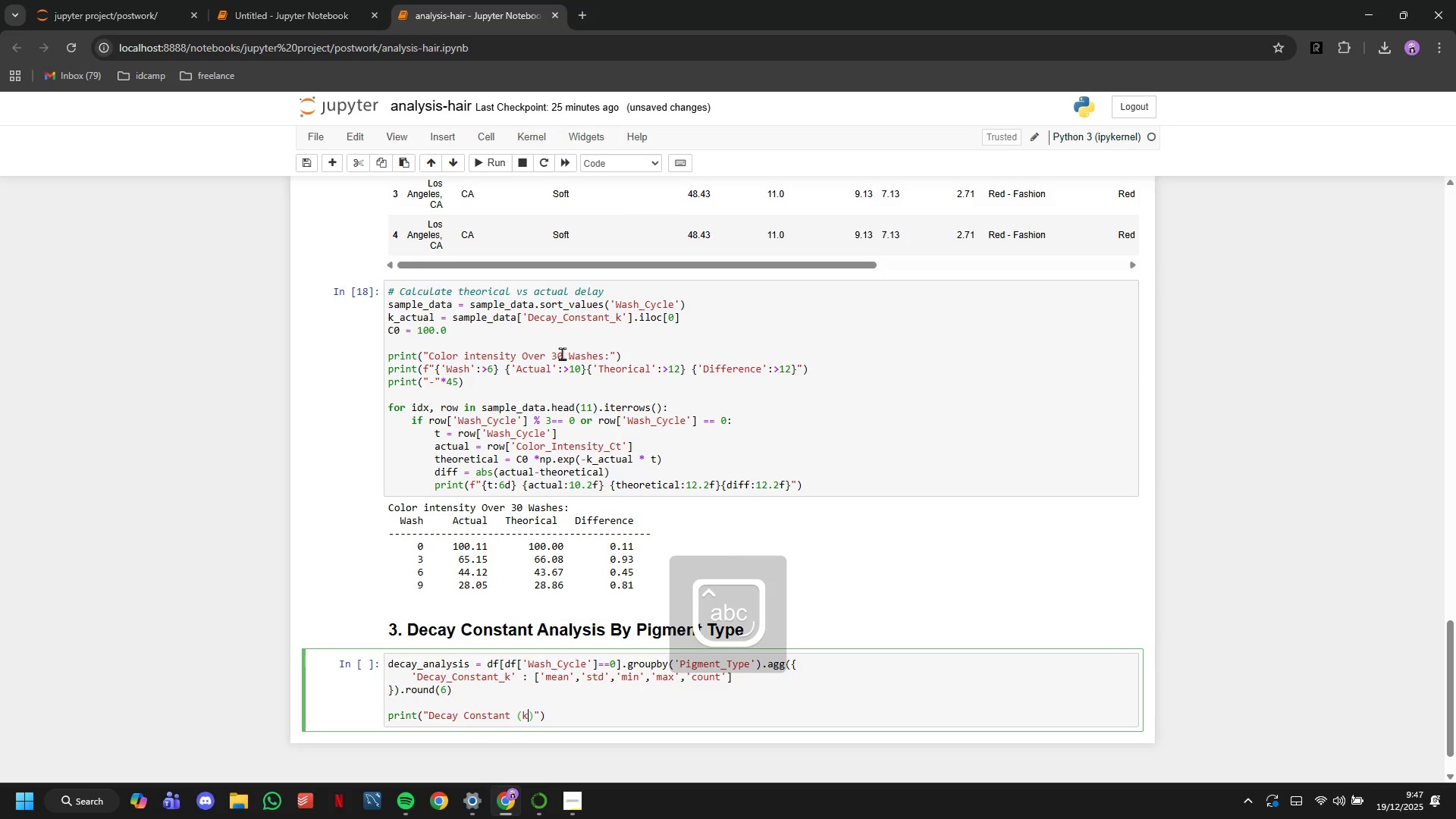 
key(ArrowRight)
 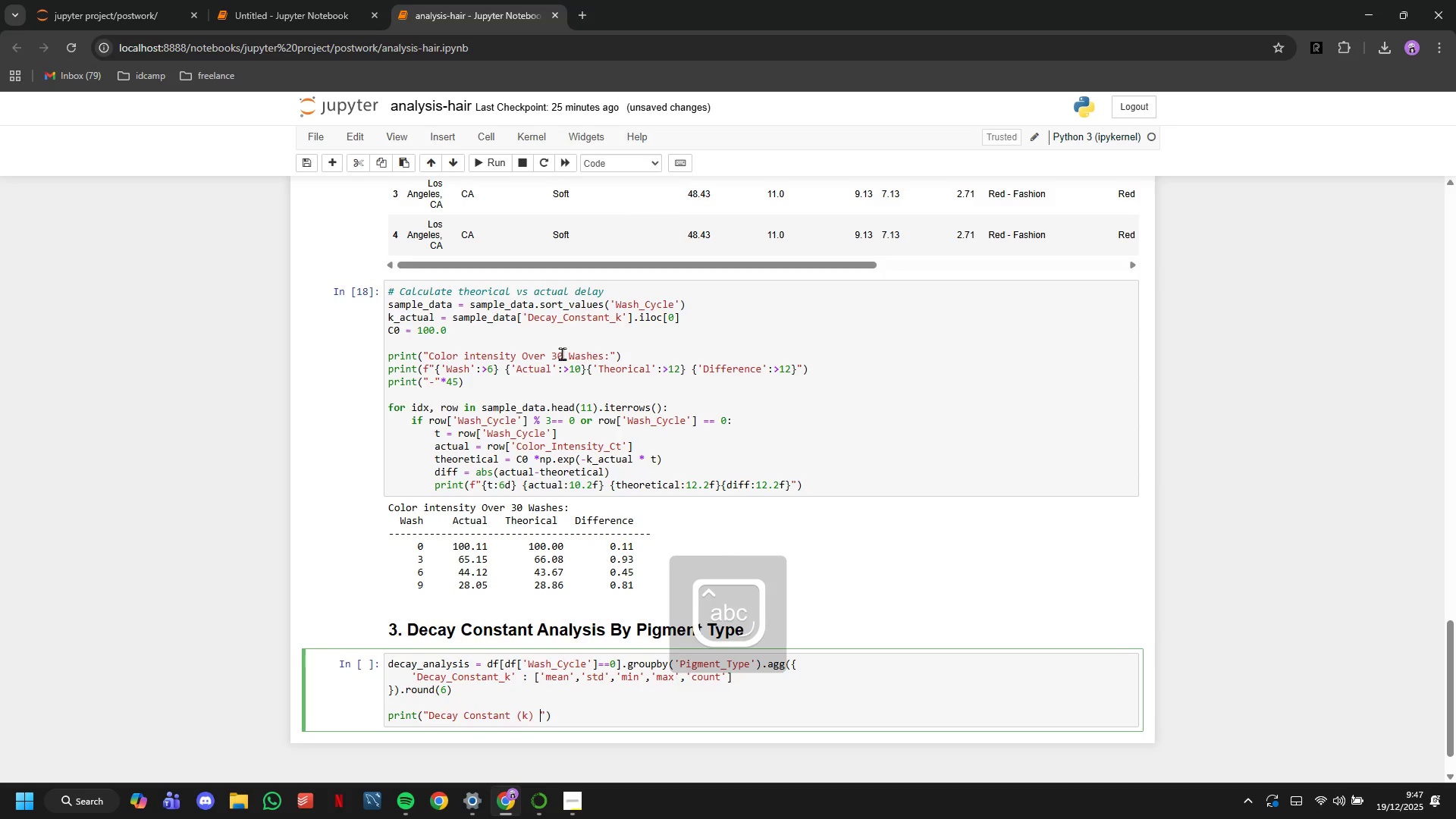 
type( by Pigment Type:)
 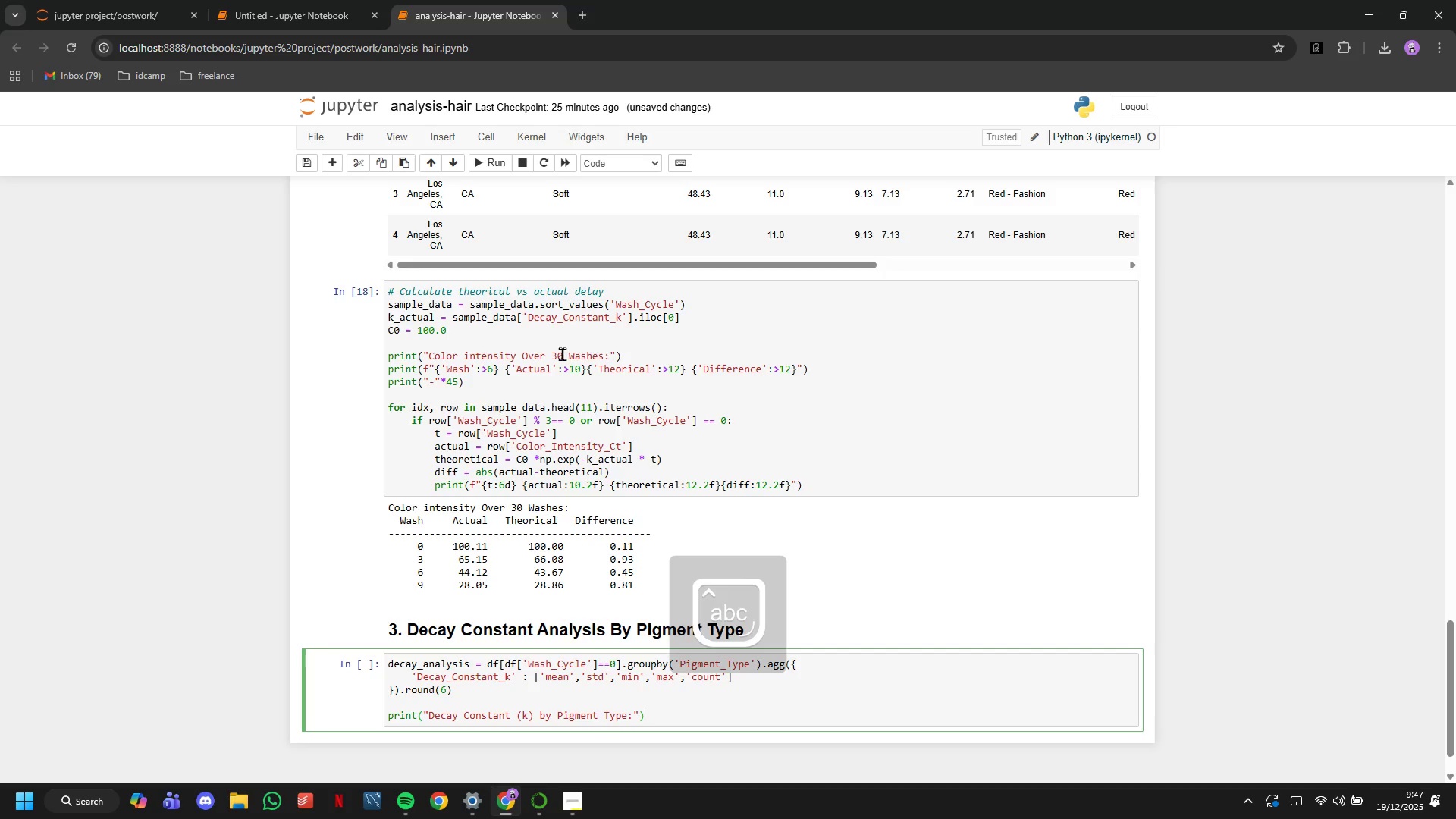 
 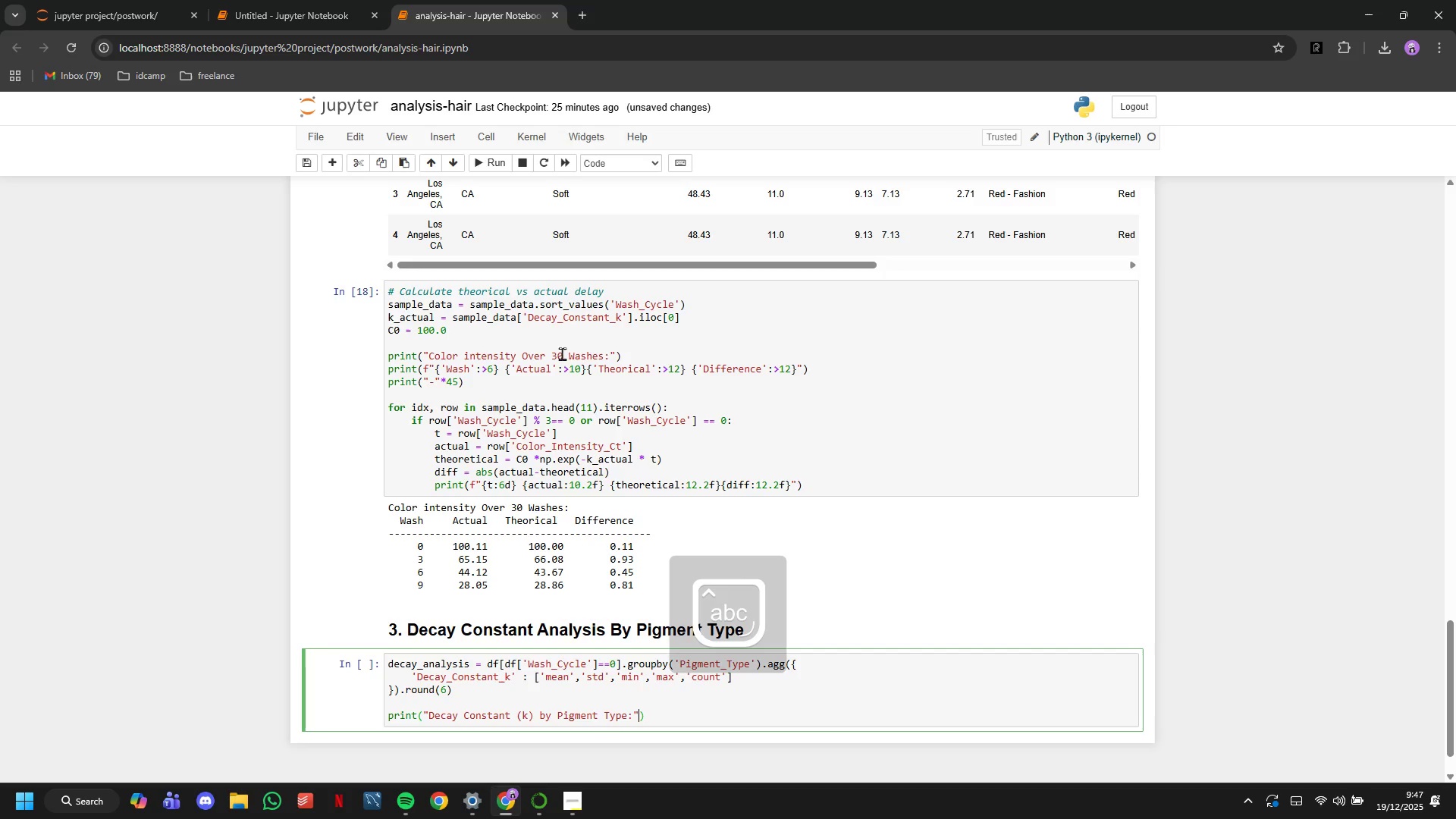 
key(ArrowRight)
 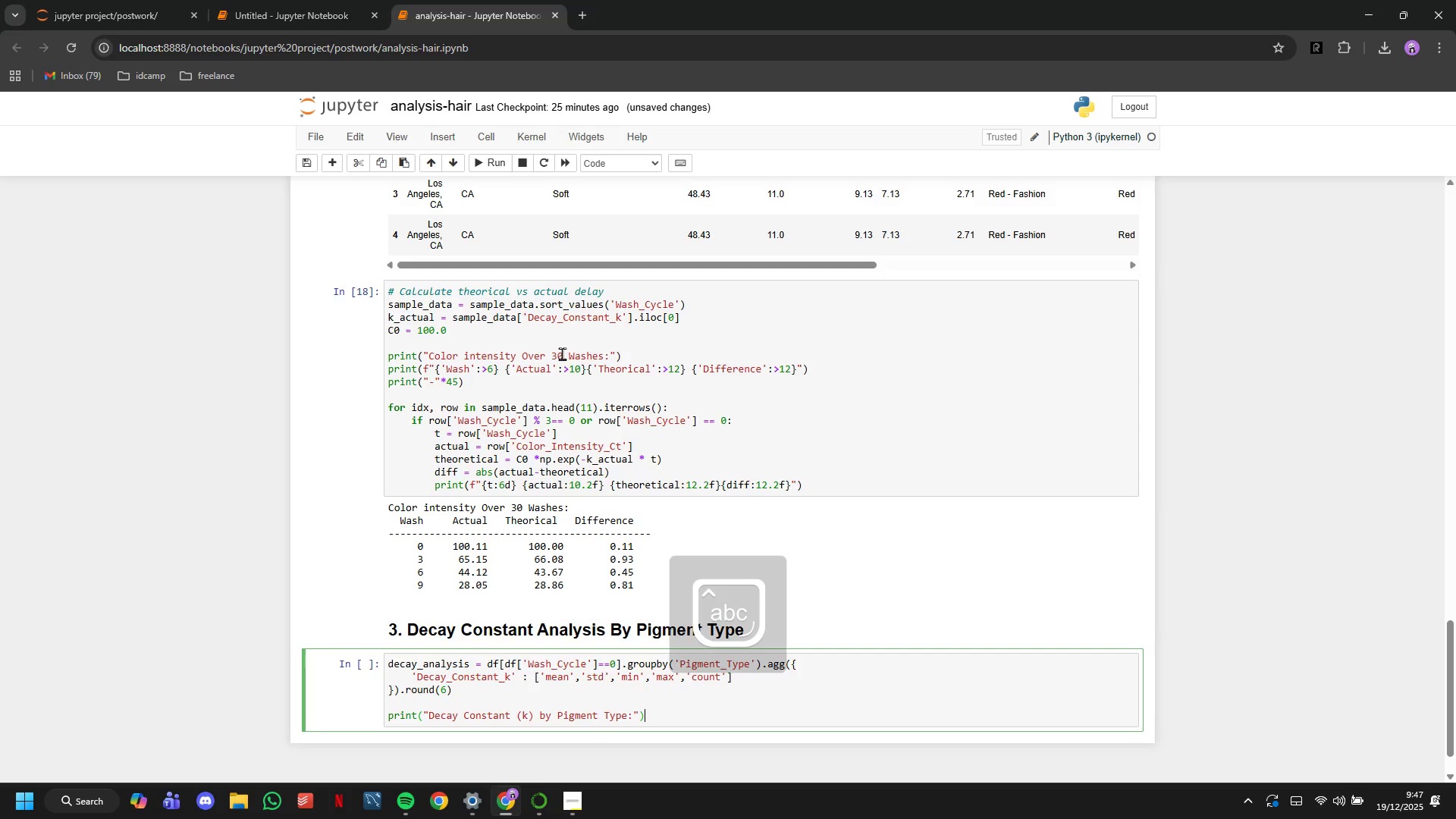 
key(ArrowRight)
 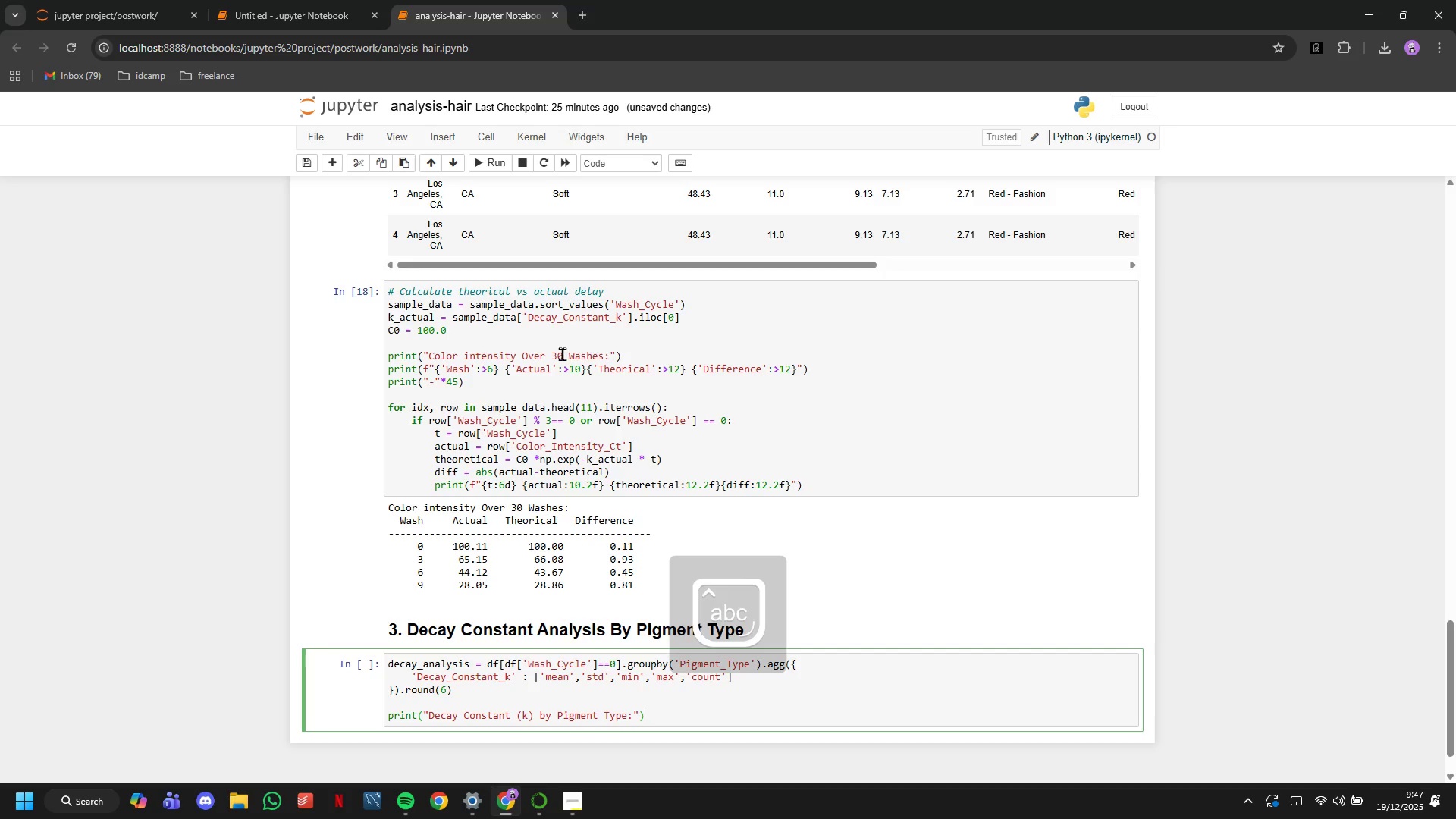 
key(Enter)
 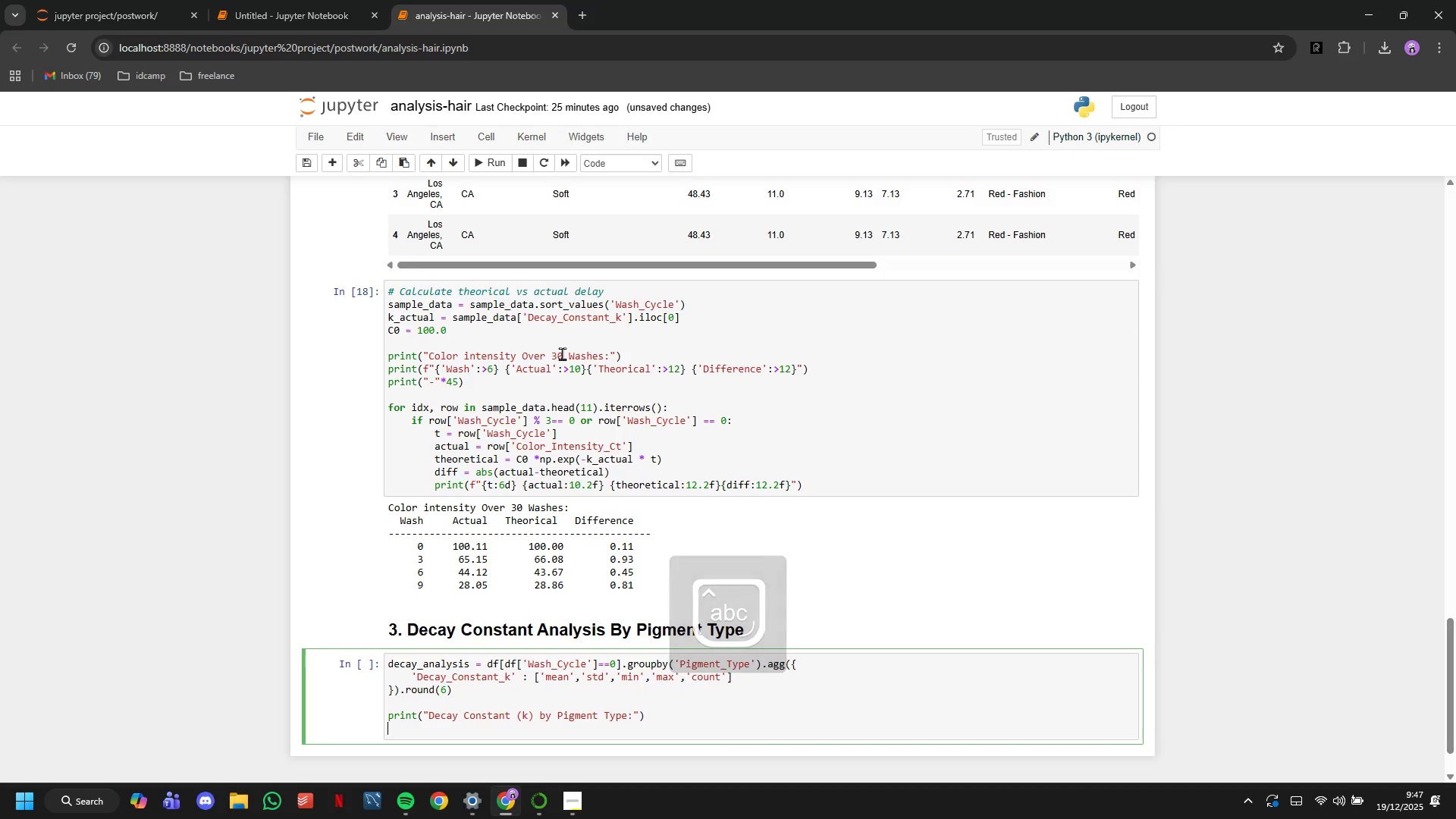 
type(decay_analysis)
 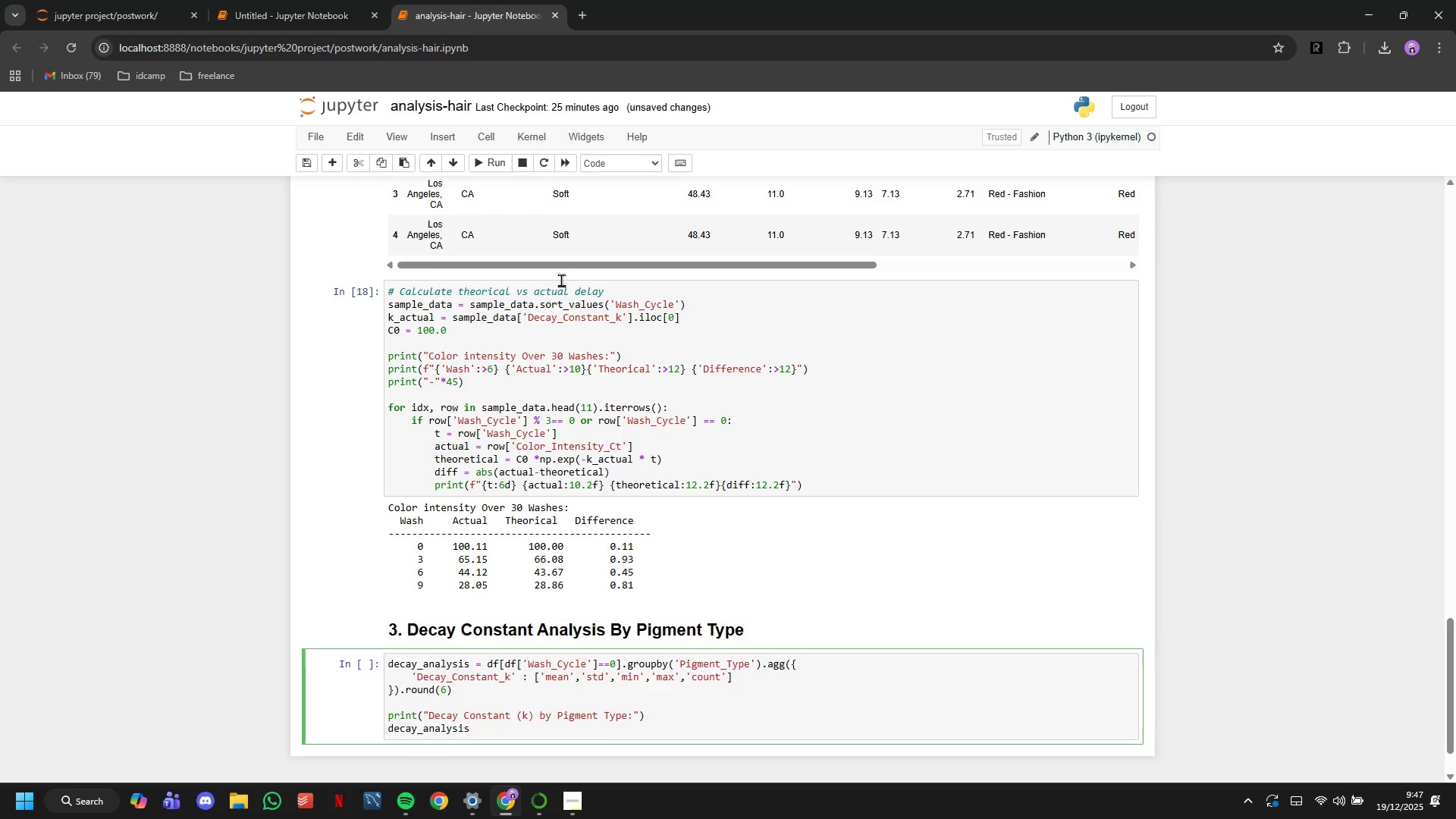 
scroll: coordinate [504, 187], scroll_direction: down, amount: 5.0
 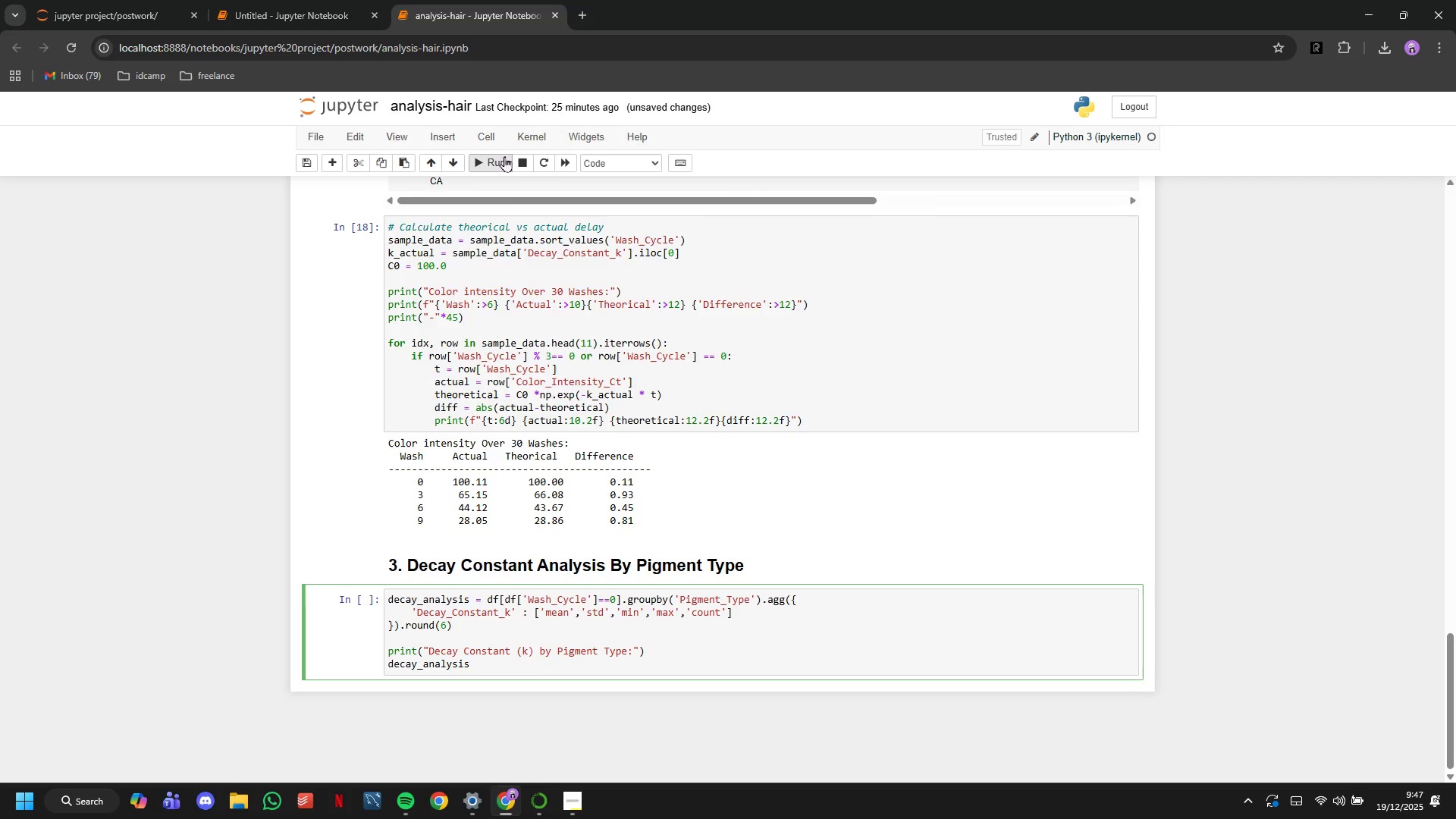 
left_click([504, 156])
 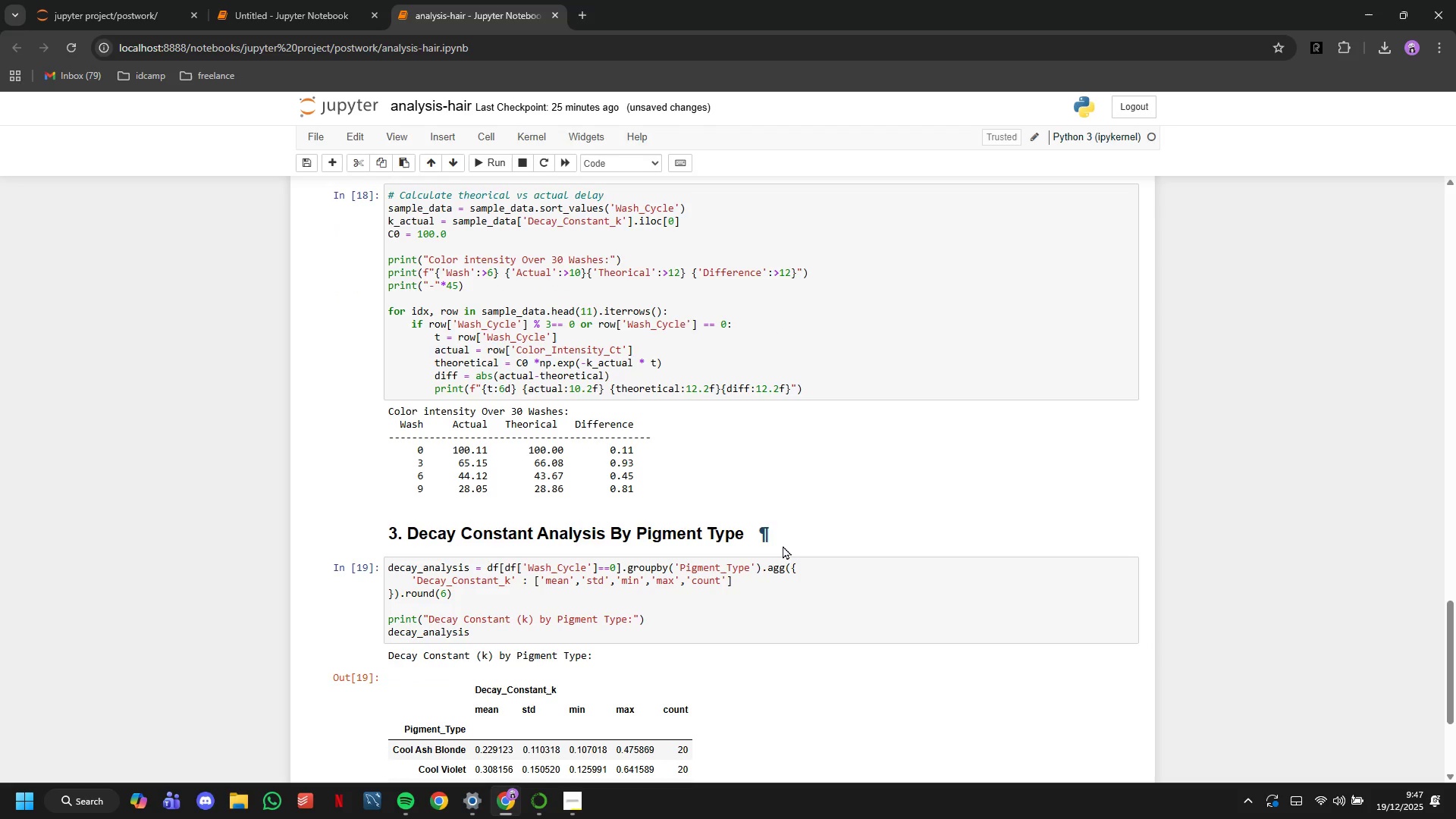 
scroll: coordinate [783, 545], scroll_direction: down, amount: 6.0
 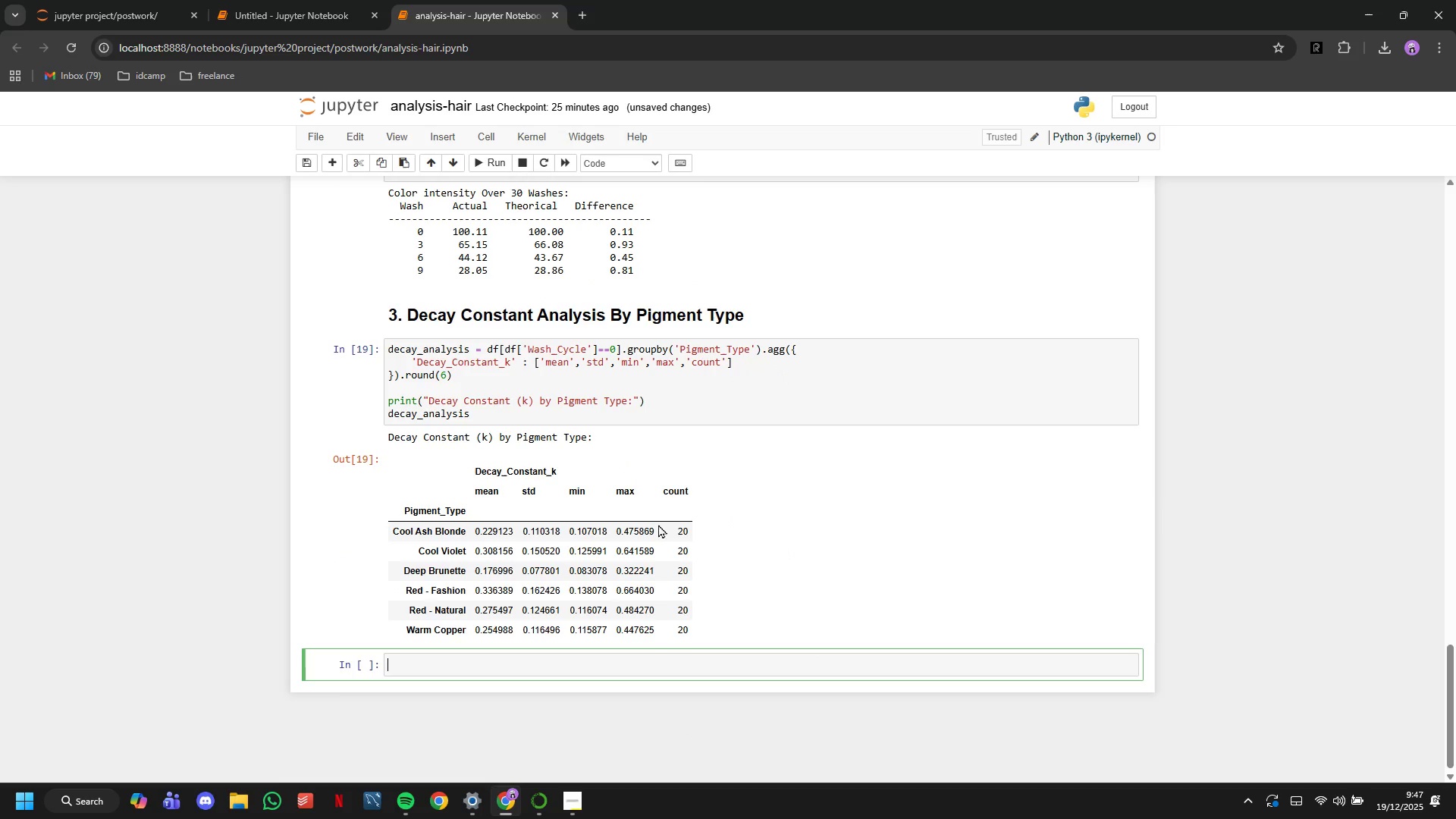 
wait(5.77)
 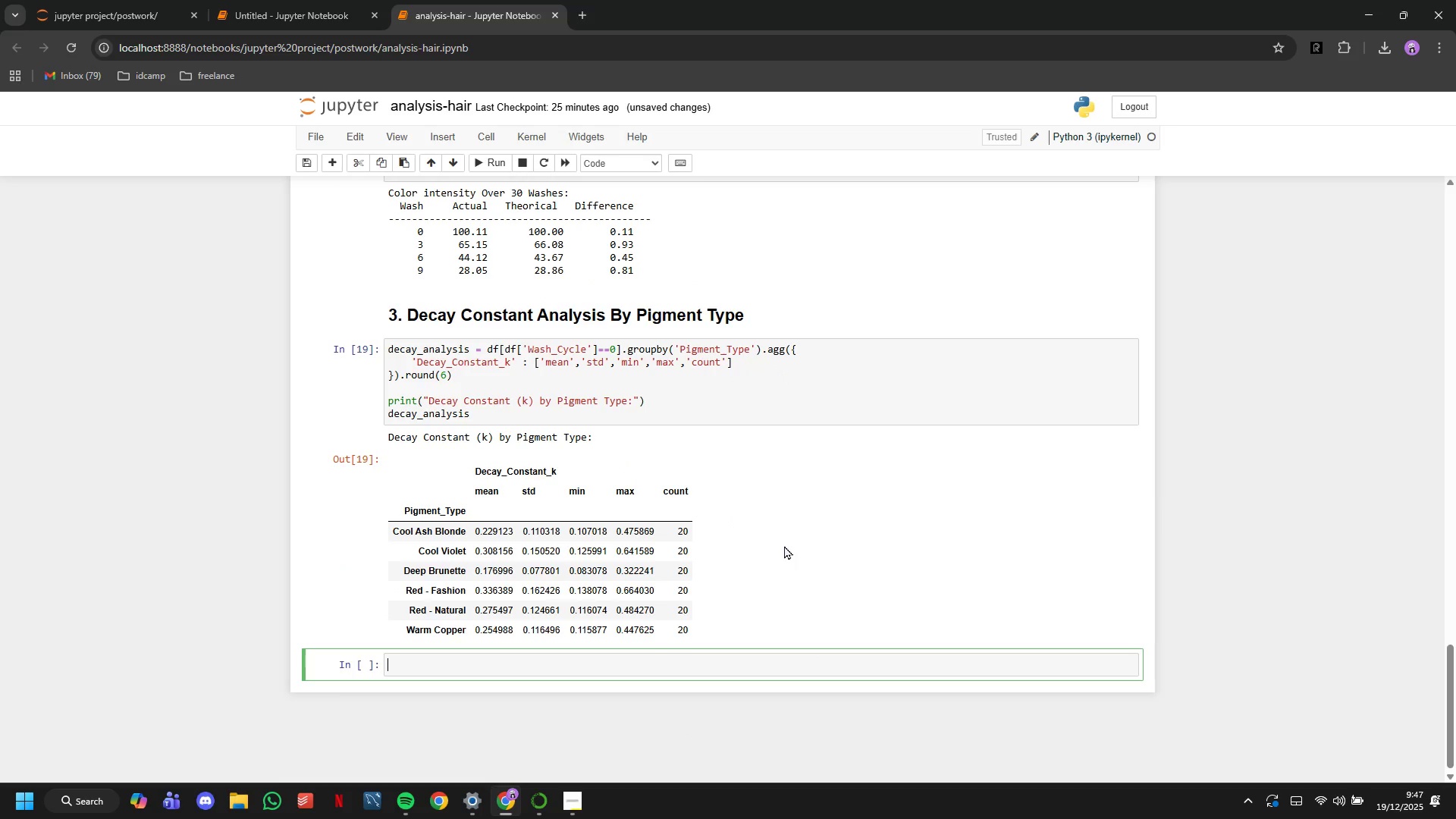 
type(# Calculate color half0)
key(Backspace)
type(-lifr for each pigment)
 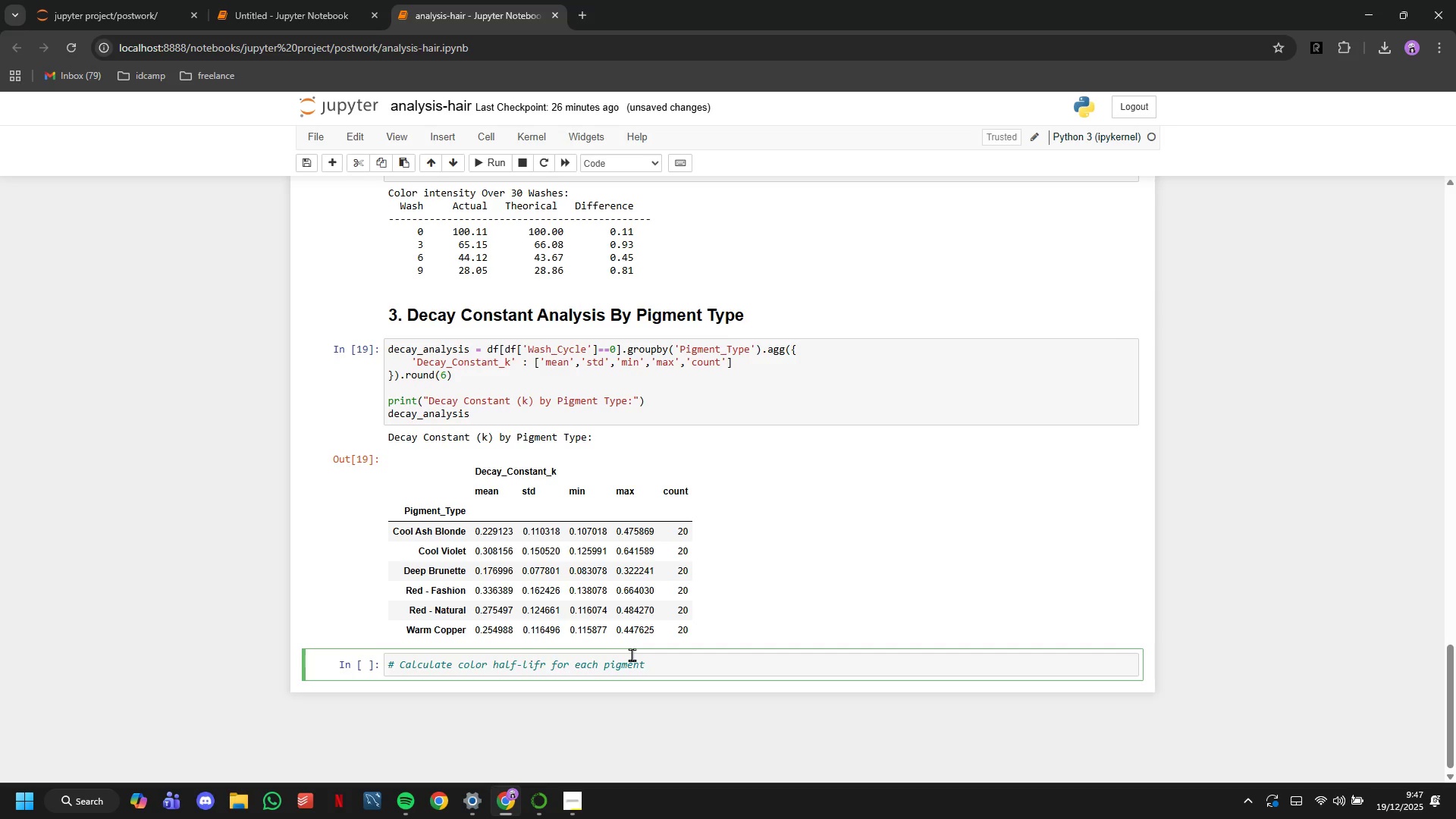 
wait(14.03)
 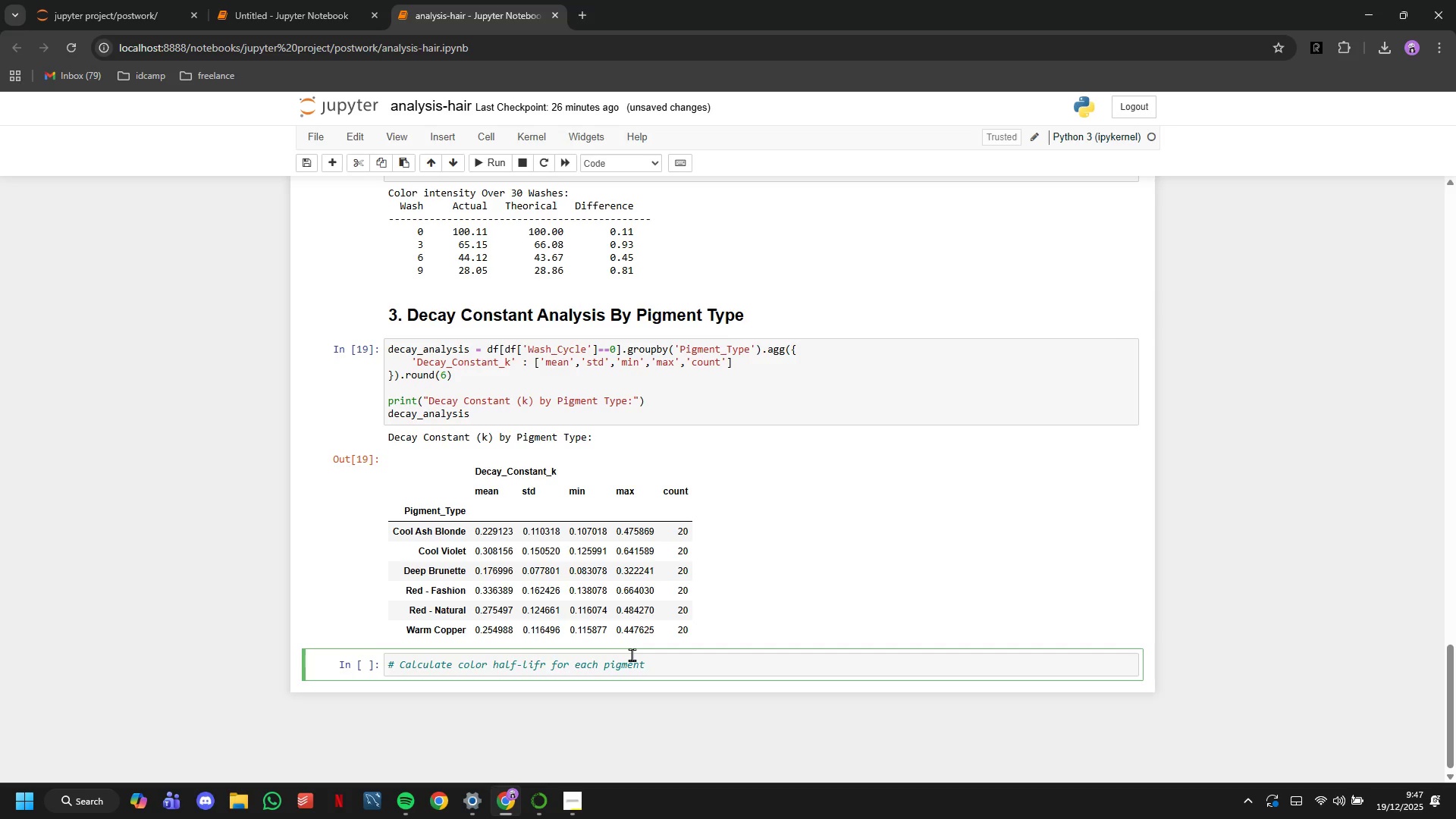 
key(Enter)
 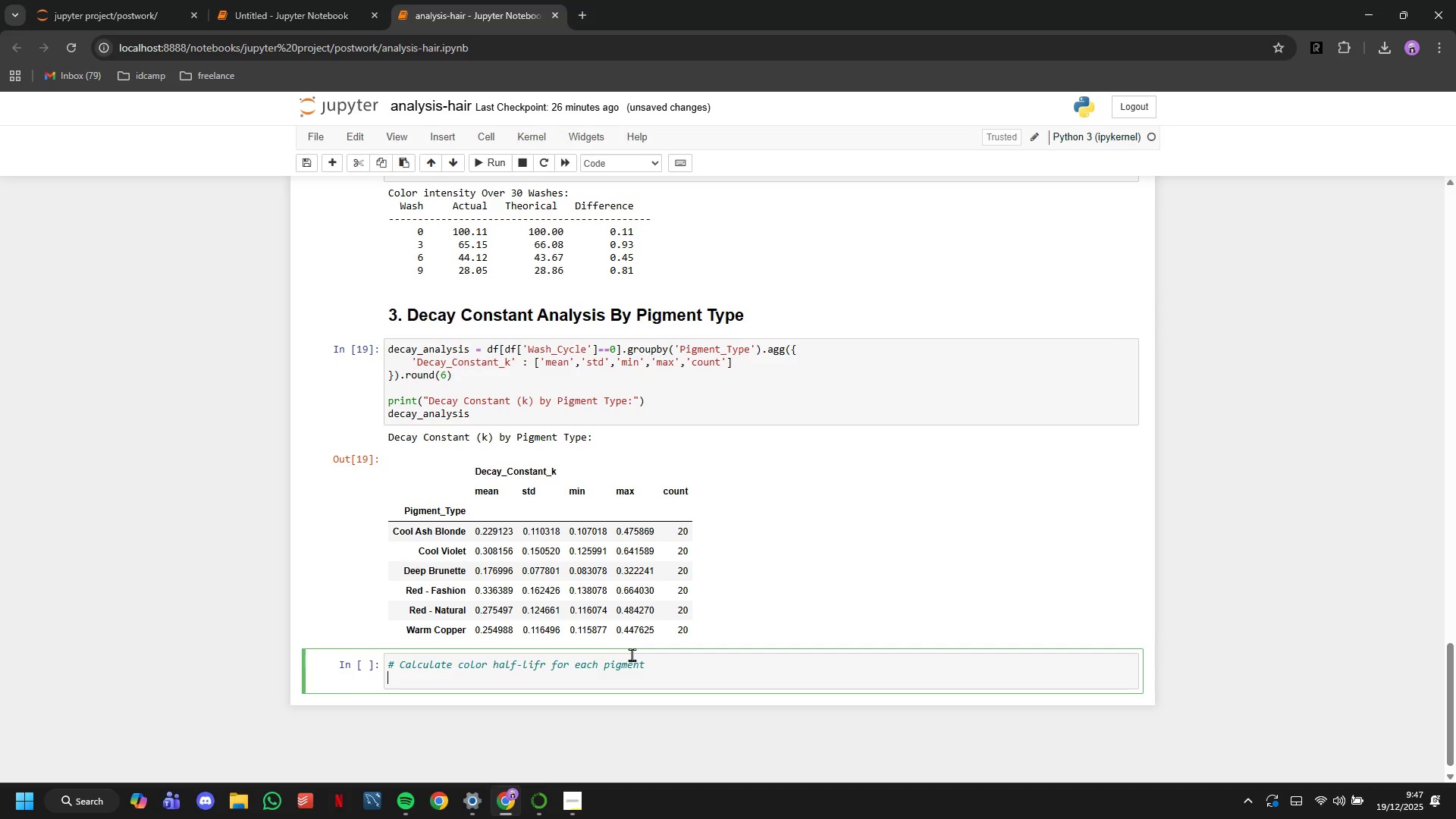 
type(# Half-life : t1/2 = ln(2)
 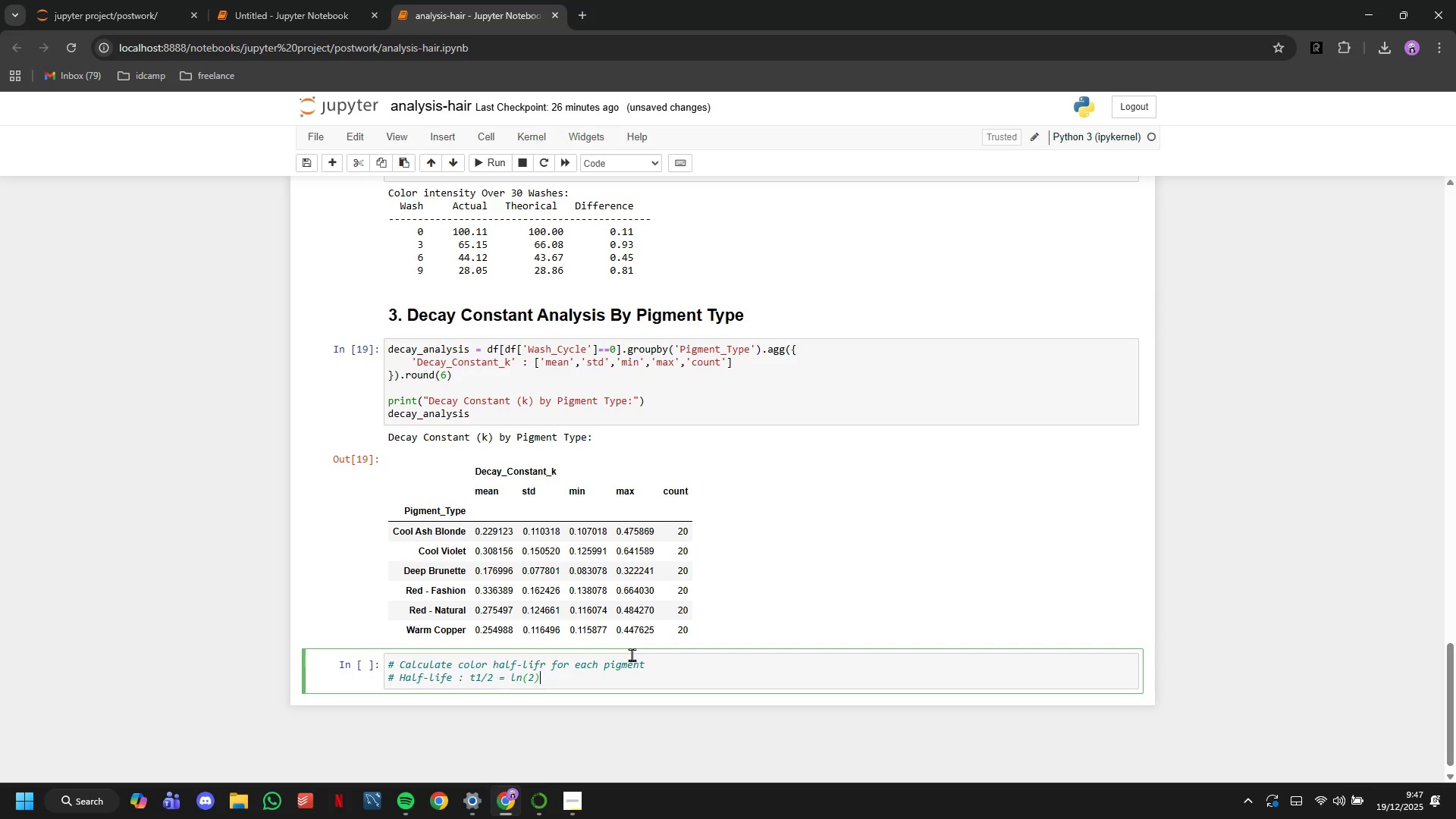 
 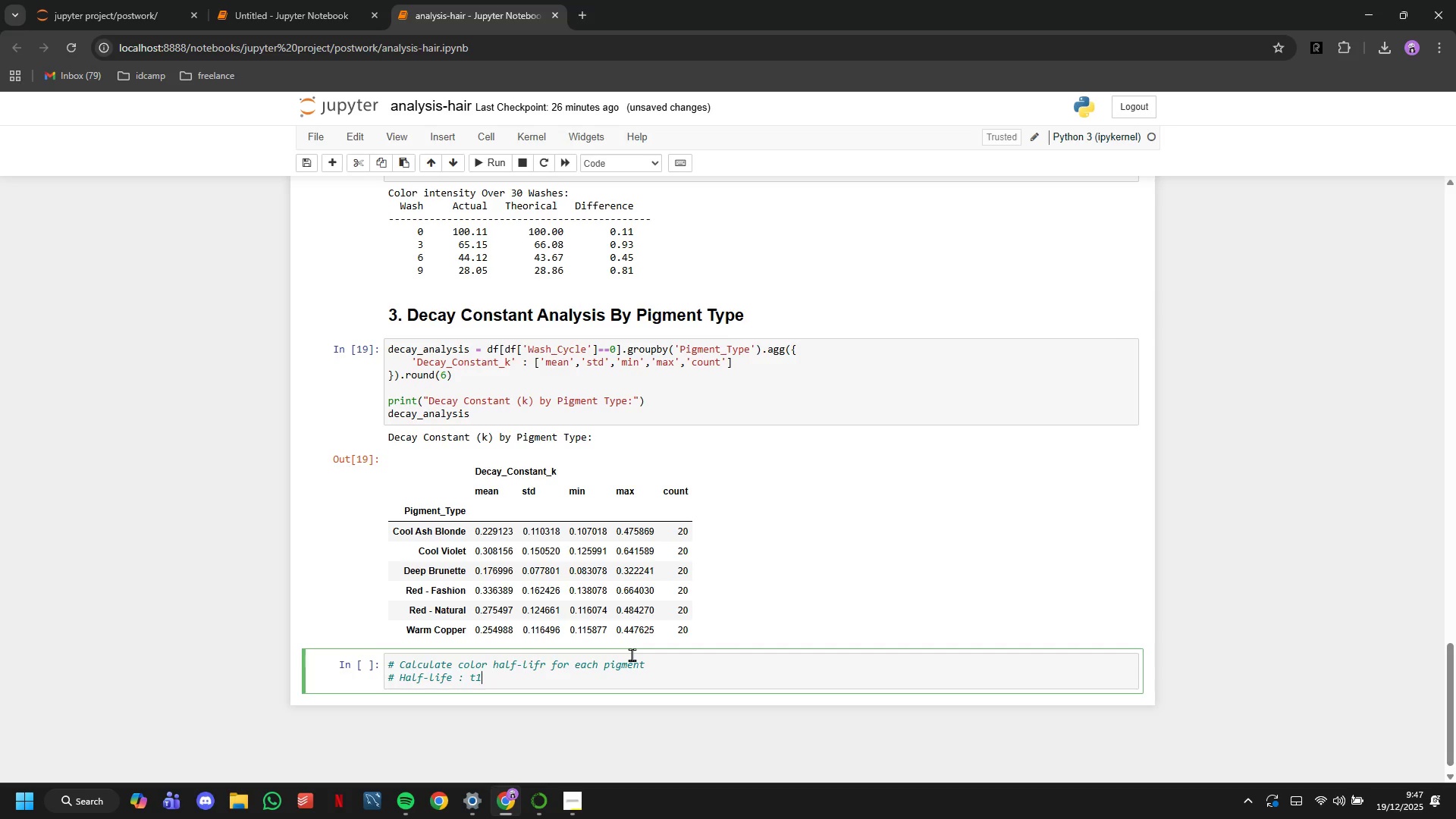 
key(ArrowRight)
 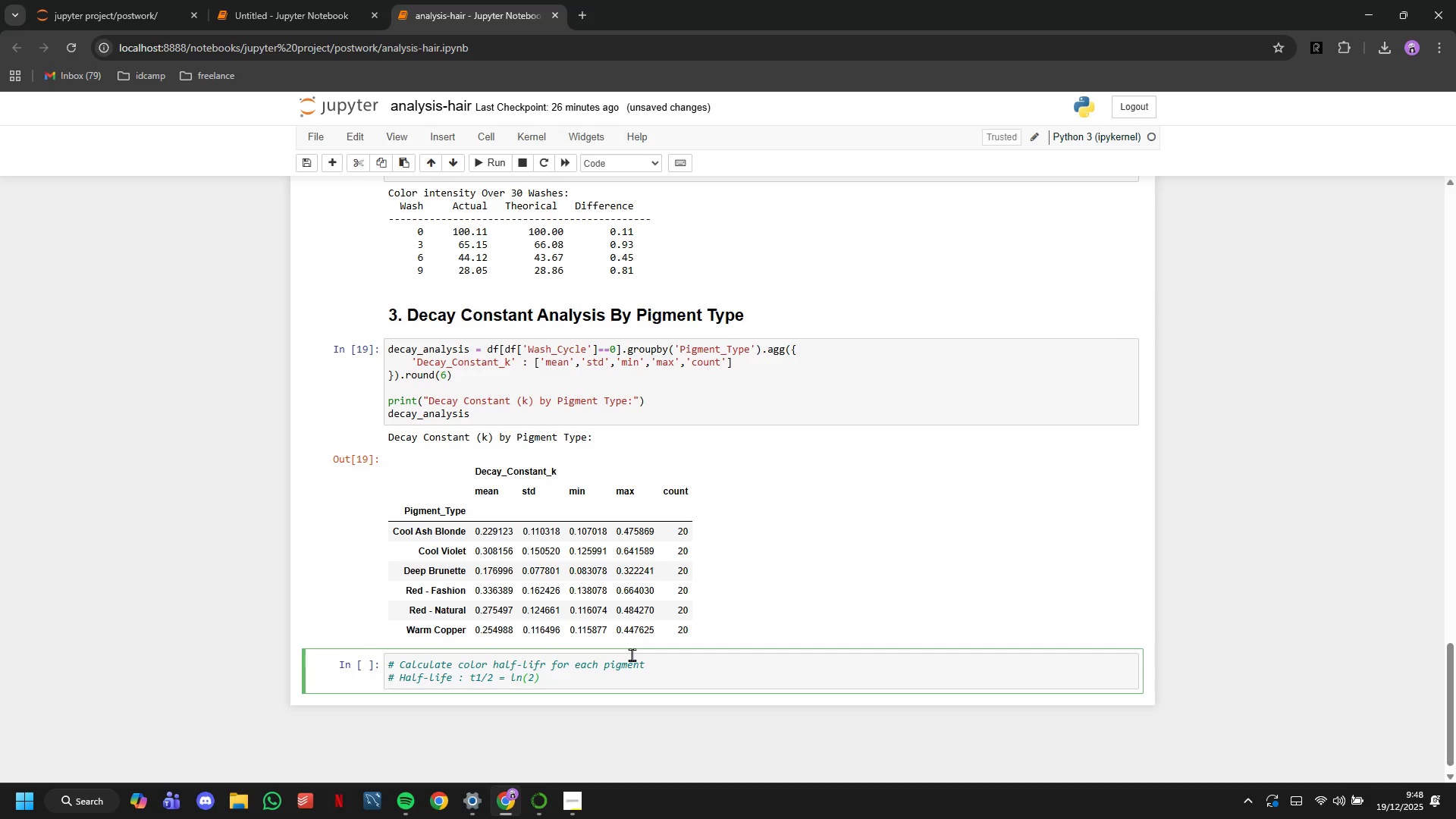 
type(/k=0.693/k)
 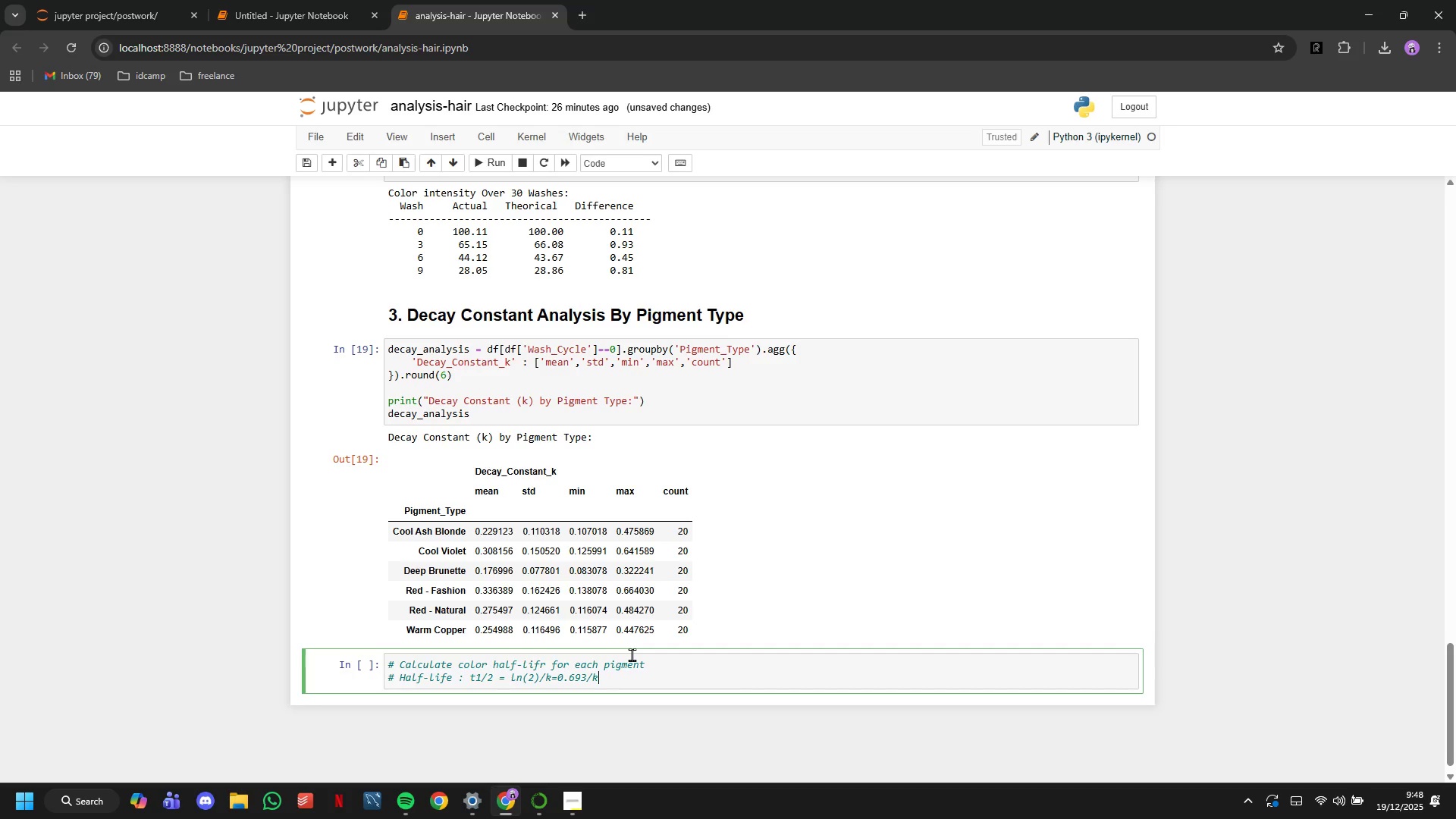 
key(Enter)
 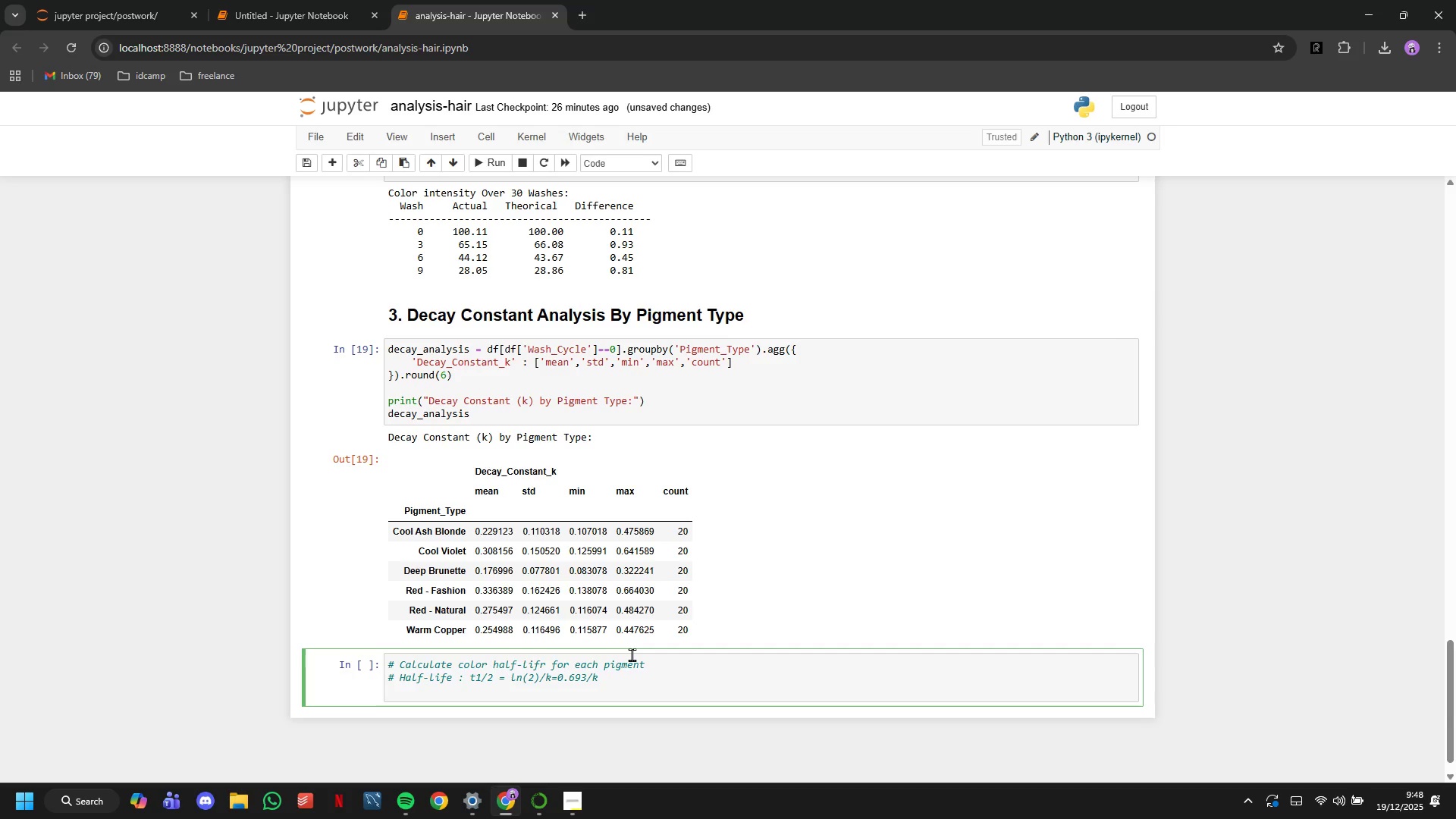 
key(Enter)
 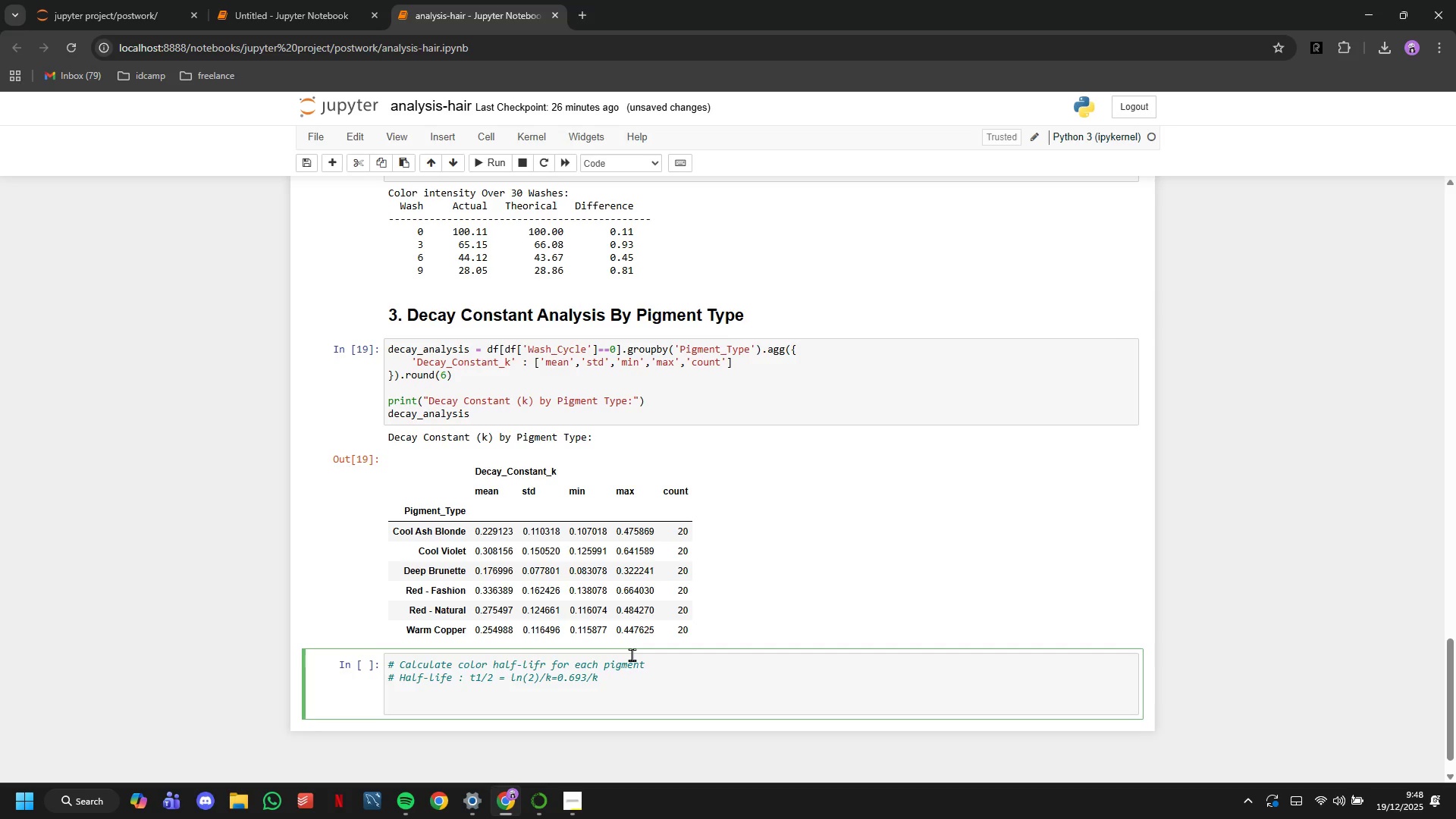 
type(print("Color Half-Lofe )
key(Backspace)
key(Backspace)
key(Backspace)
key(Backspace)
type(if )
key(Backspace)
type(e Analysis)
 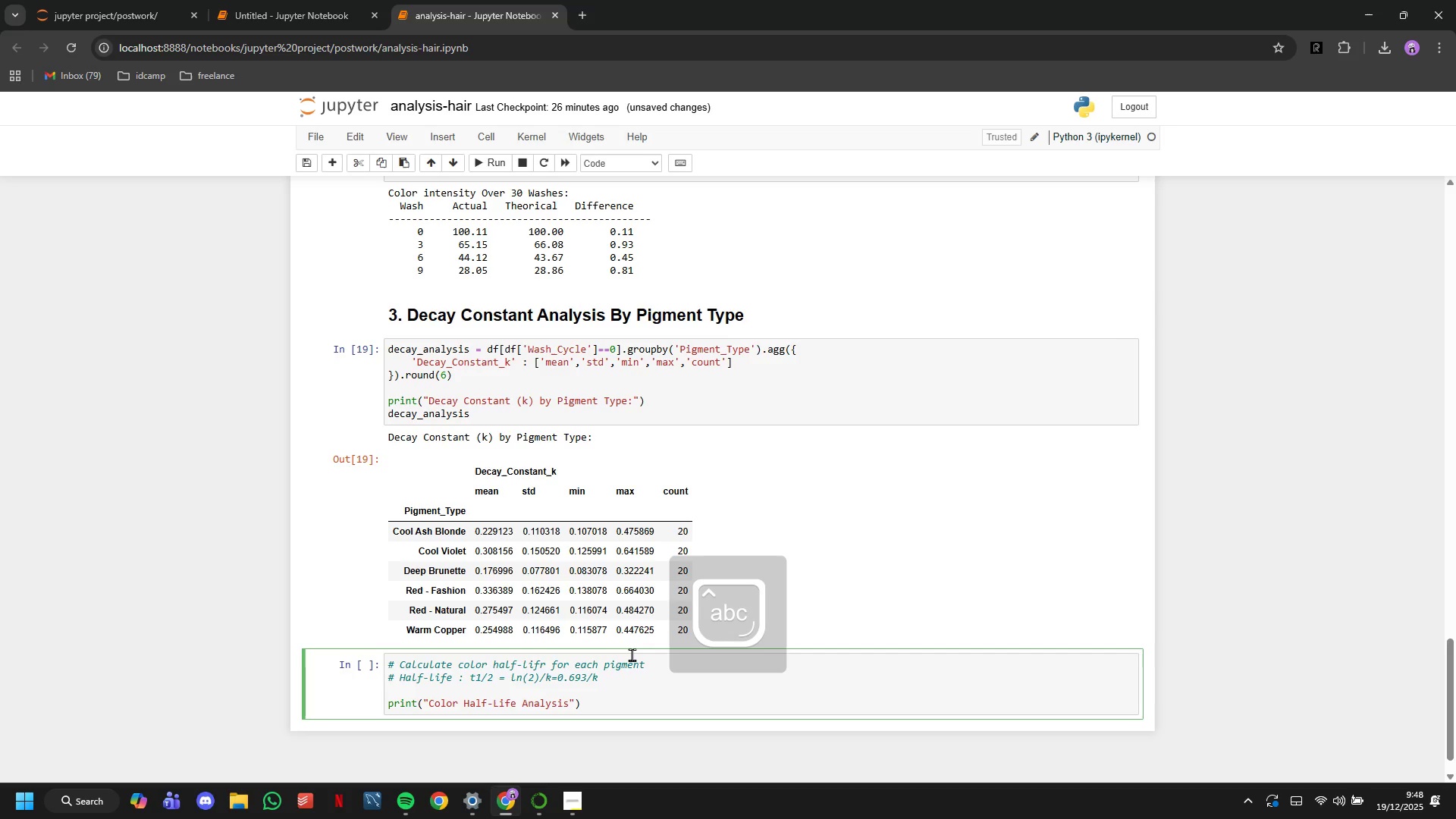 
key(ArrowRight)
 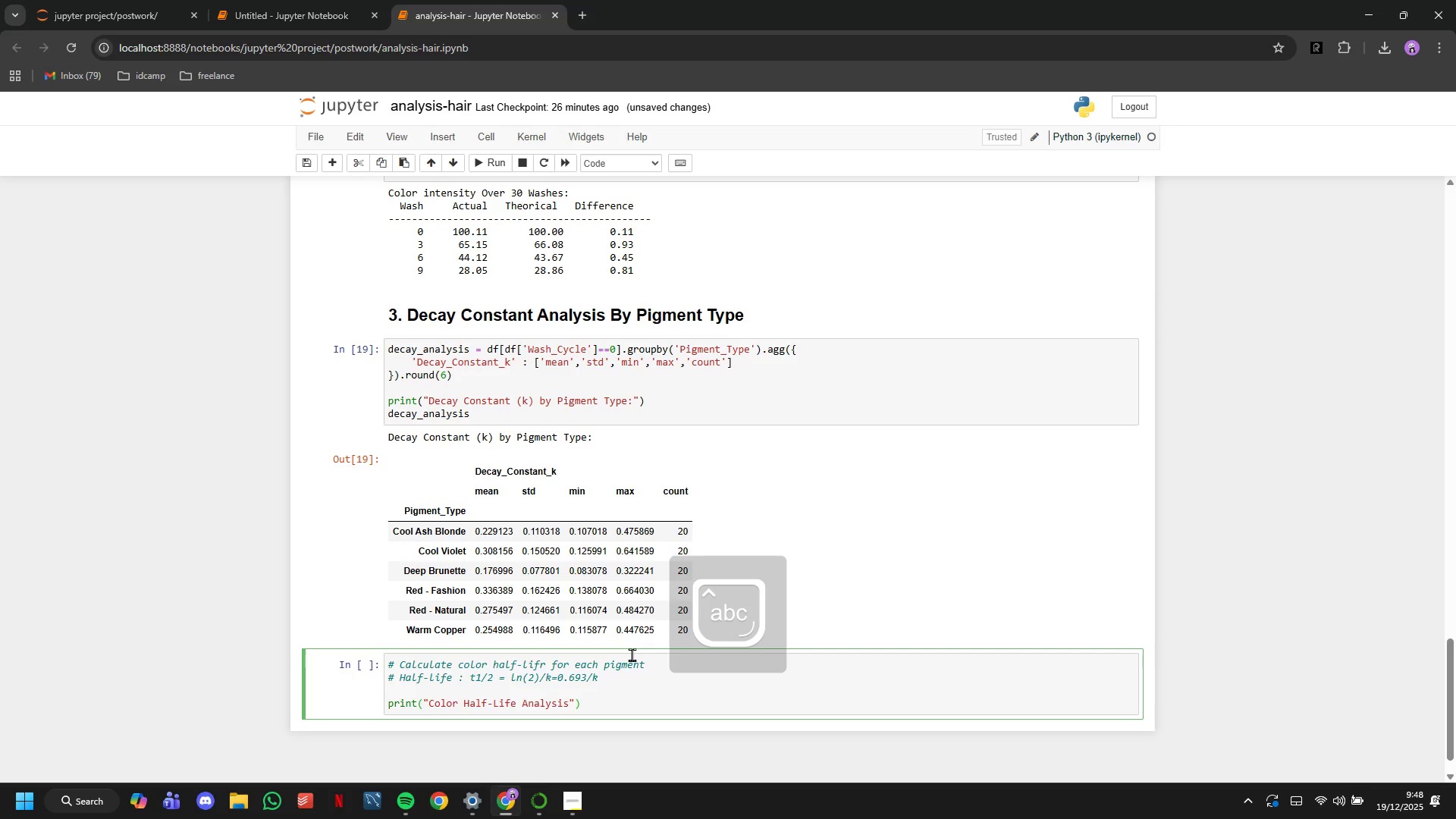 
key(ArrowRight)
 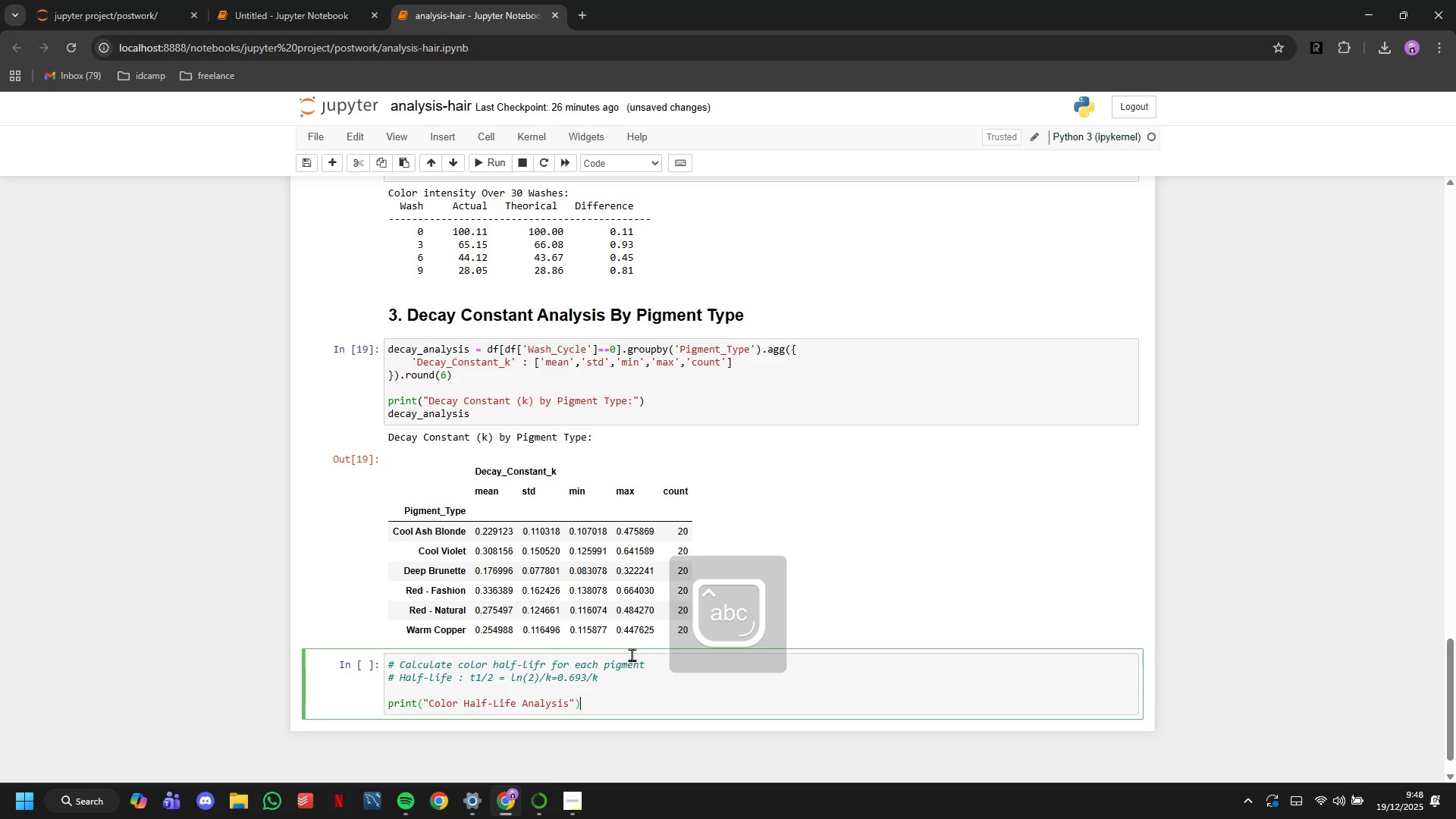 
key(Enter)
 